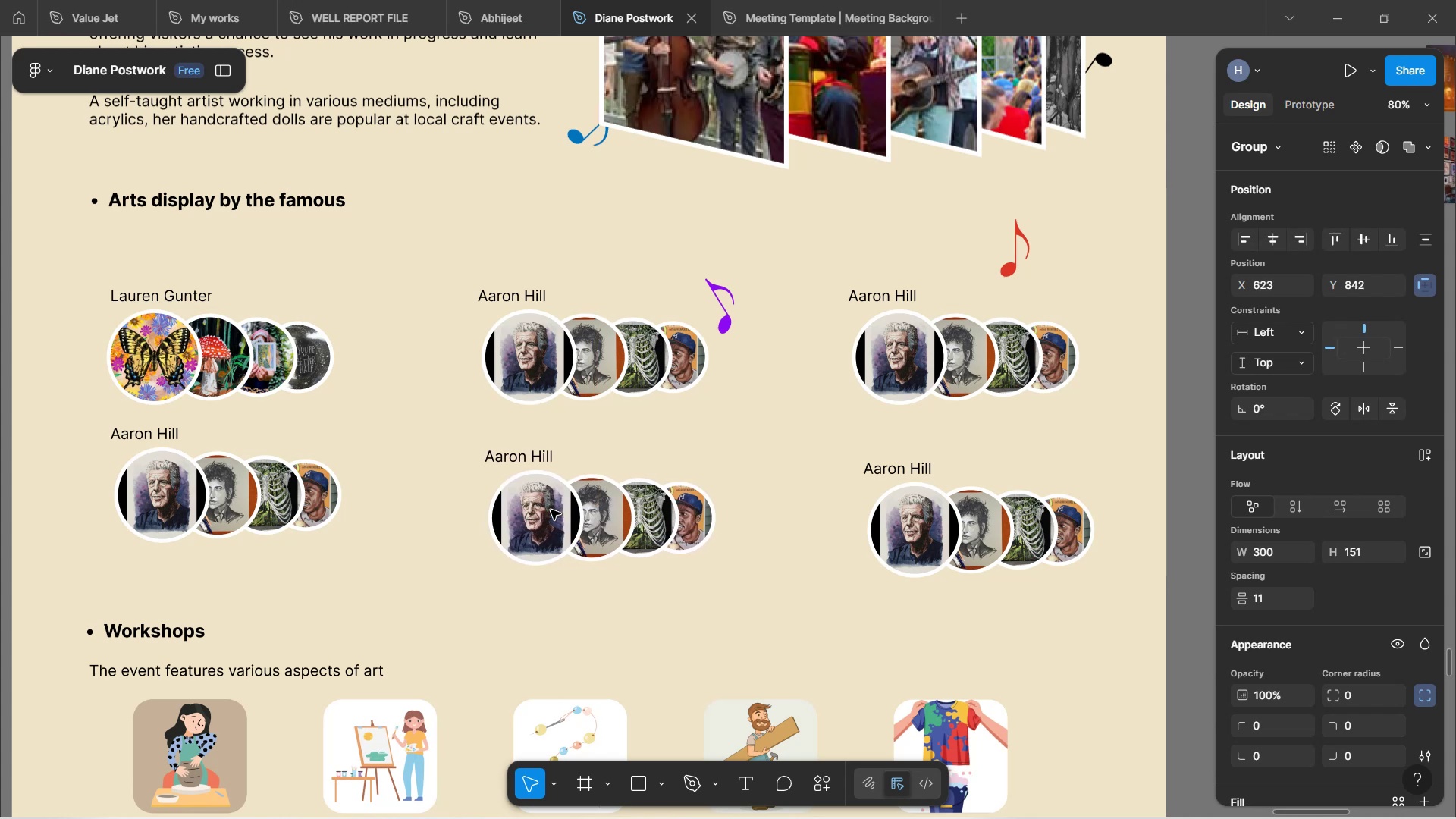 
key(ArrowRight)
 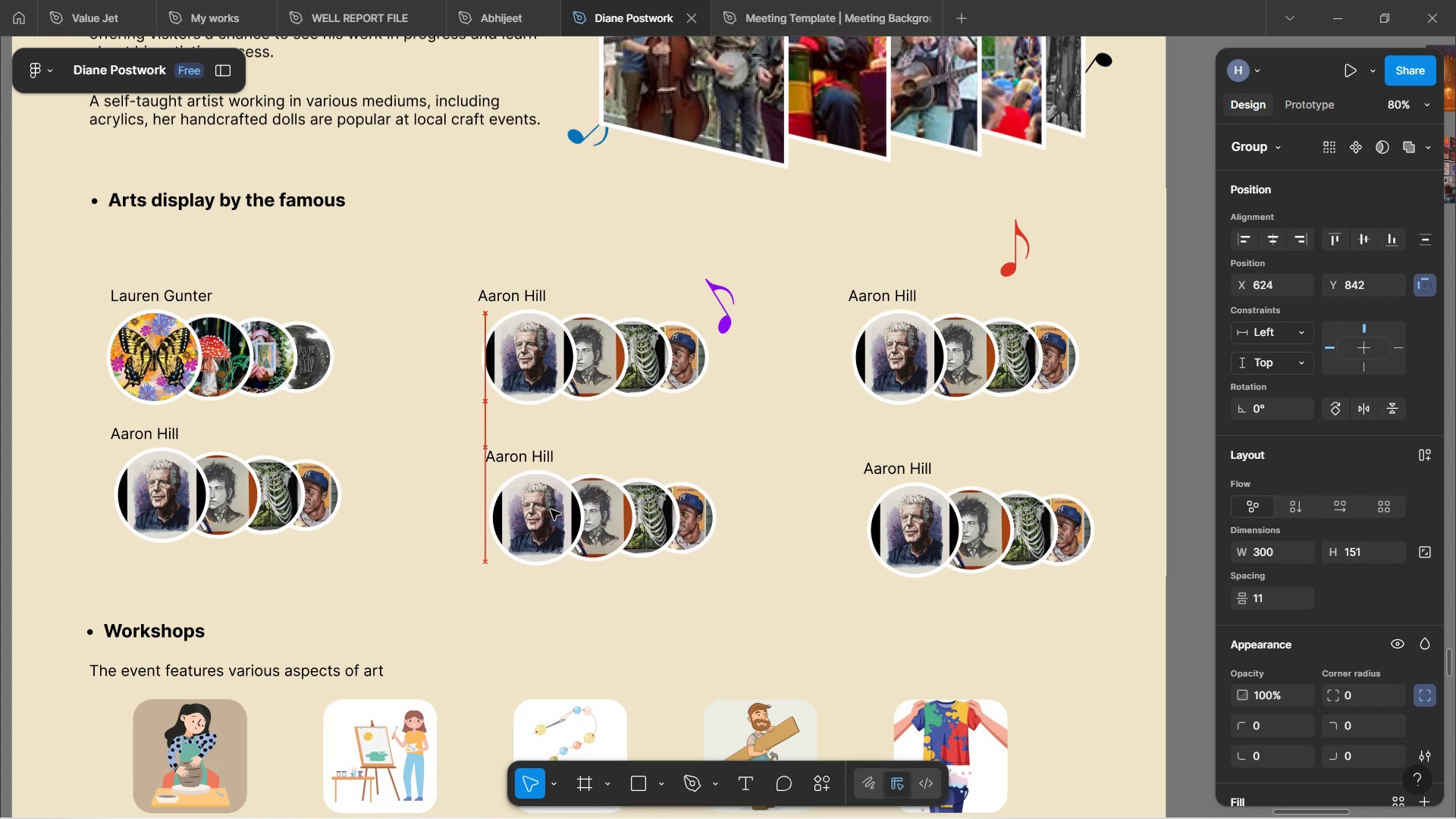 
hold_key(key=ArrowDown, duration=0.82)
 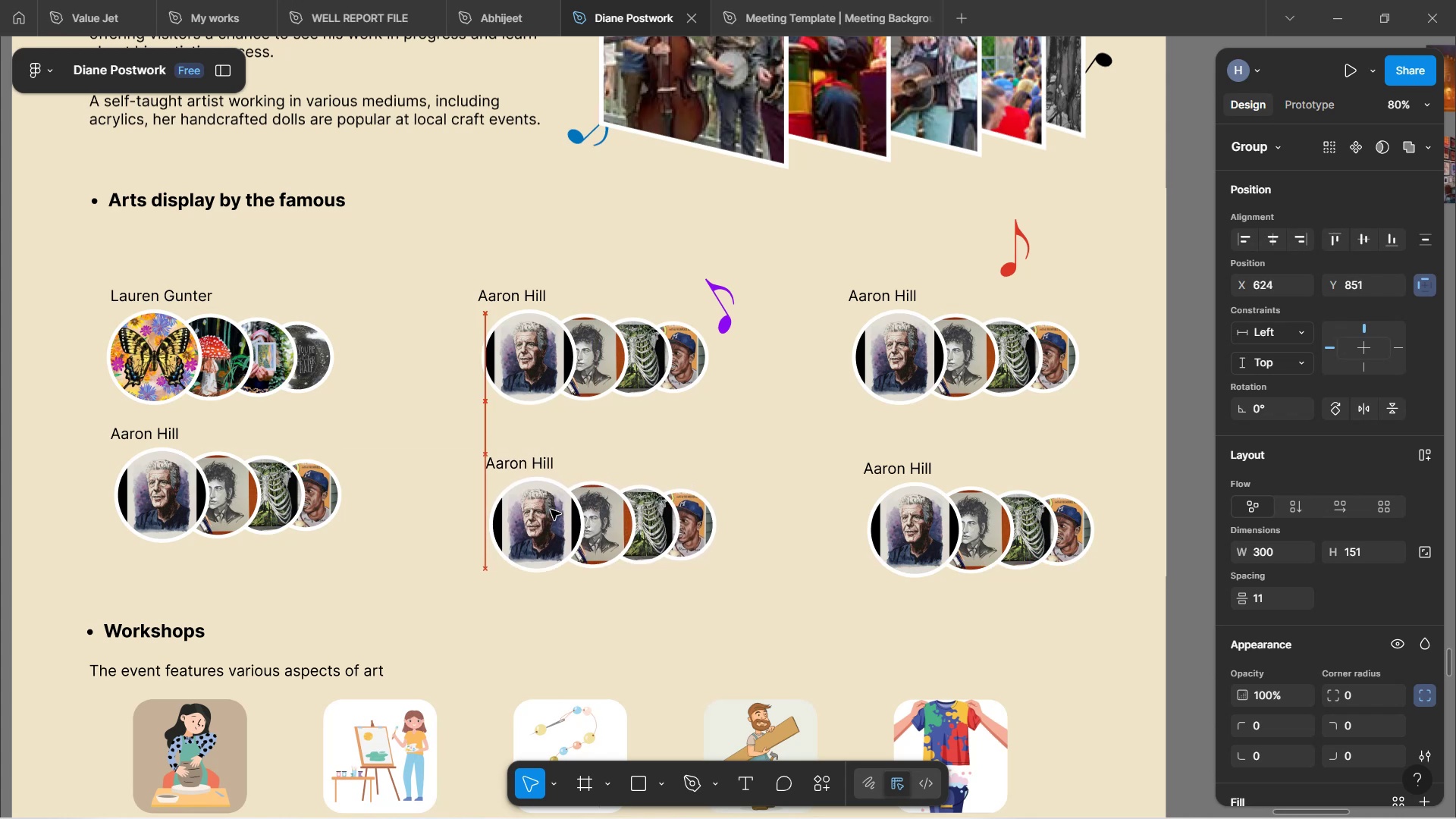 
hold_key(key=ArrowDown, duration=0.52)
 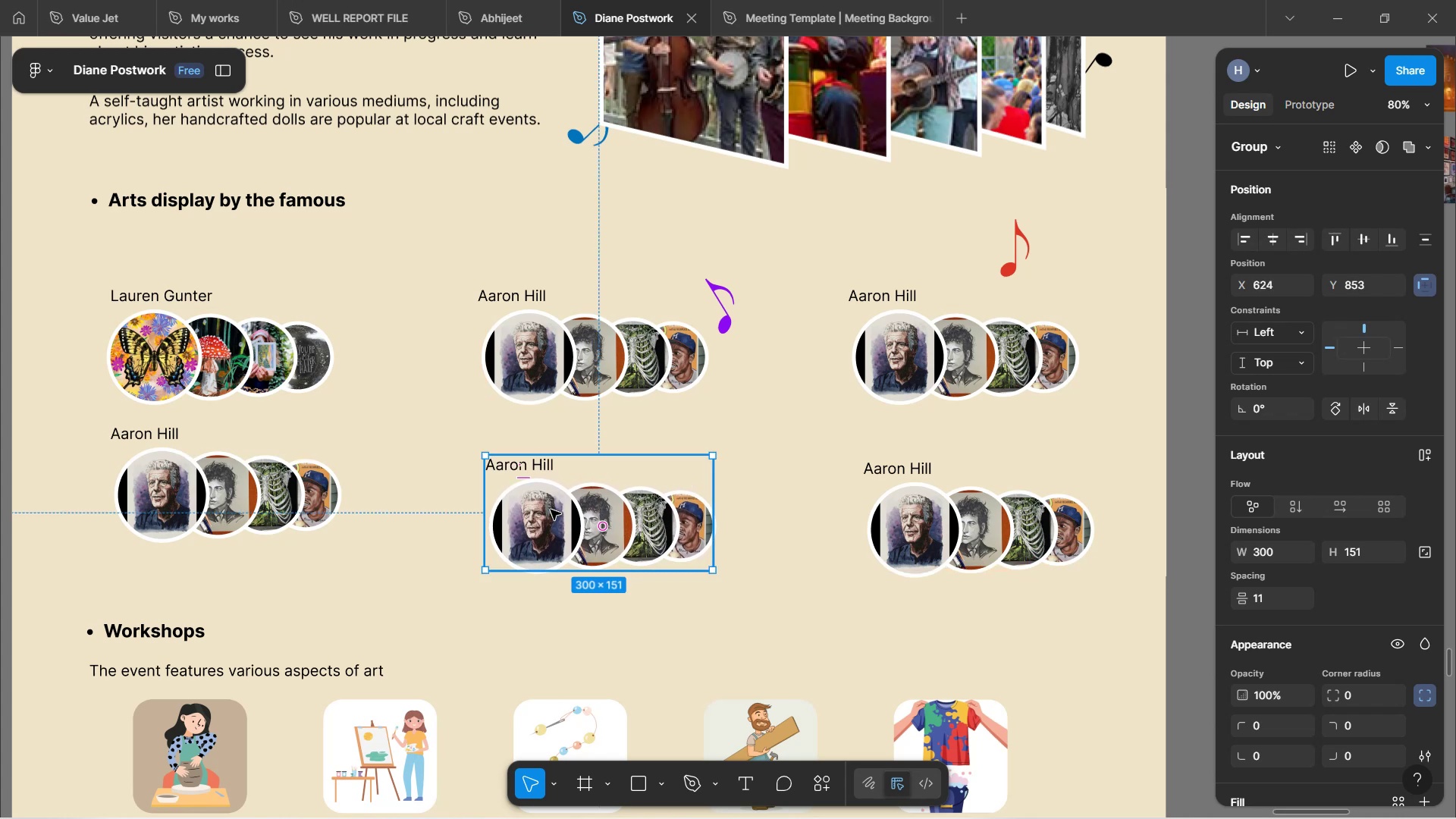 
wait(5.82)
 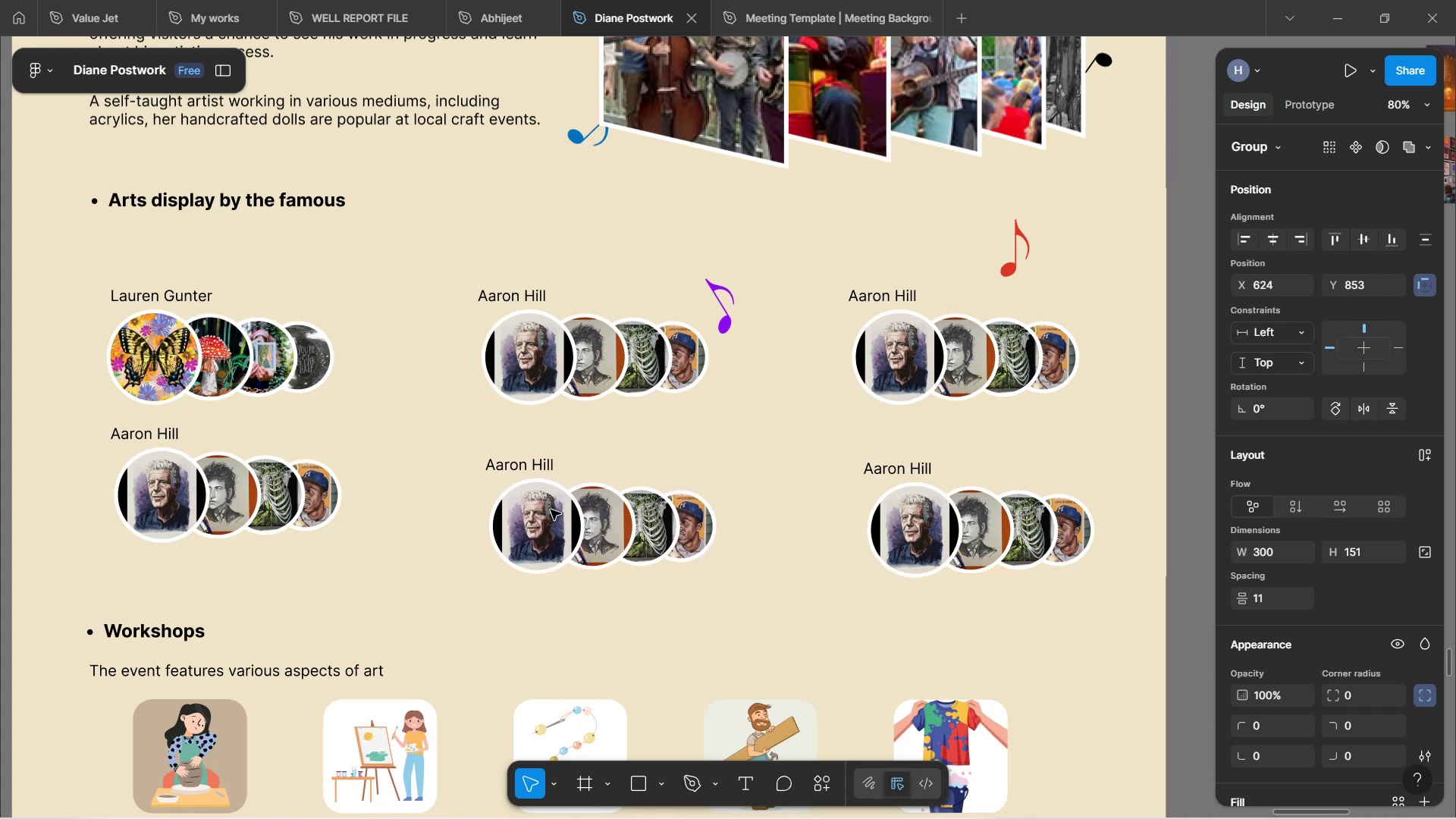 
left_click([243, 504])
 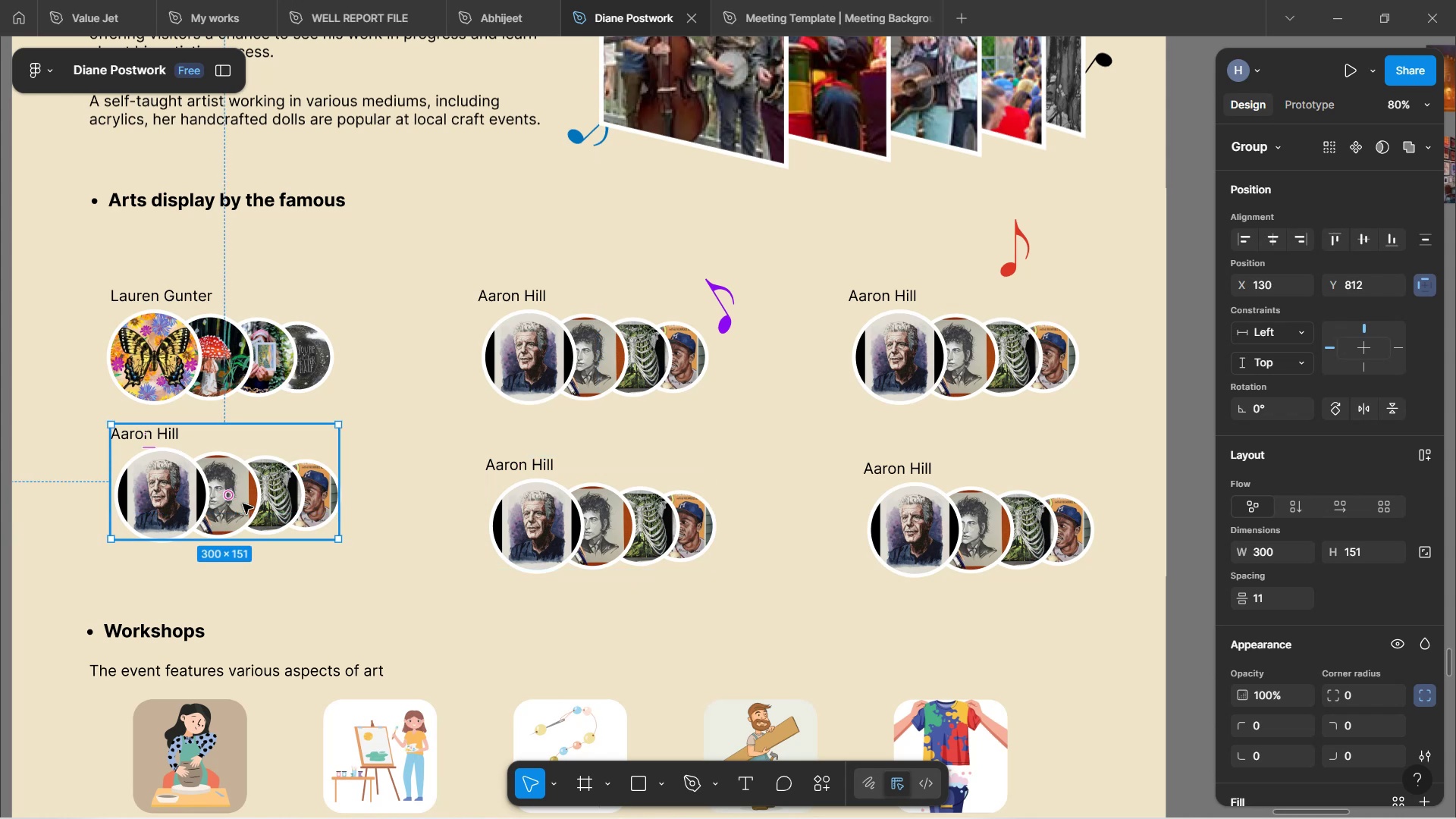 
hold_key(key=ArrowDown, duration=1.52)
 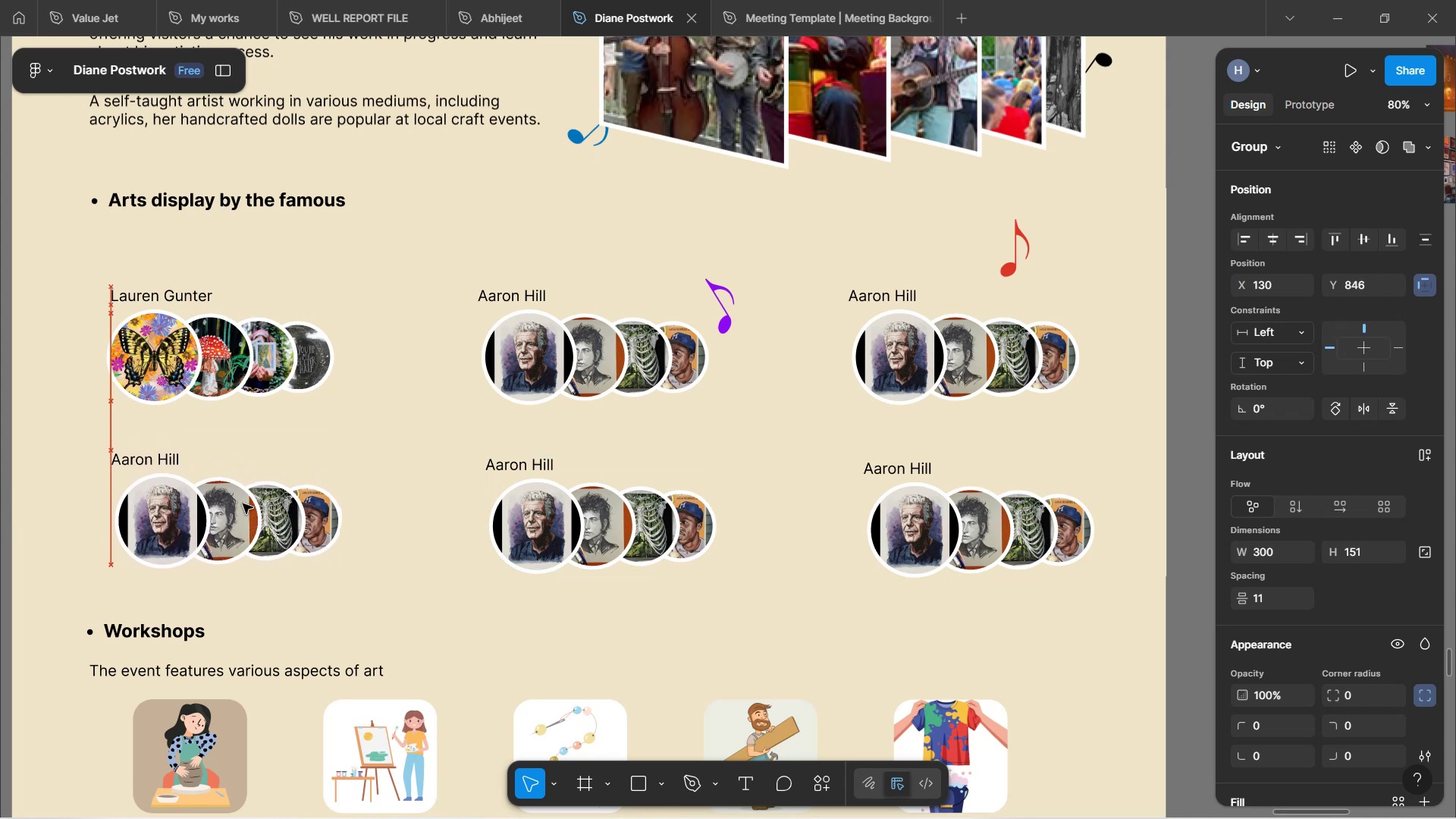 
hold_key(key=ArrowDown, duration=0.45)
 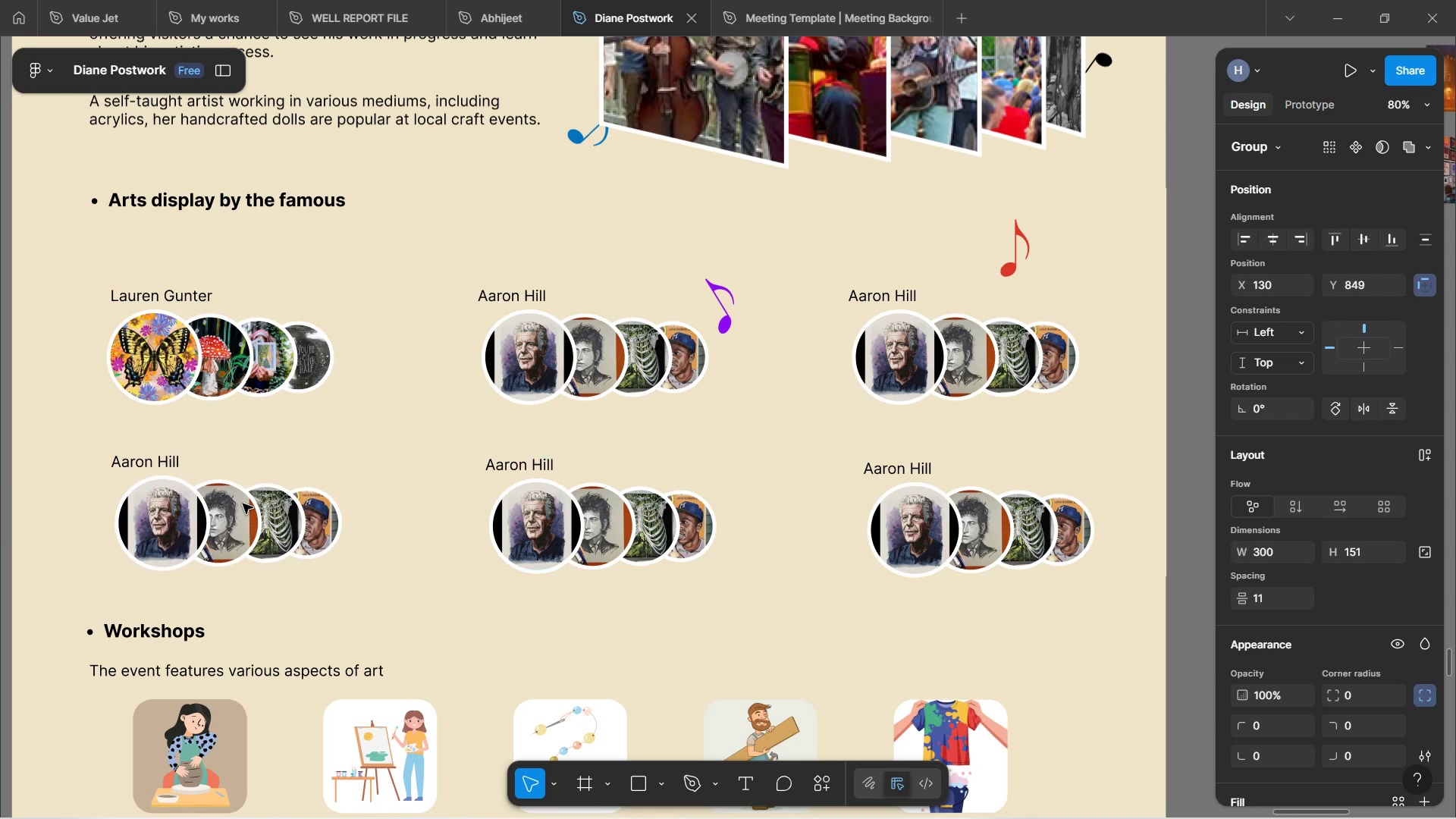 
hold_key(key=ArrowDown, duration=0.83)
 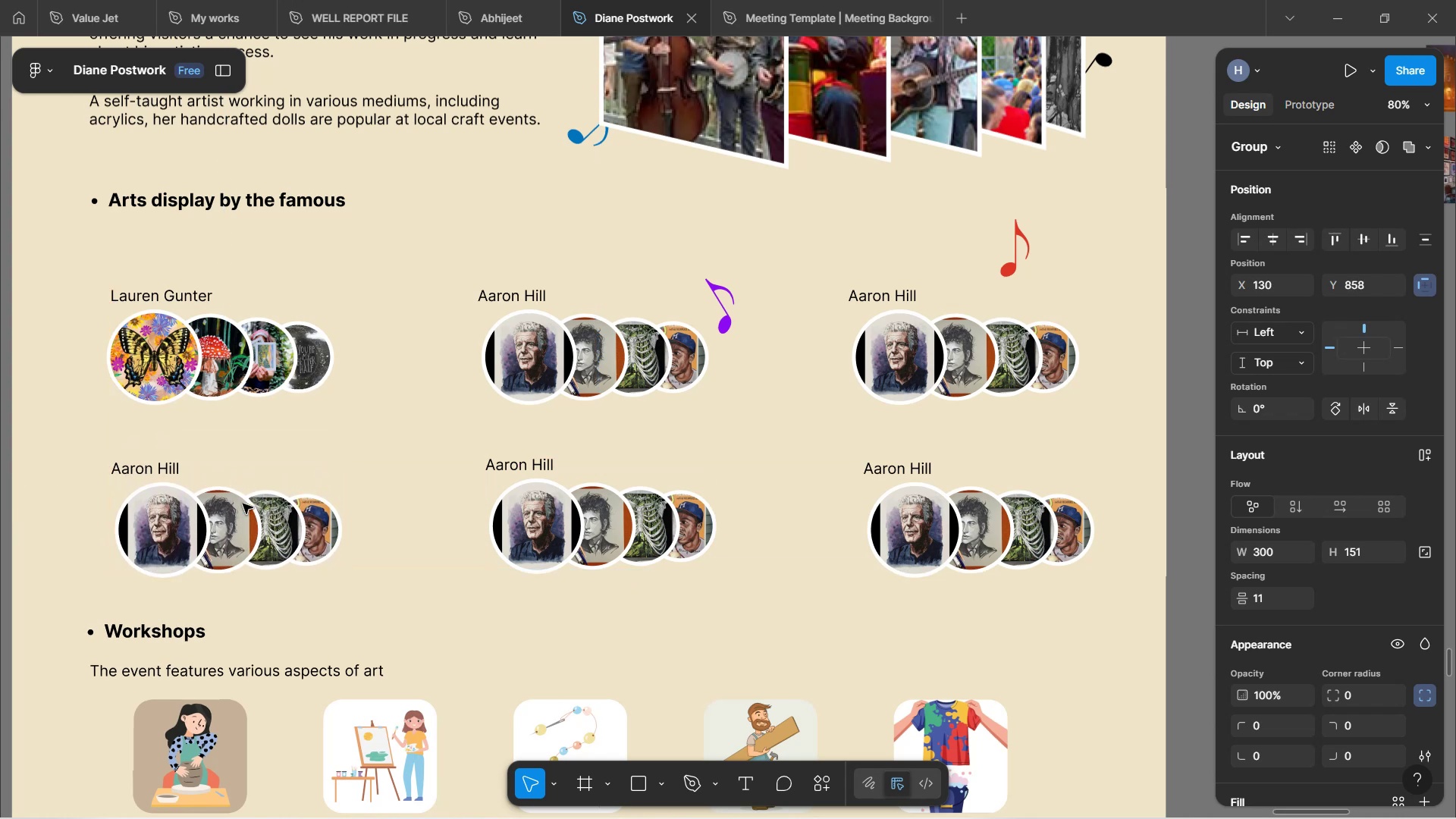 
key(ArrowDown)
 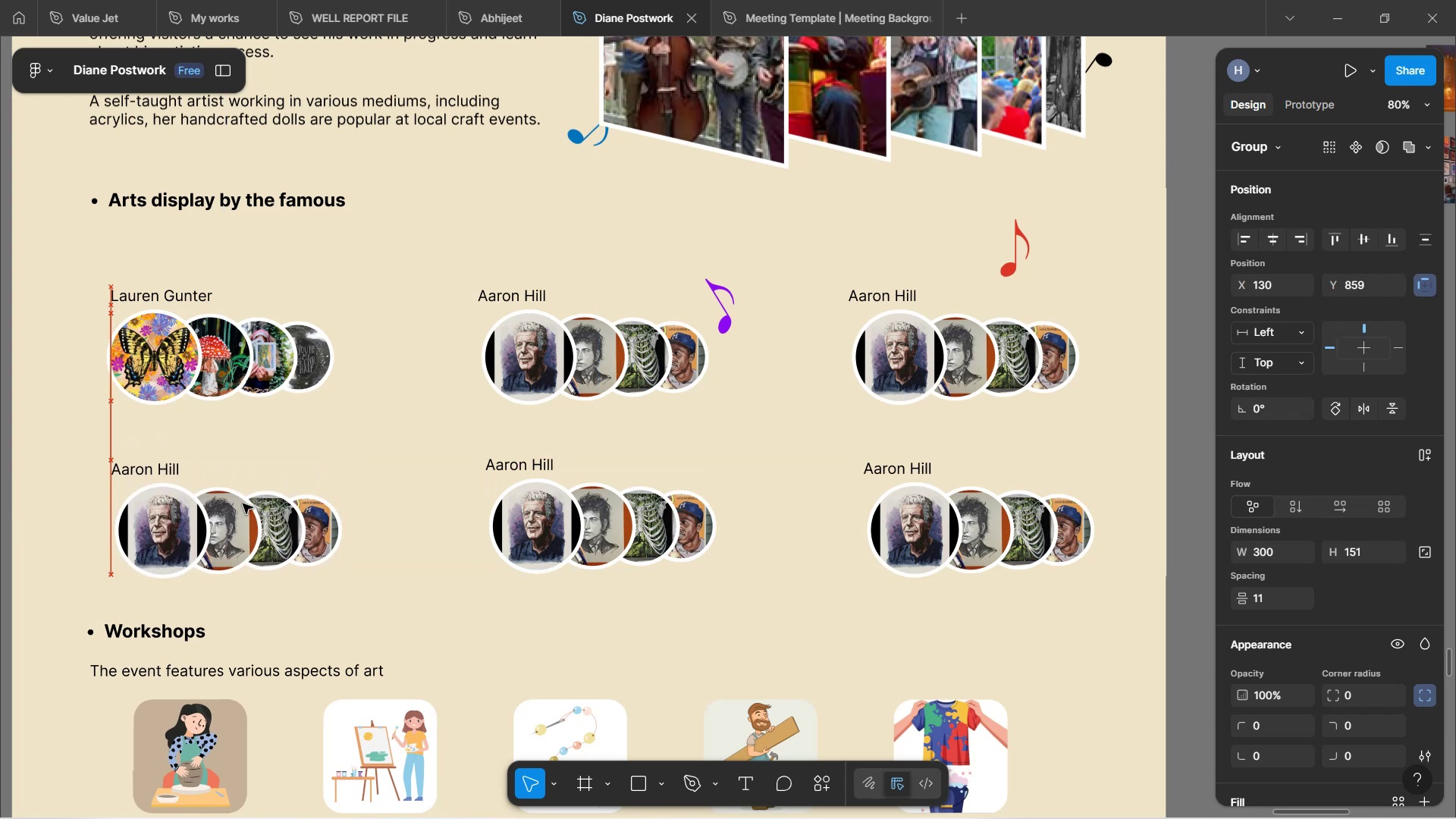 
key(ArrowDown)
 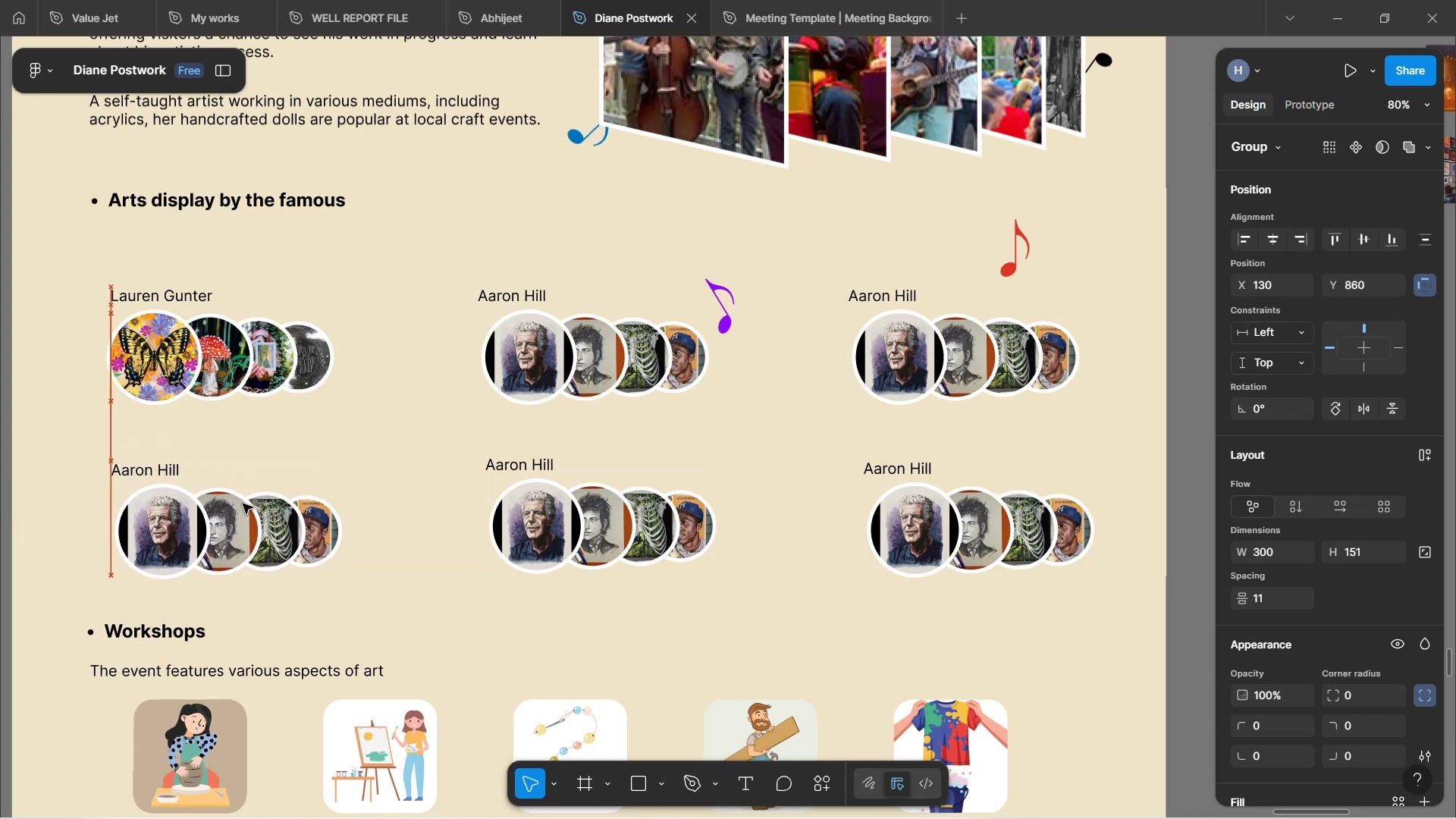 
key(ArrowUp)
 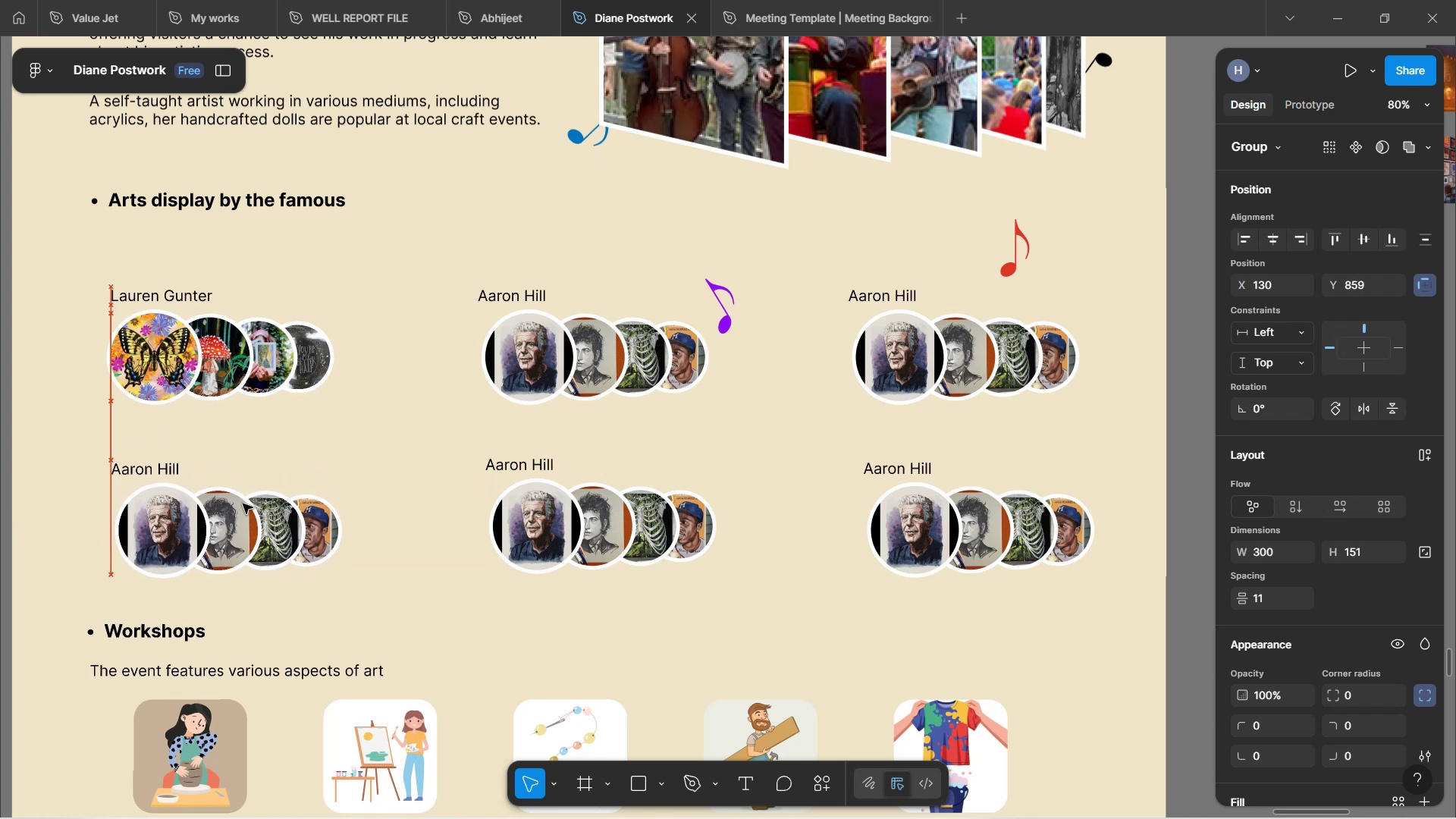 
key(ArrowUp)
 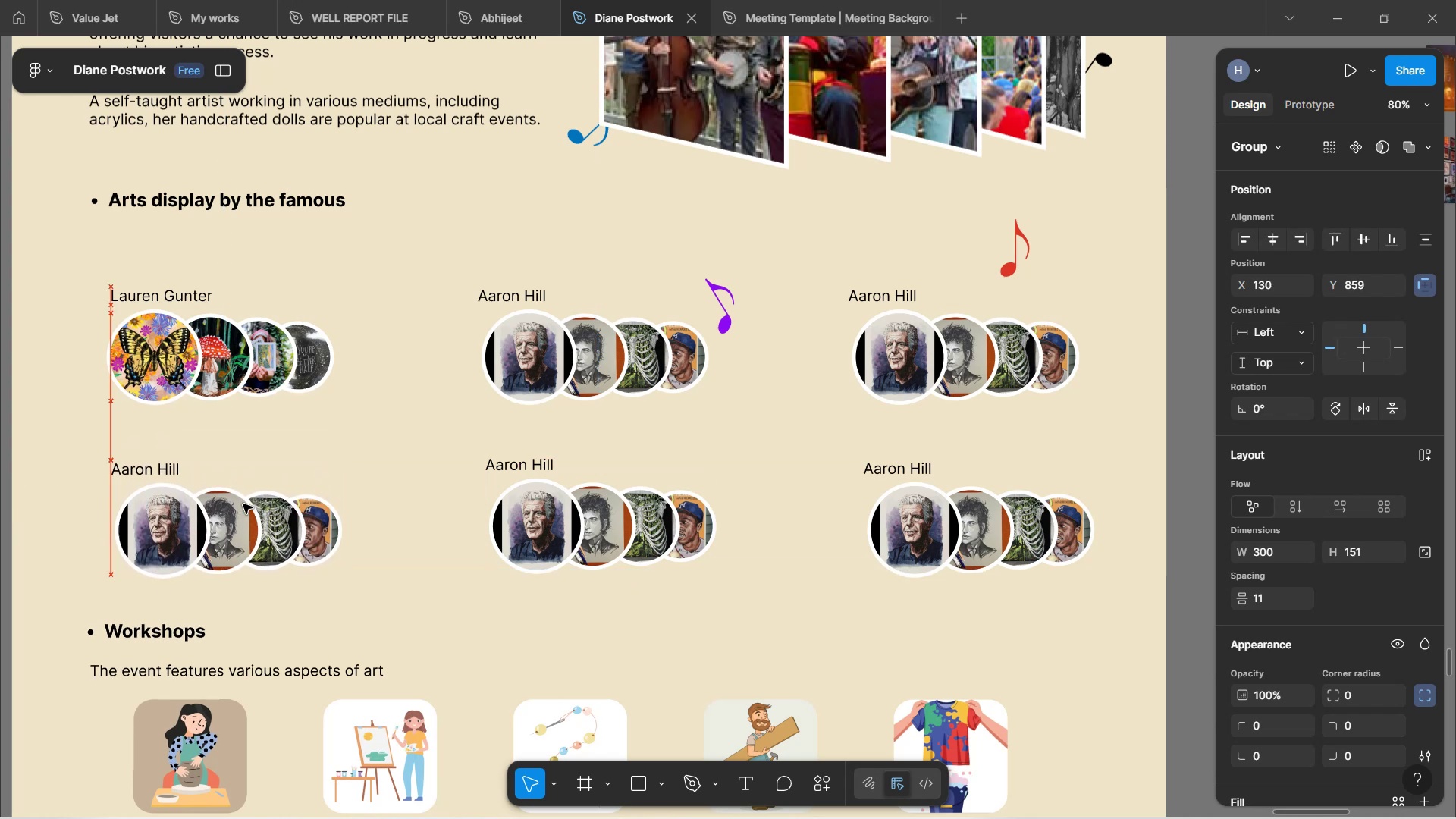 
key(ArrowUp)
 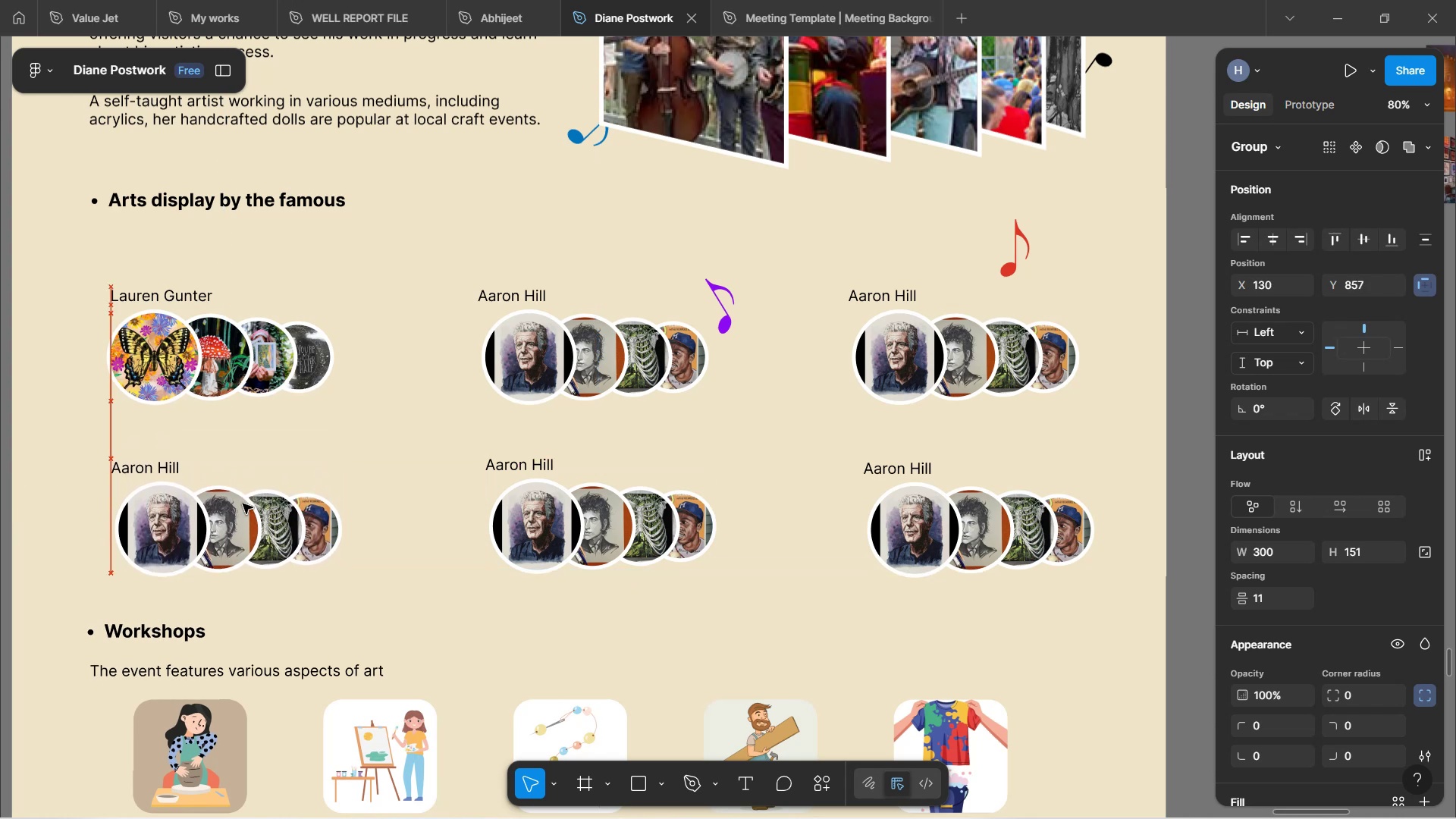 
key(ArrowDown)
 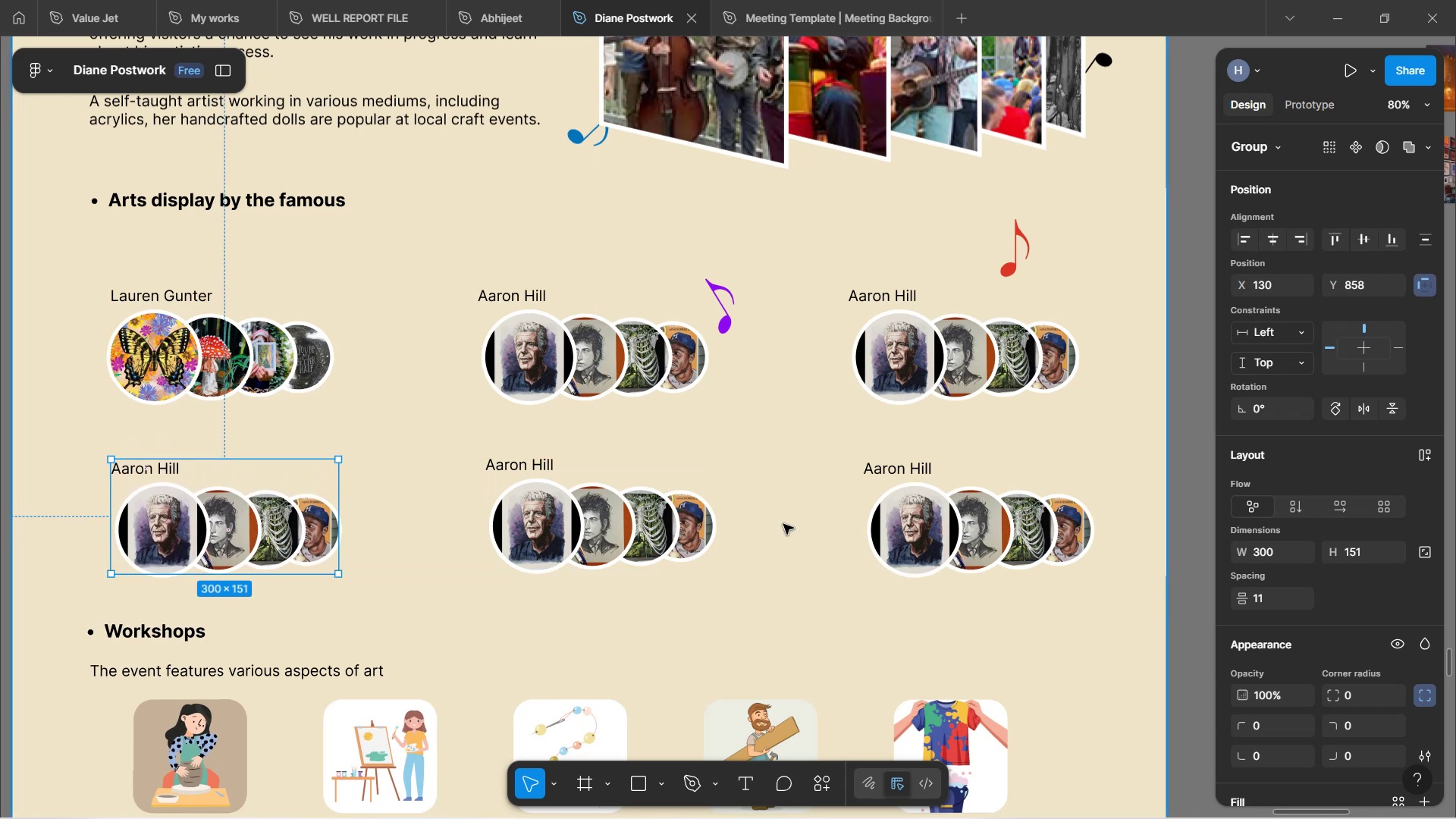 
left_click([1032, 507])
 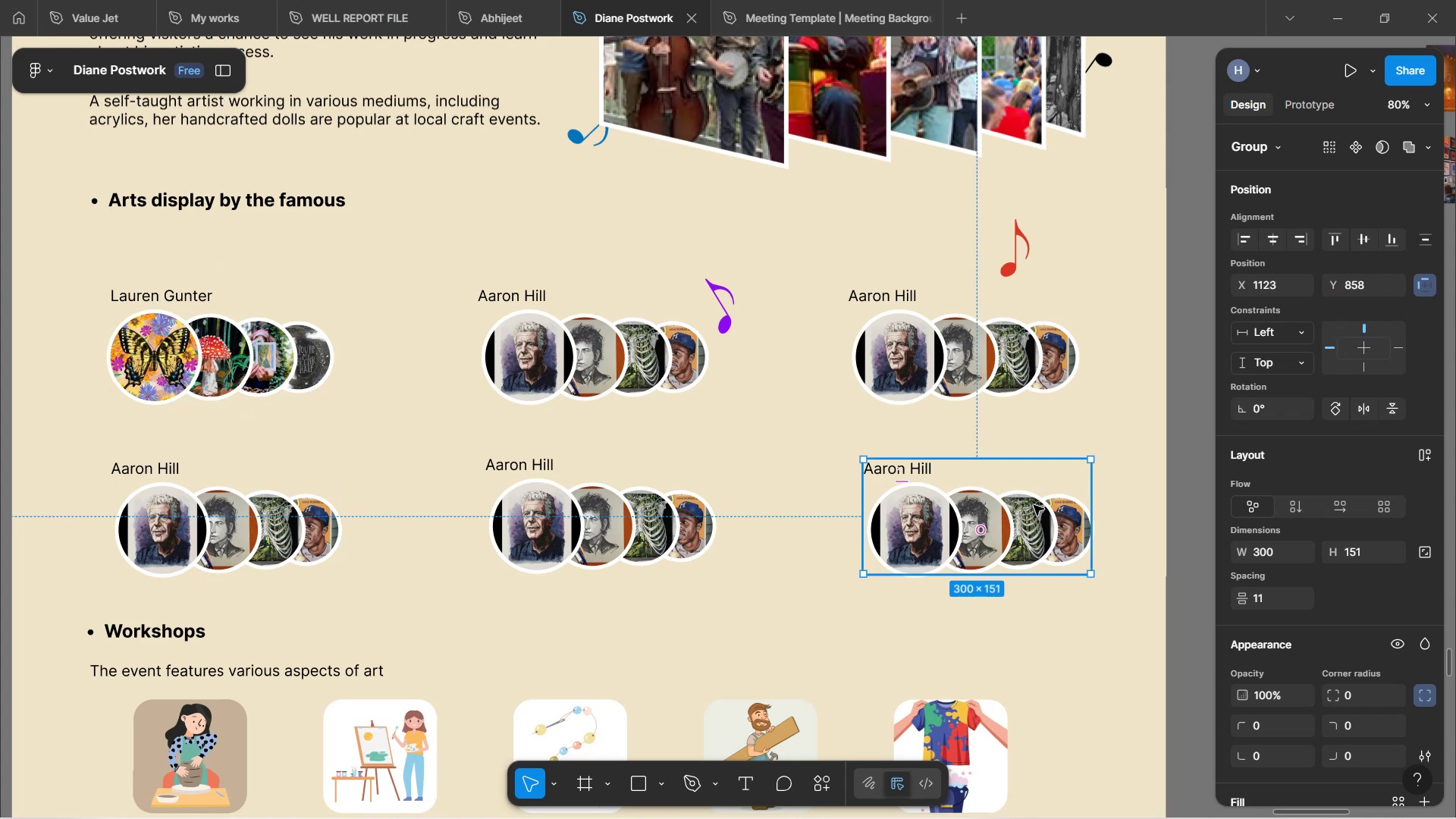 
key(ArrowDown)
 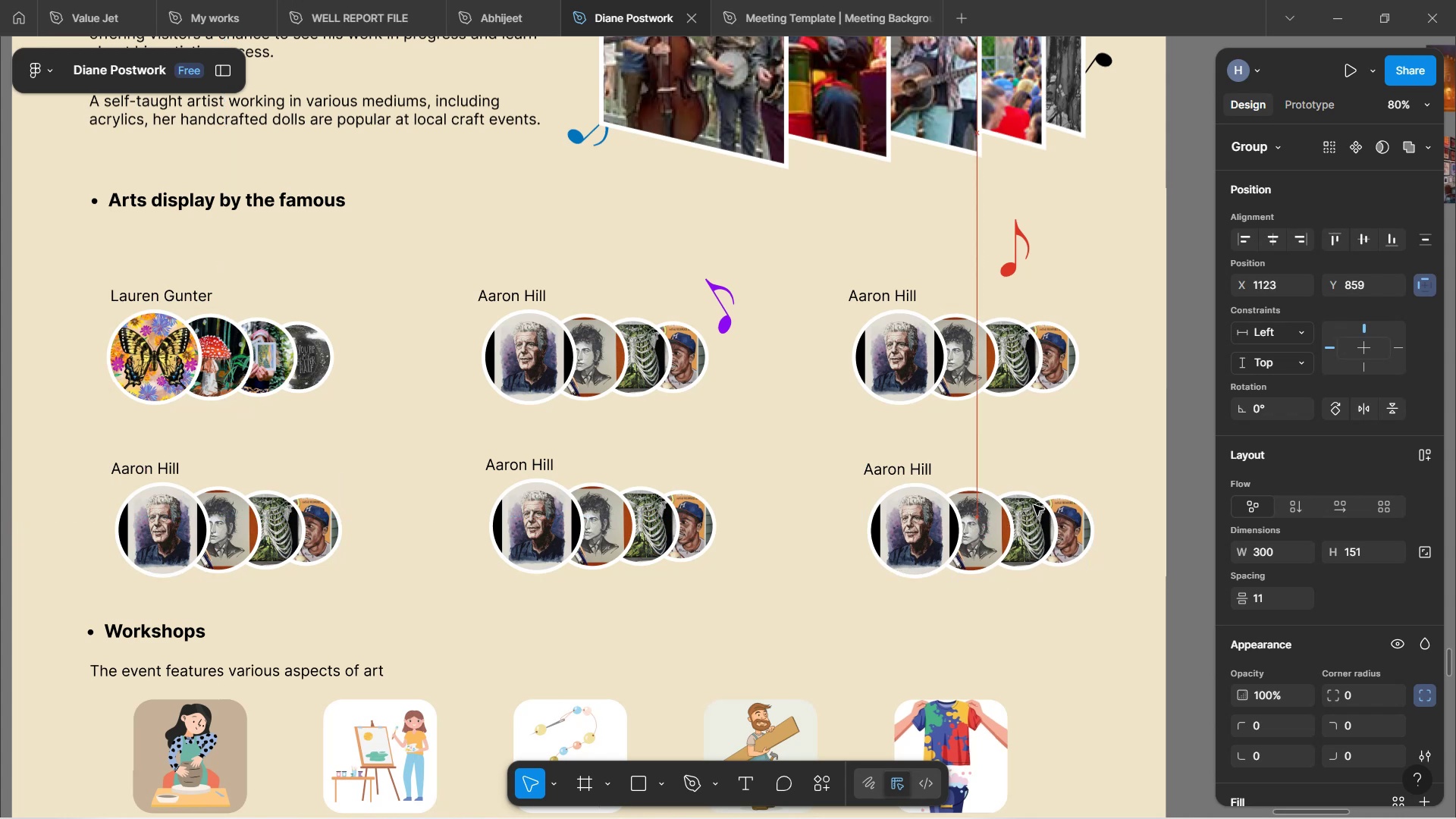 
key(ArrowDown)
 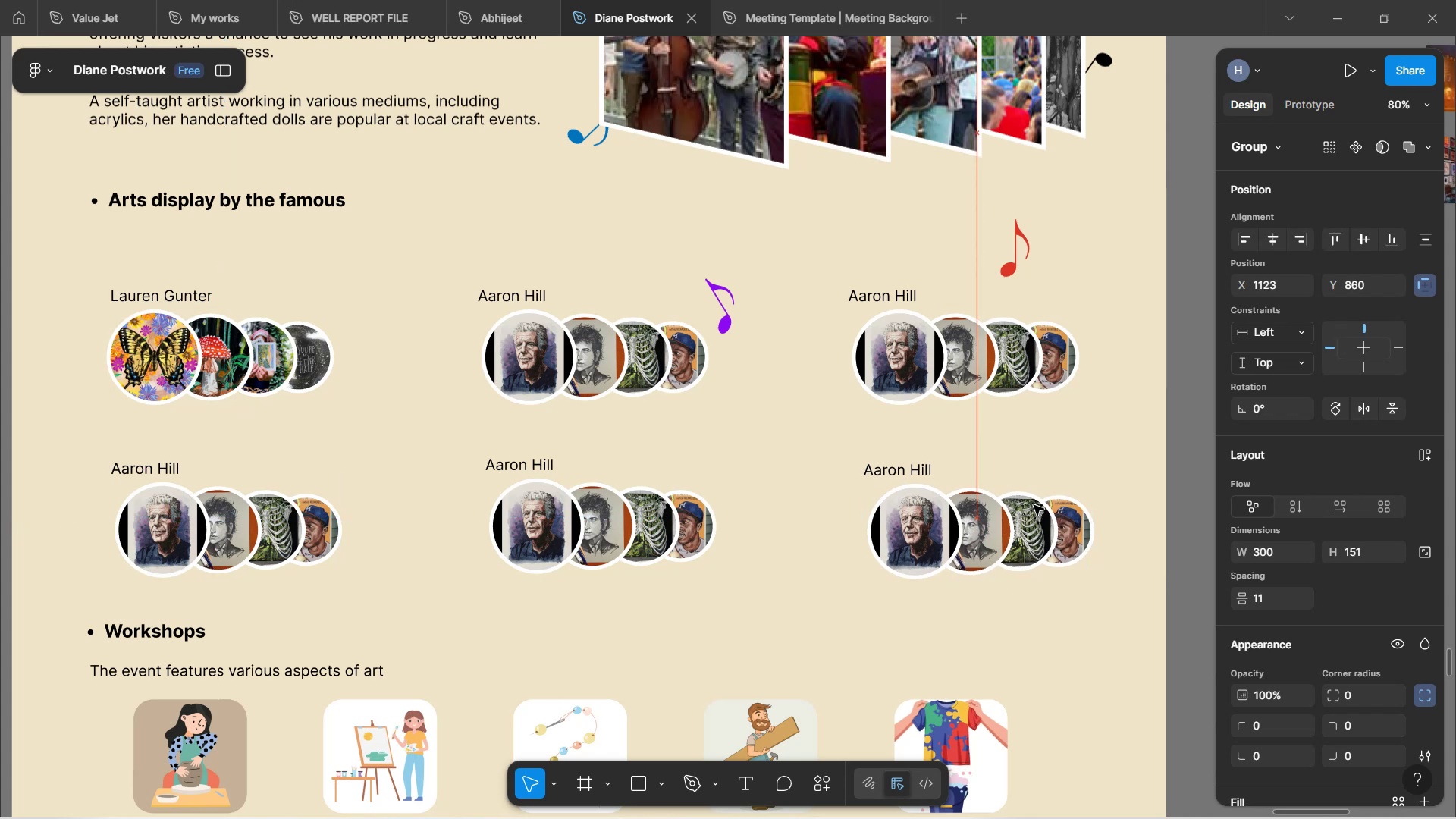 
key(ArrowDown)
 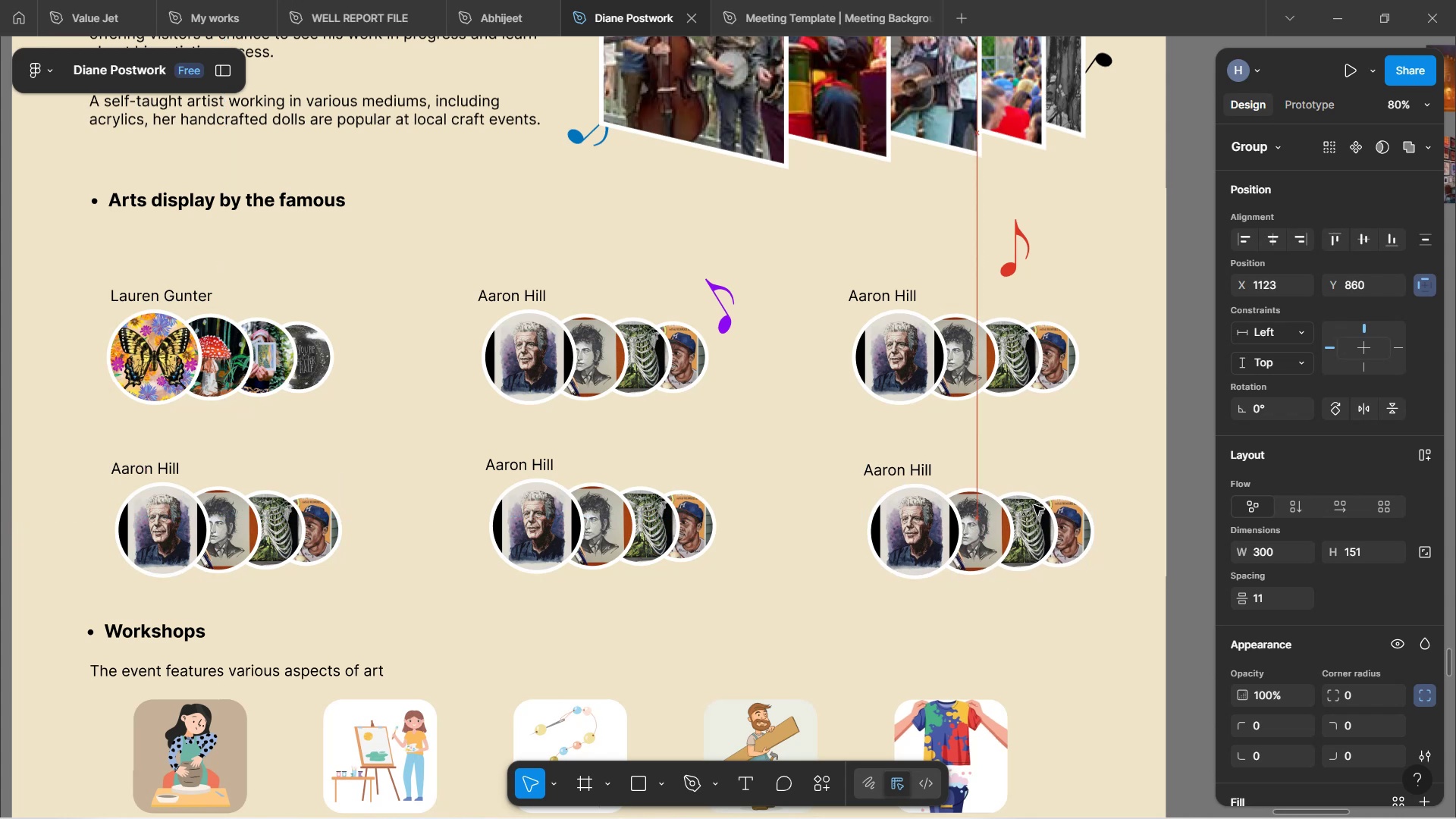 
key(ArrowDown)
 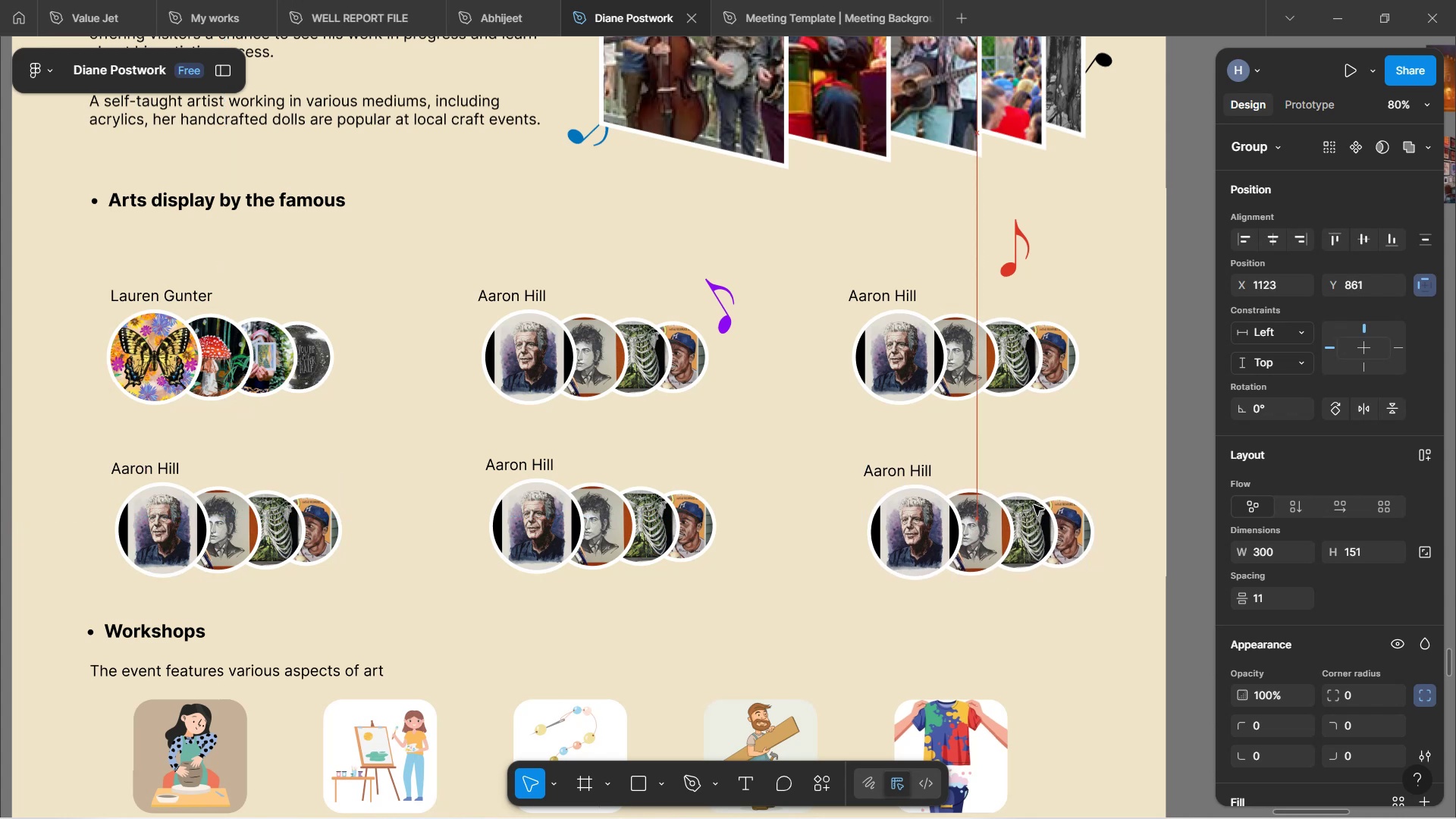 
key(ArrowDown)
 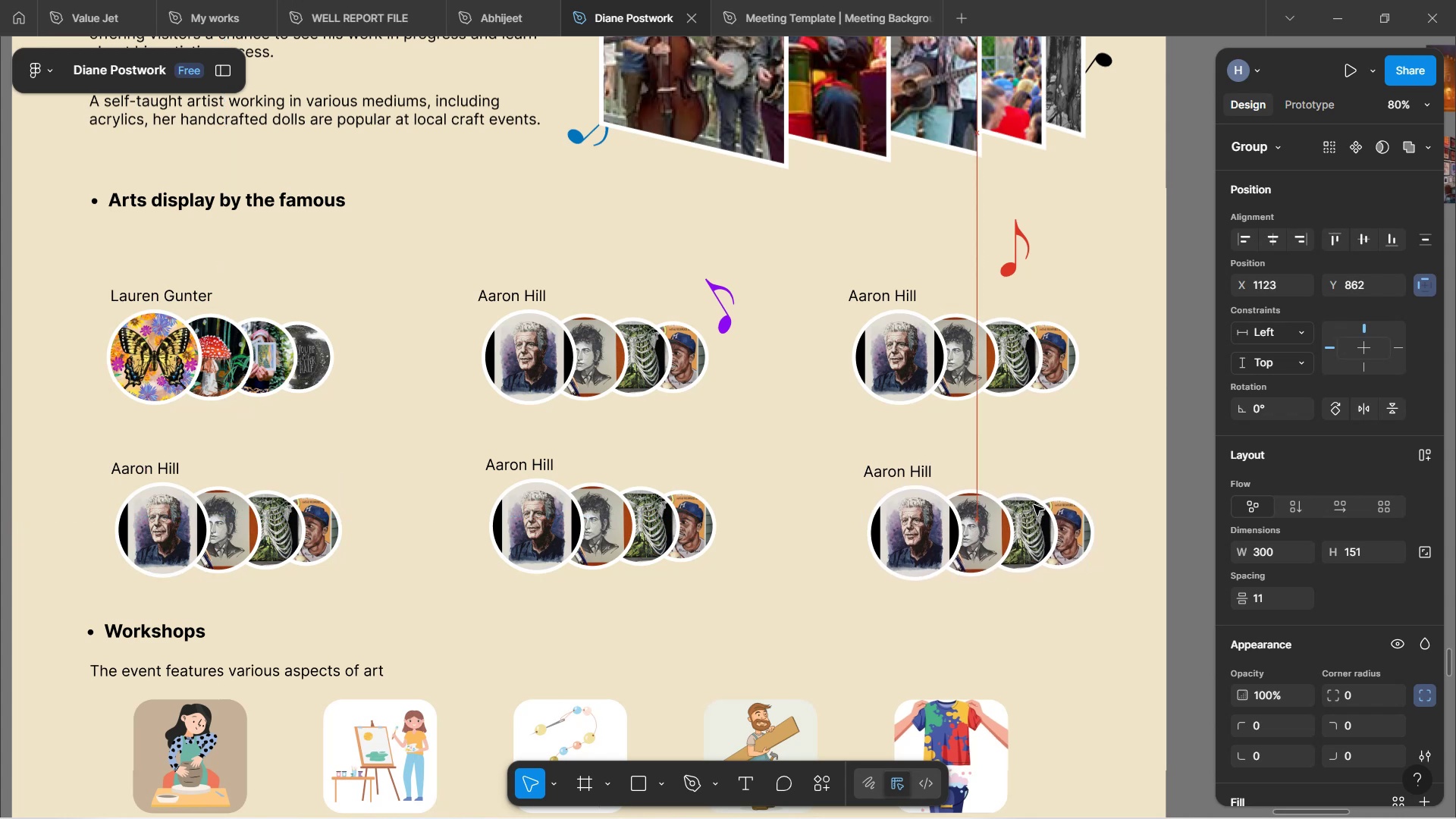 
key(ArrowDown)
 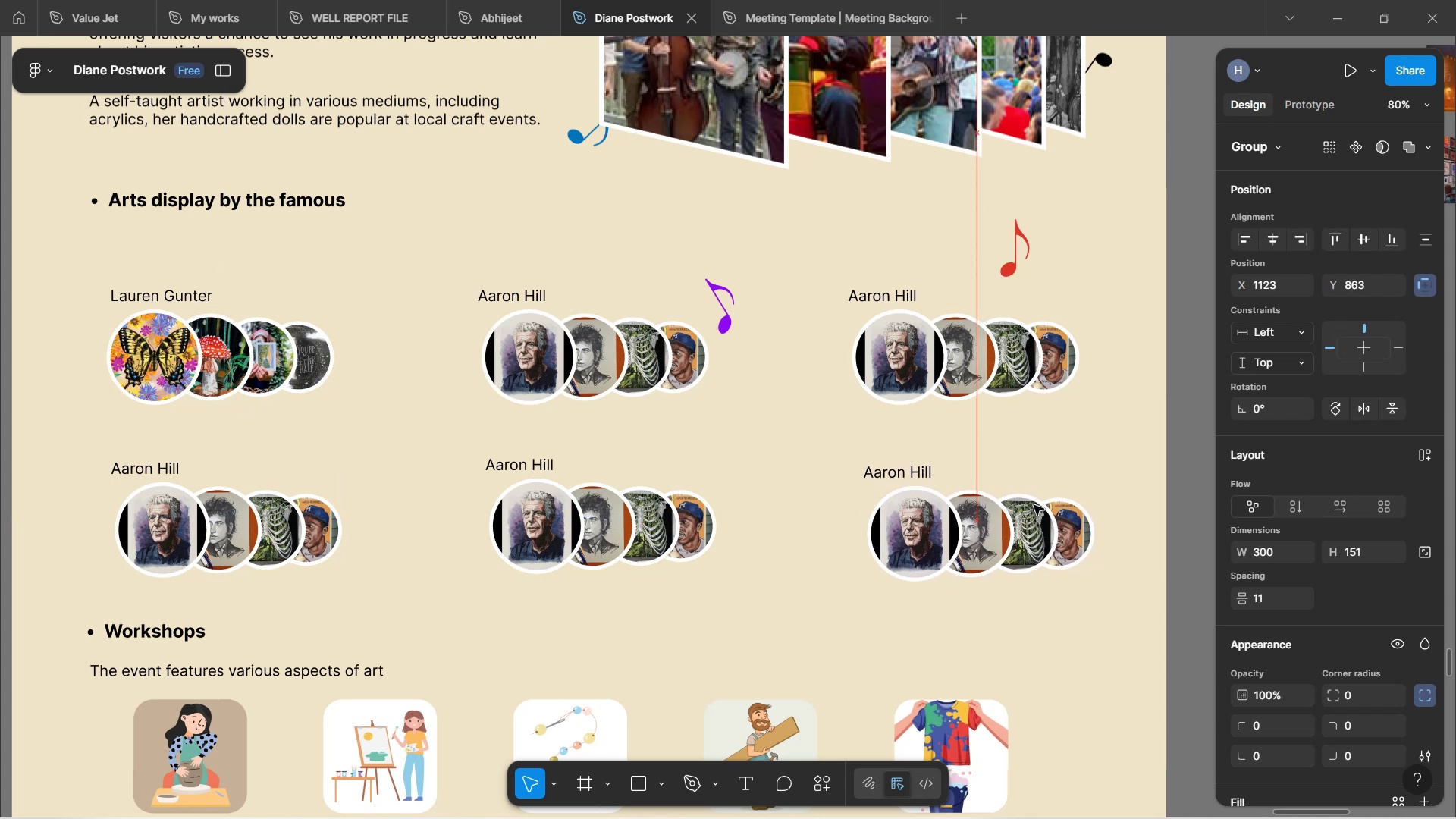 
key(ArrowDown)
 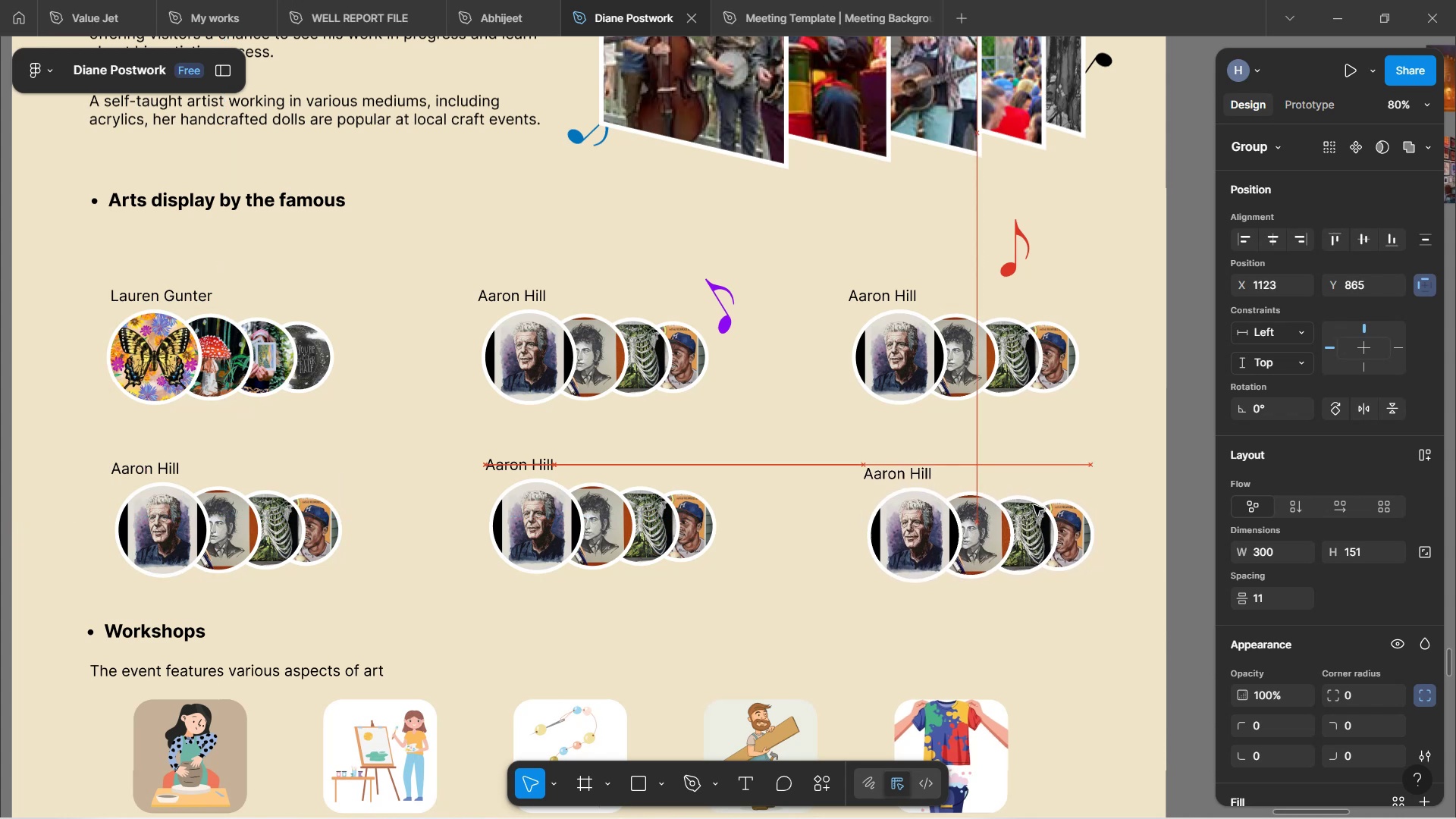 
key(ArrowDown)
 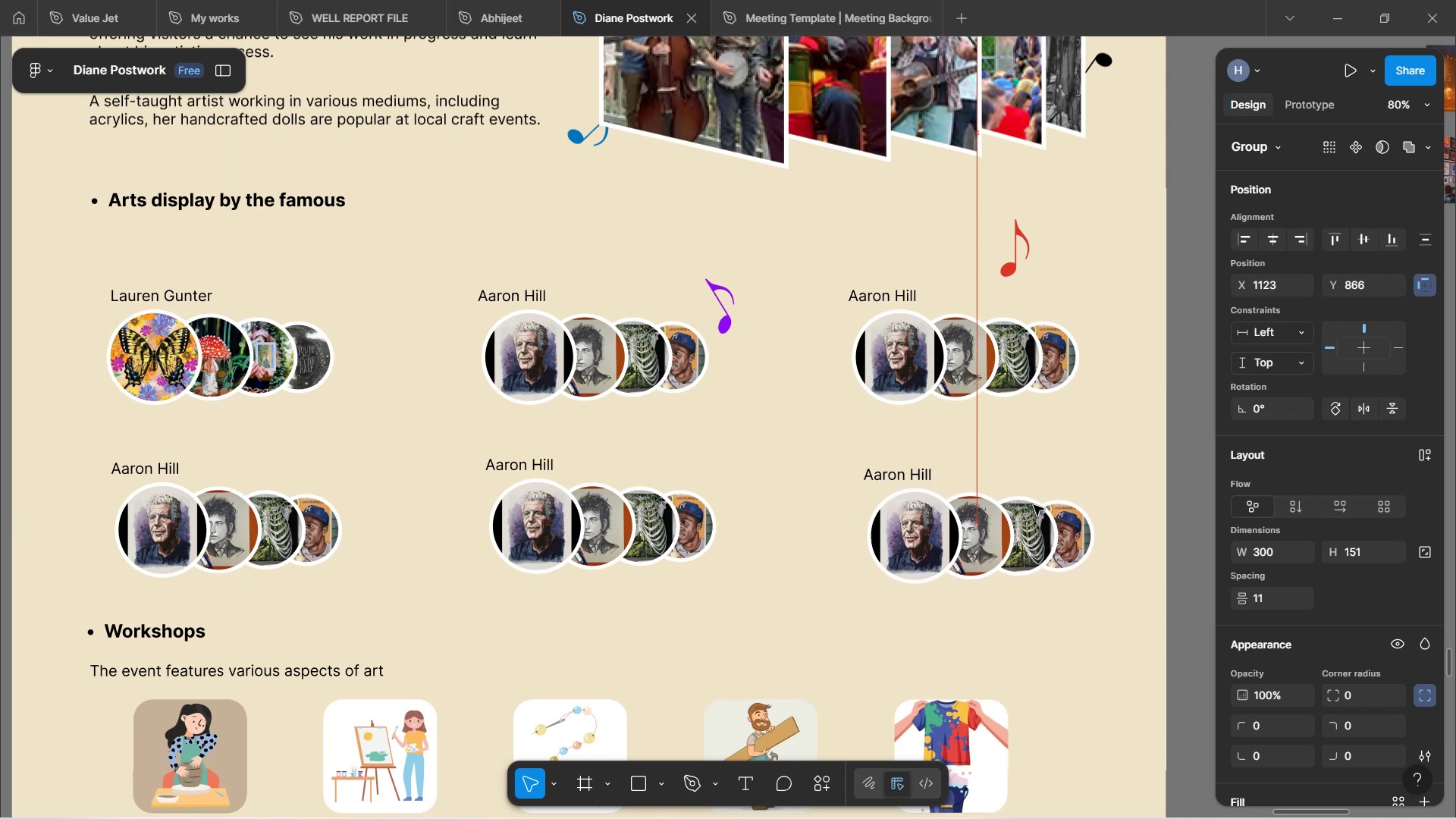 
hold_key(key=ArrowUp, duration=1.29)
 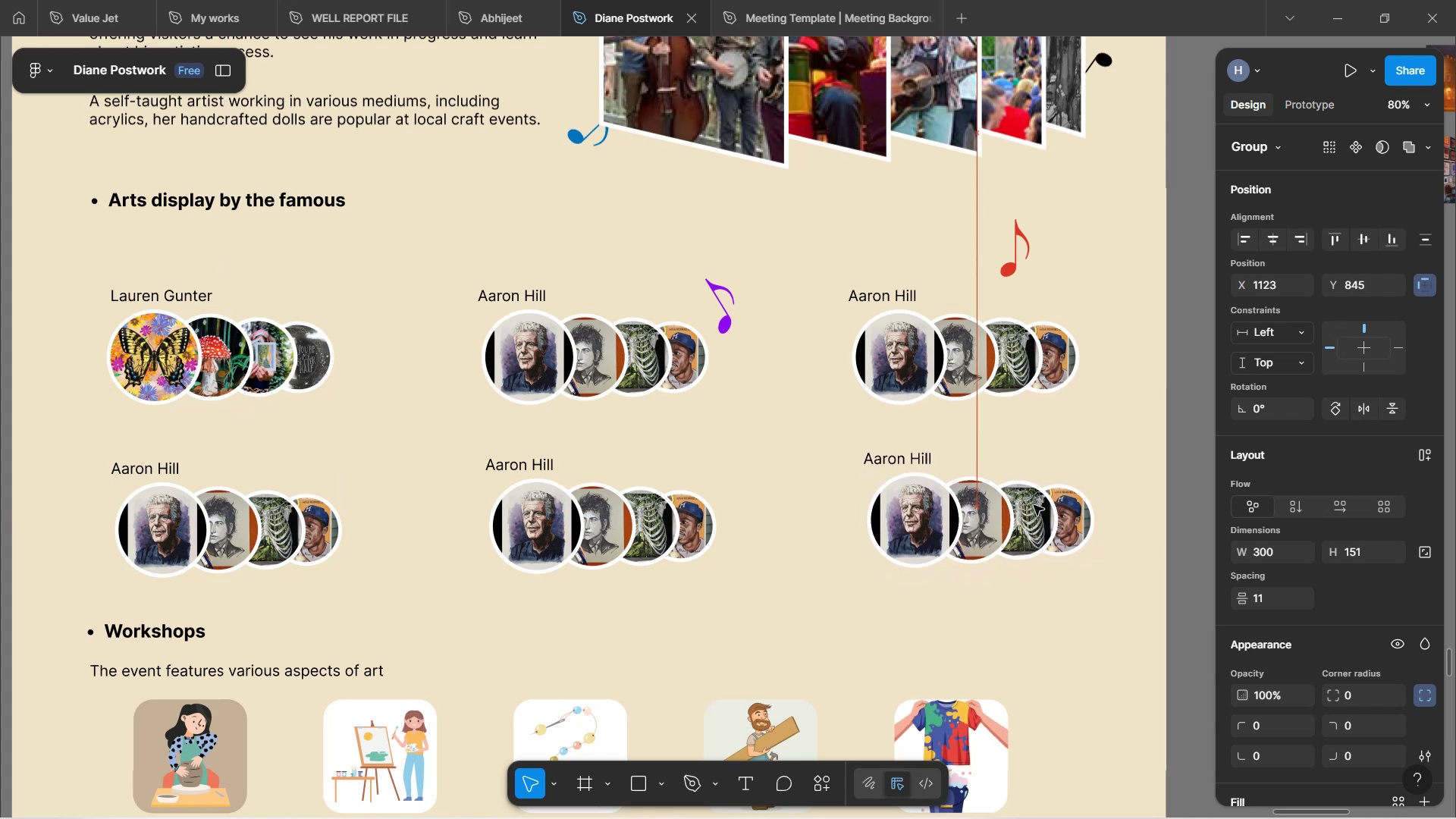 
hold_key(key=ArrowDown, duration=0.82)
 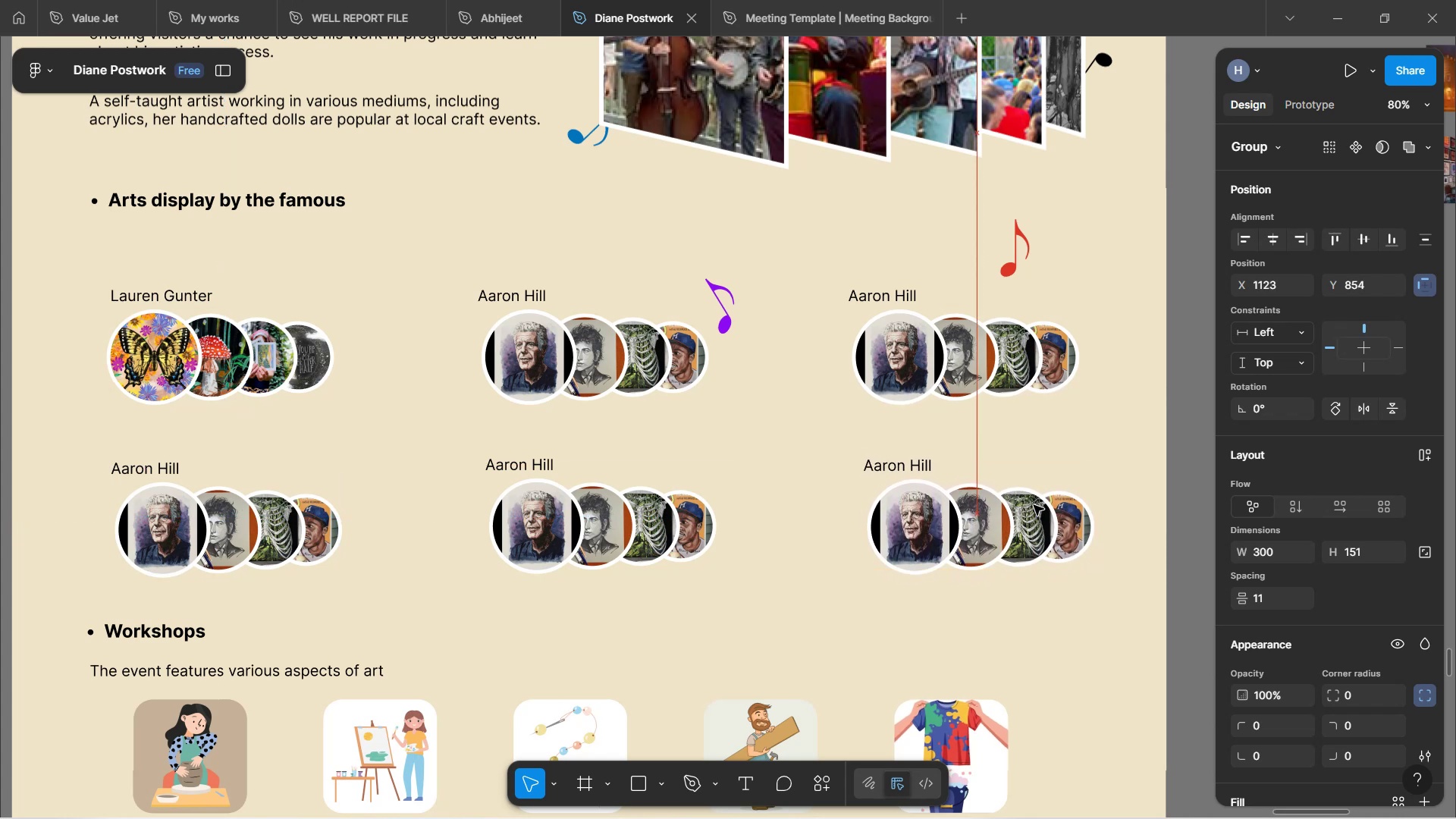 
key(ArrowUp)
 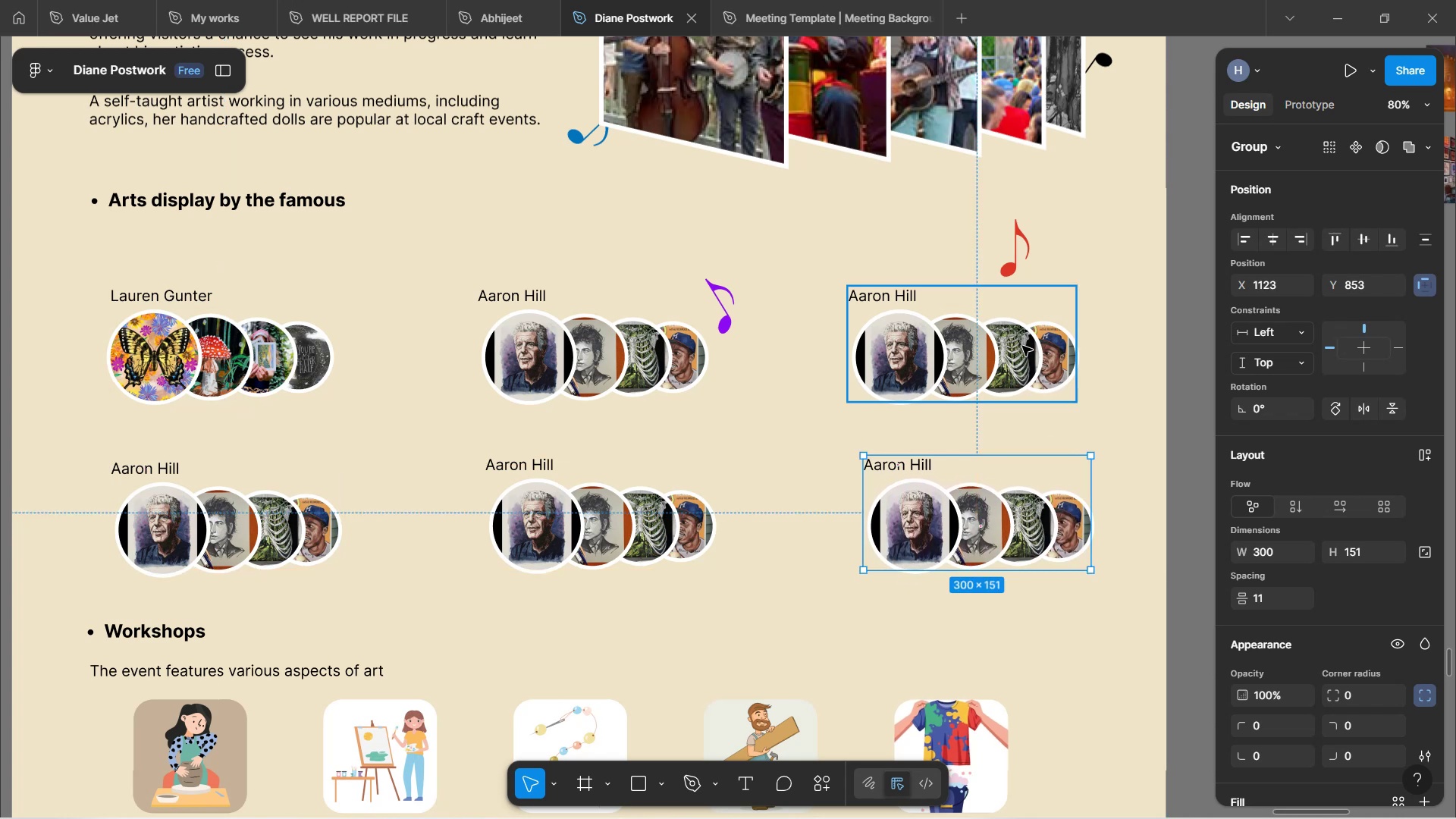 
left_click([1115, 645])
 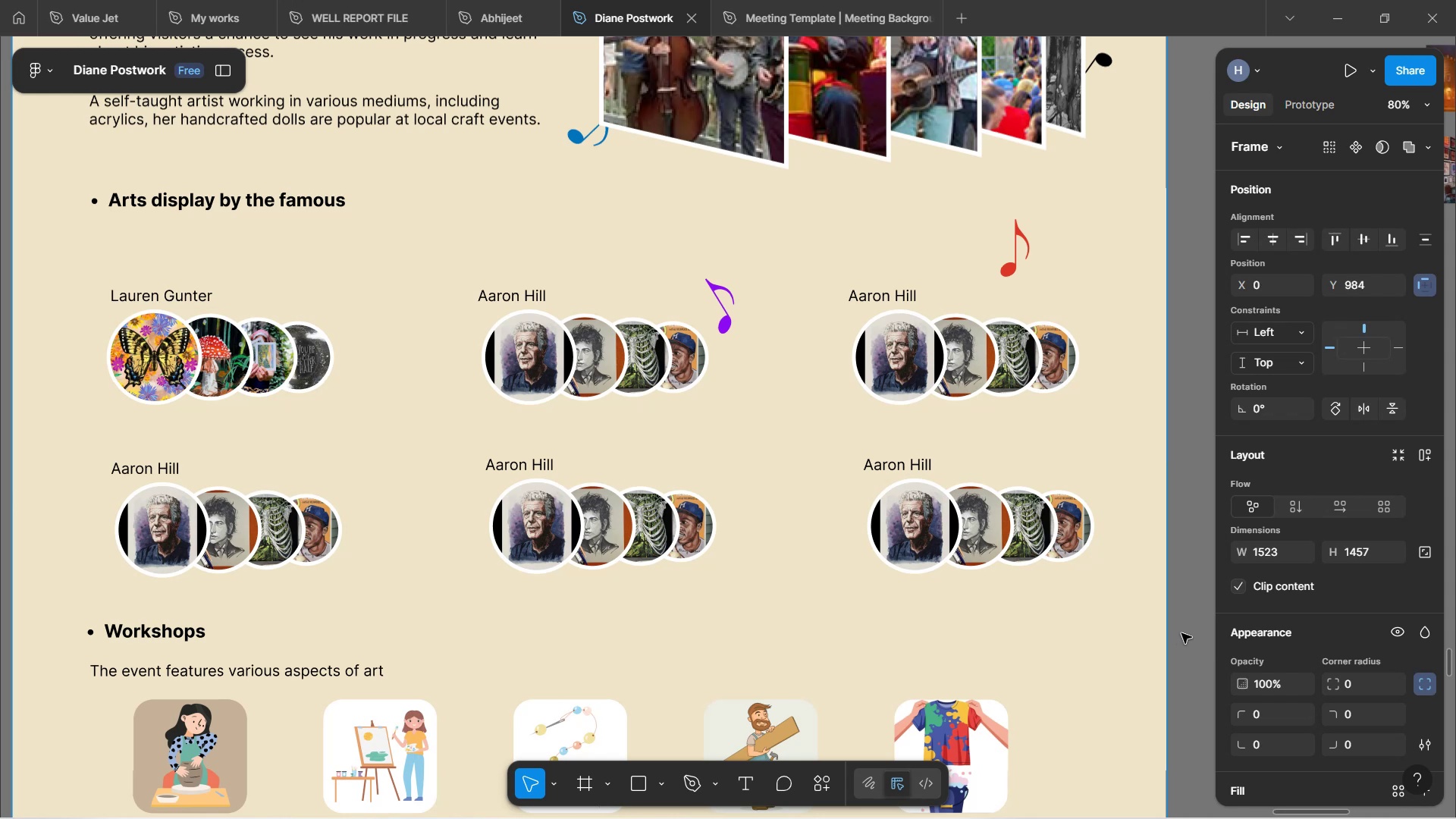 
left_click([1185, 633])
 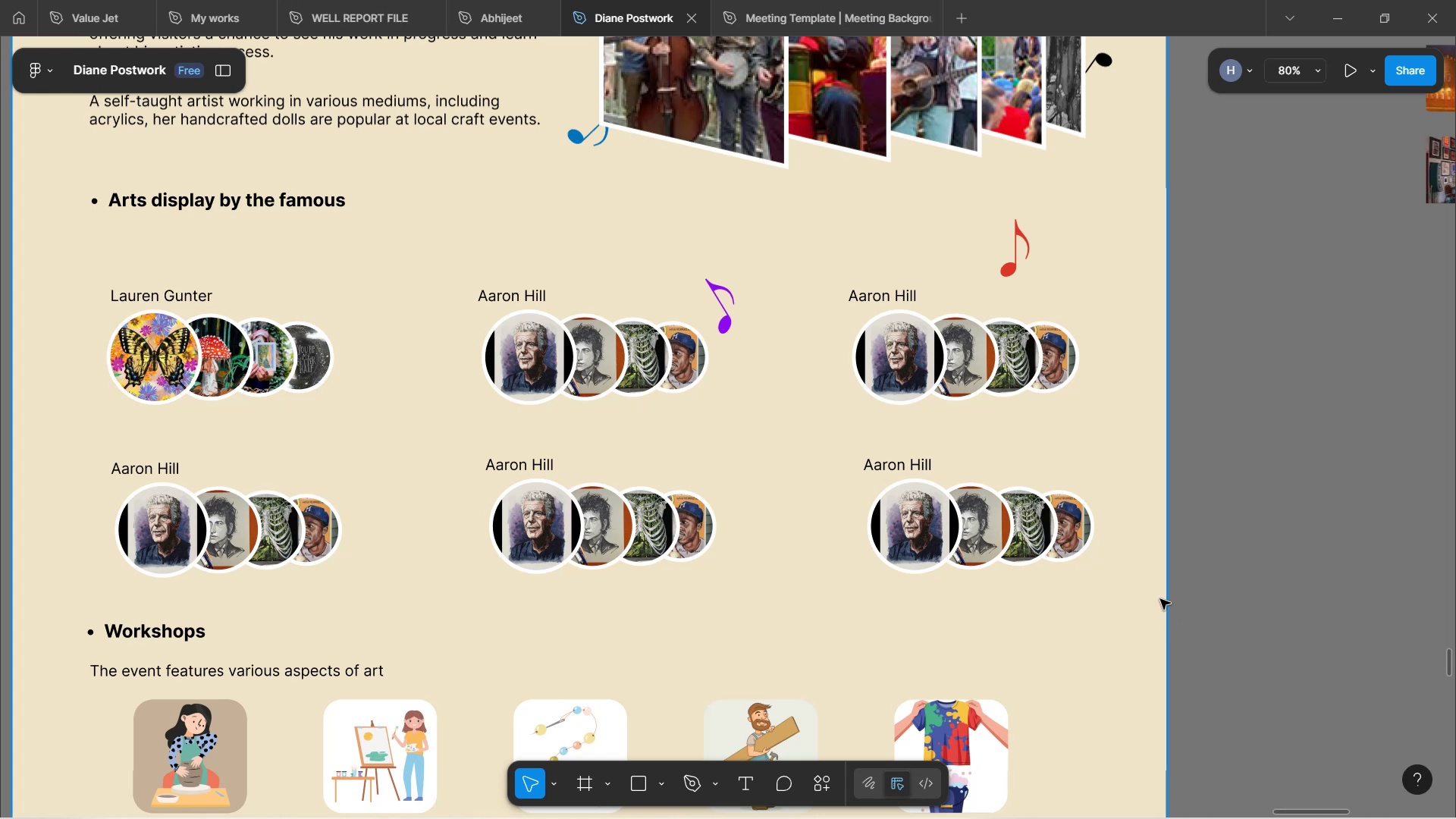 
scroll: coordinate [1109, 494], scroll_direction: up, amount: 9.0
 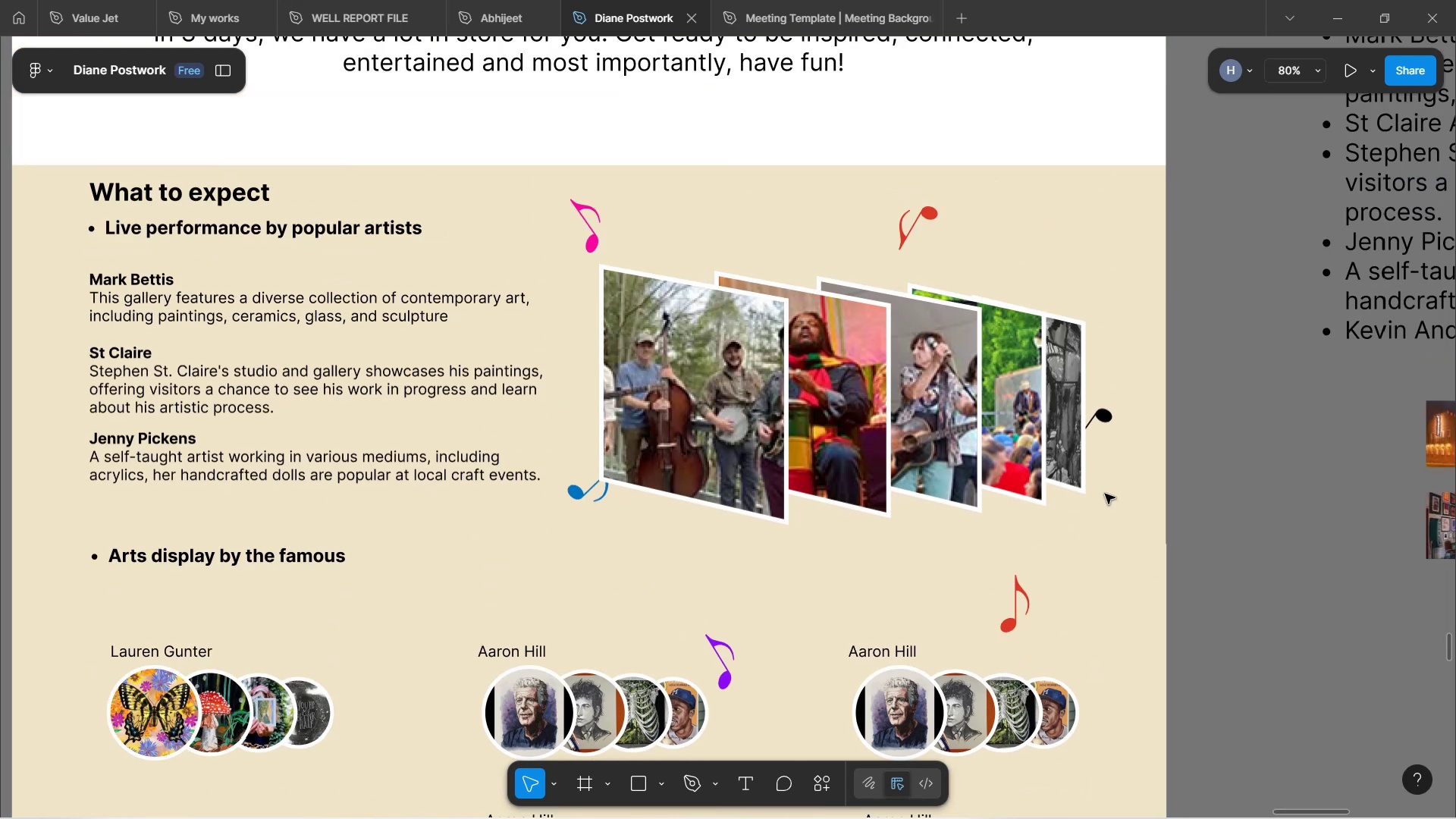 
scroll: coordinate [1062, 490], scroll_direction: down, amount: 4.0
 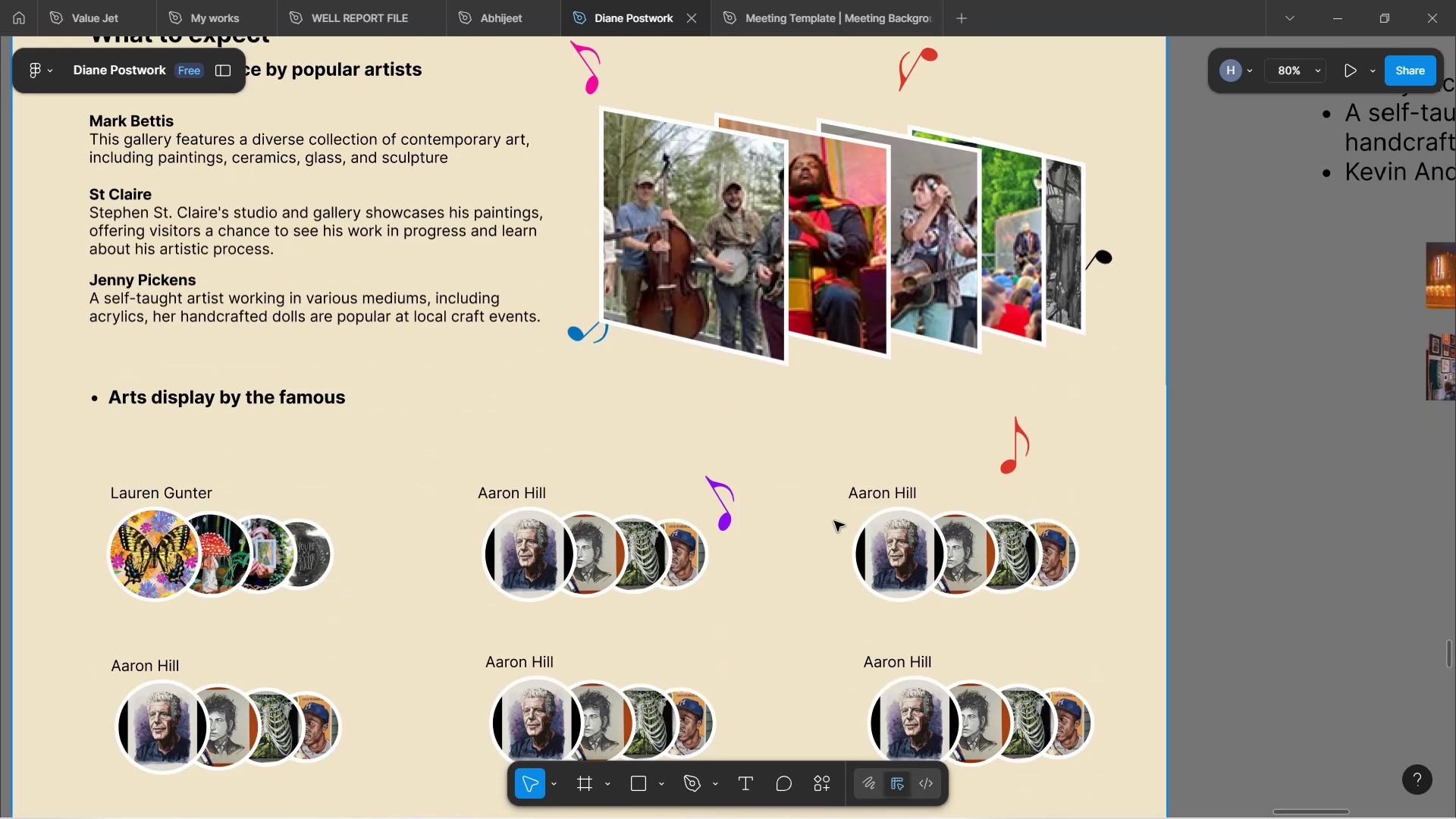 
hold_key(key=ControlLeft, duration=0.63)
 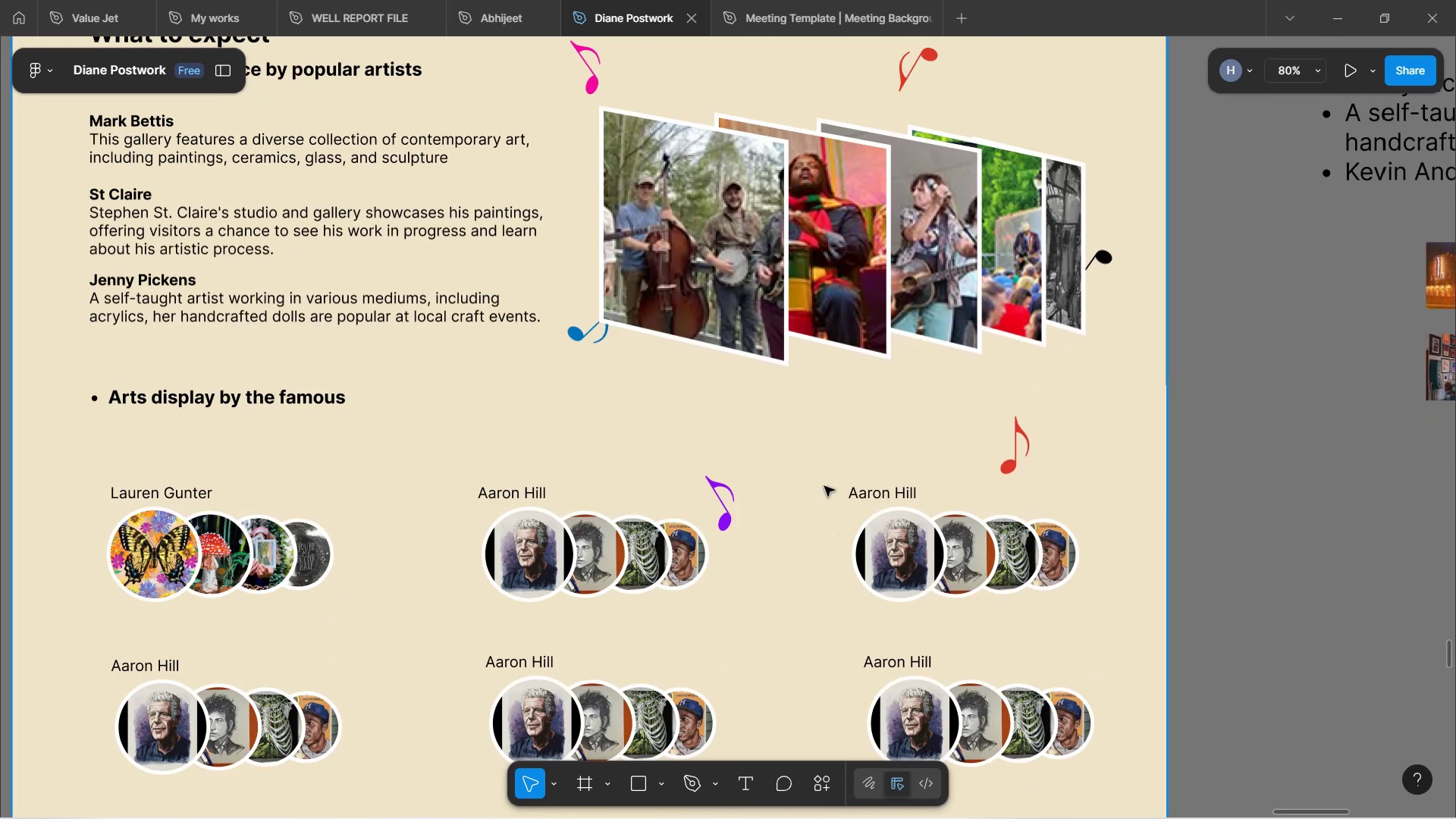 
scroll: coordinate [825, 474], scroll_direction: up, amount: 4.0
 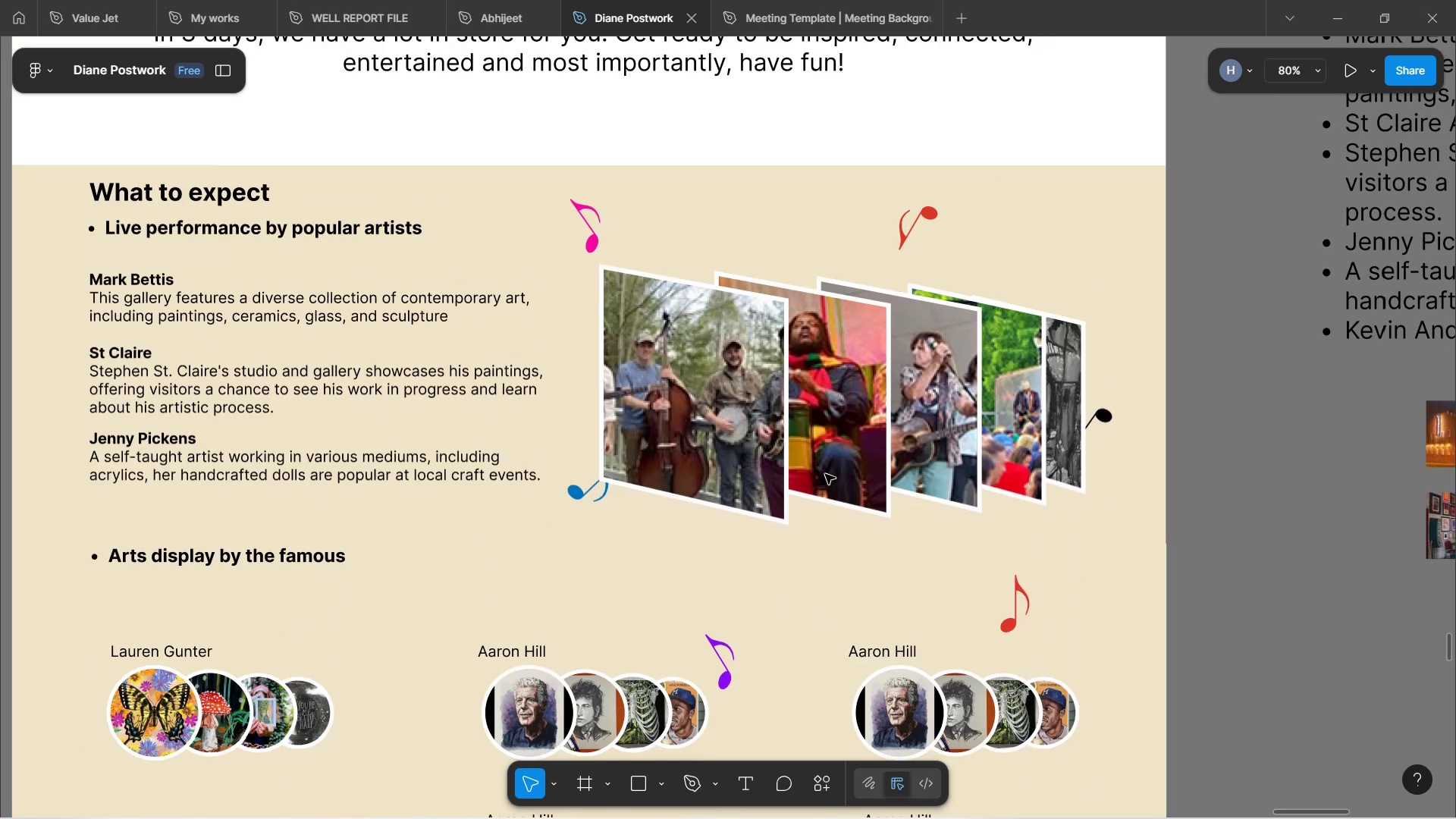 
hold_key(key=ControlLeft, duration=0.74)
scroll: coordinate [825, 474], scroll_direction: down, amount: 1.0
 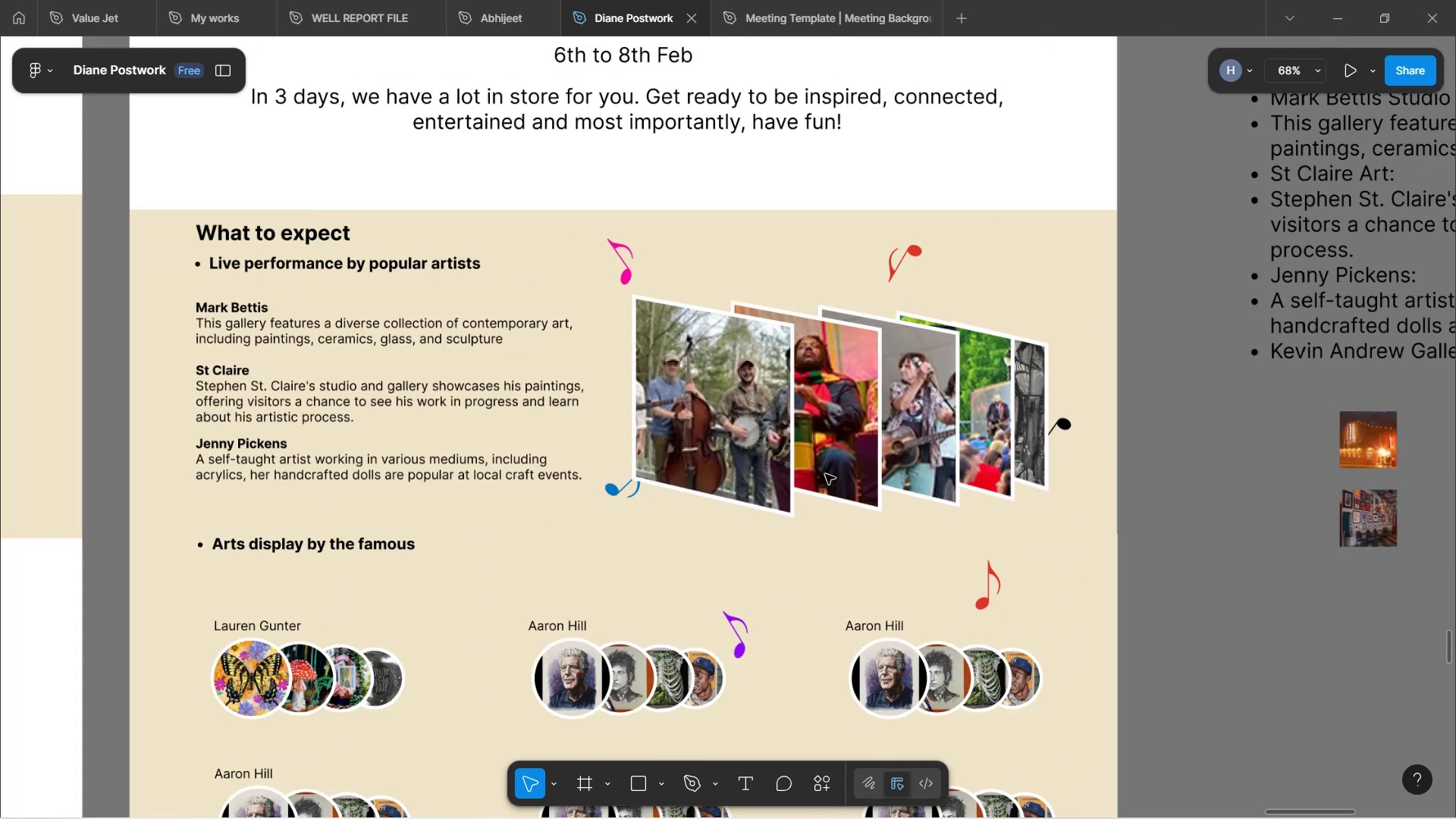 
key(Shift+ShiftLeft)
 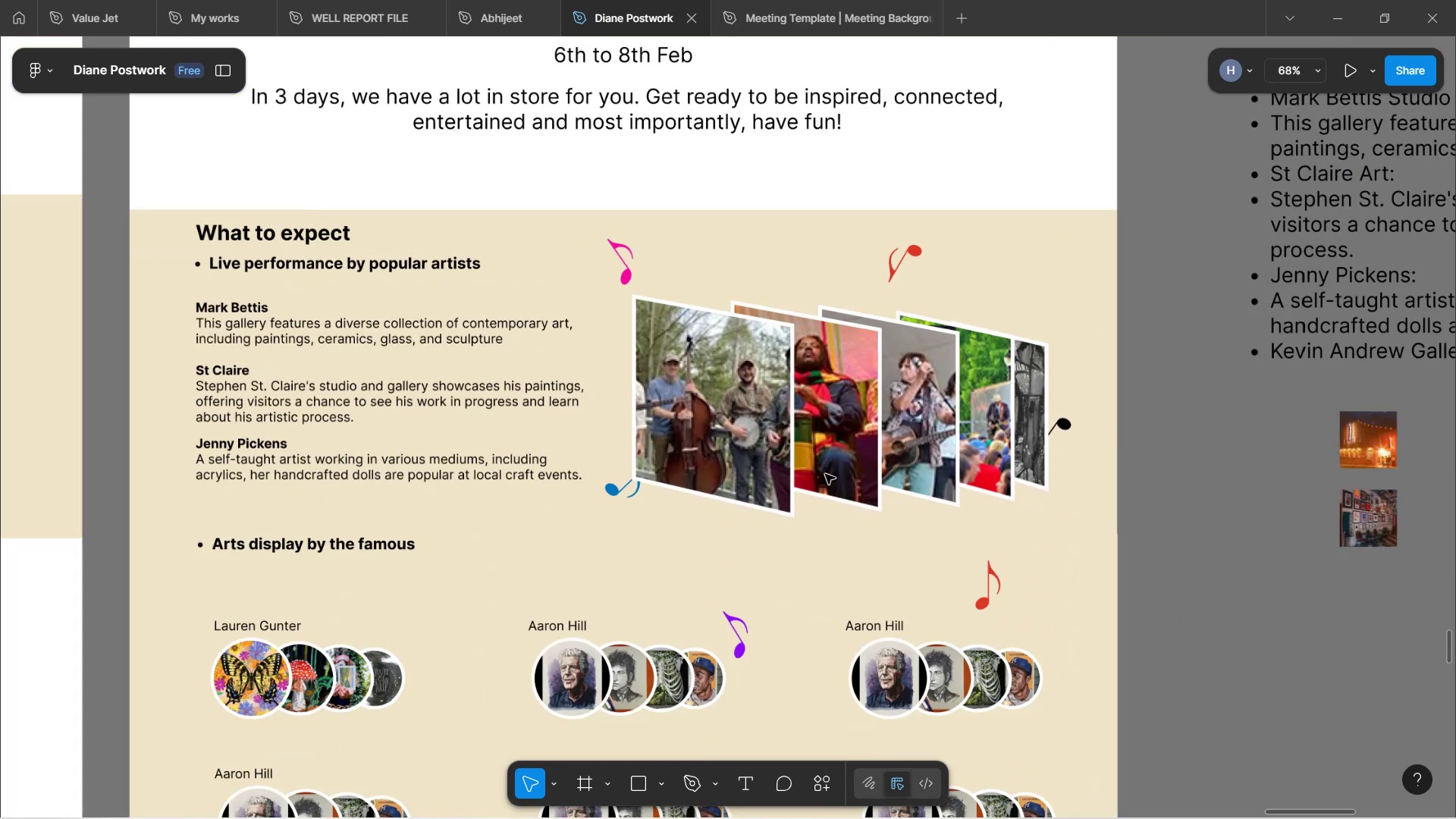 
key(Shift+ShiftLeft)
 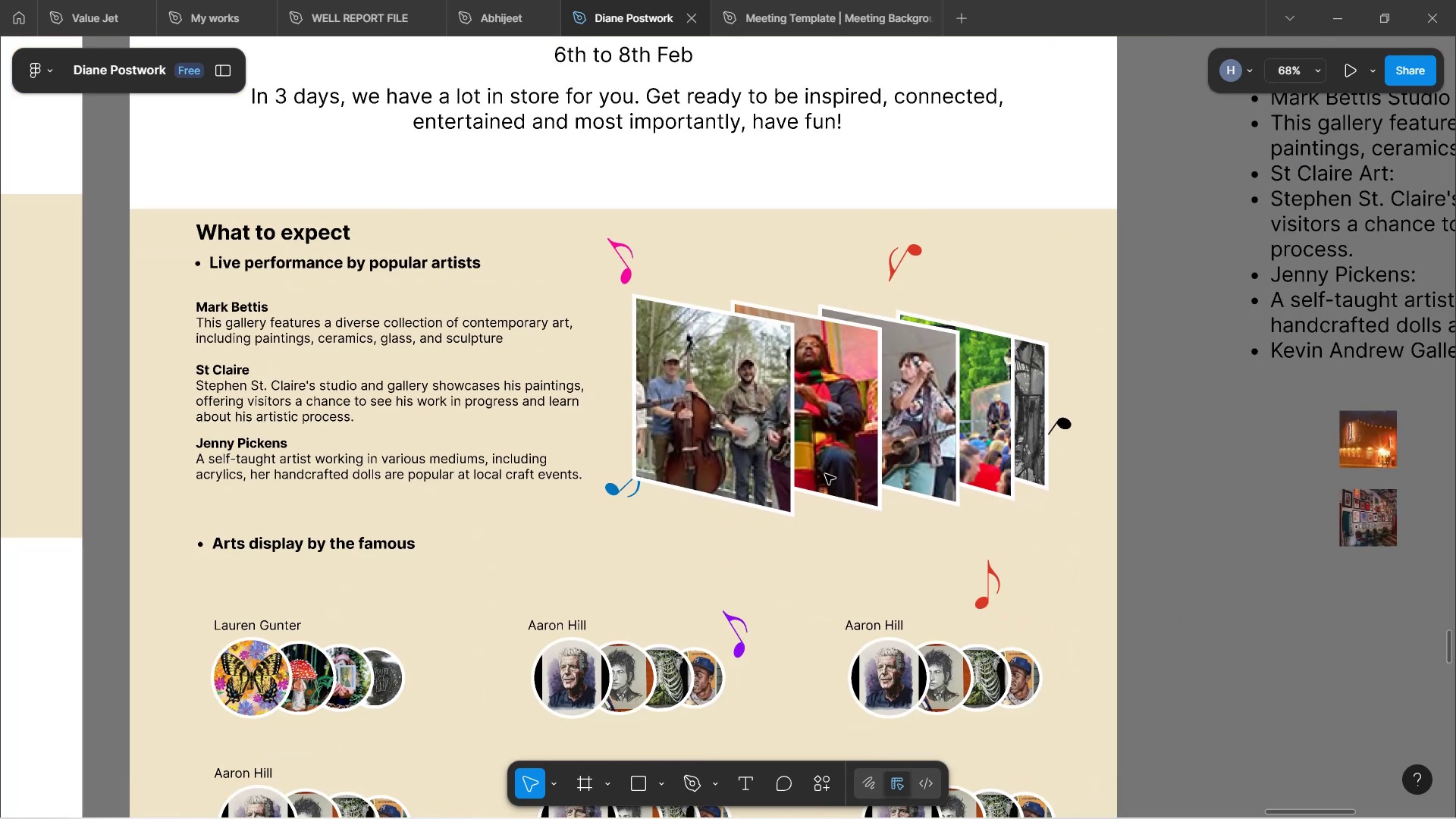 
hold_key(key=ControlLeft, duration=0.89)
scroll: coordinate [825, 474], scroll_direction: up, amount: 1.0
 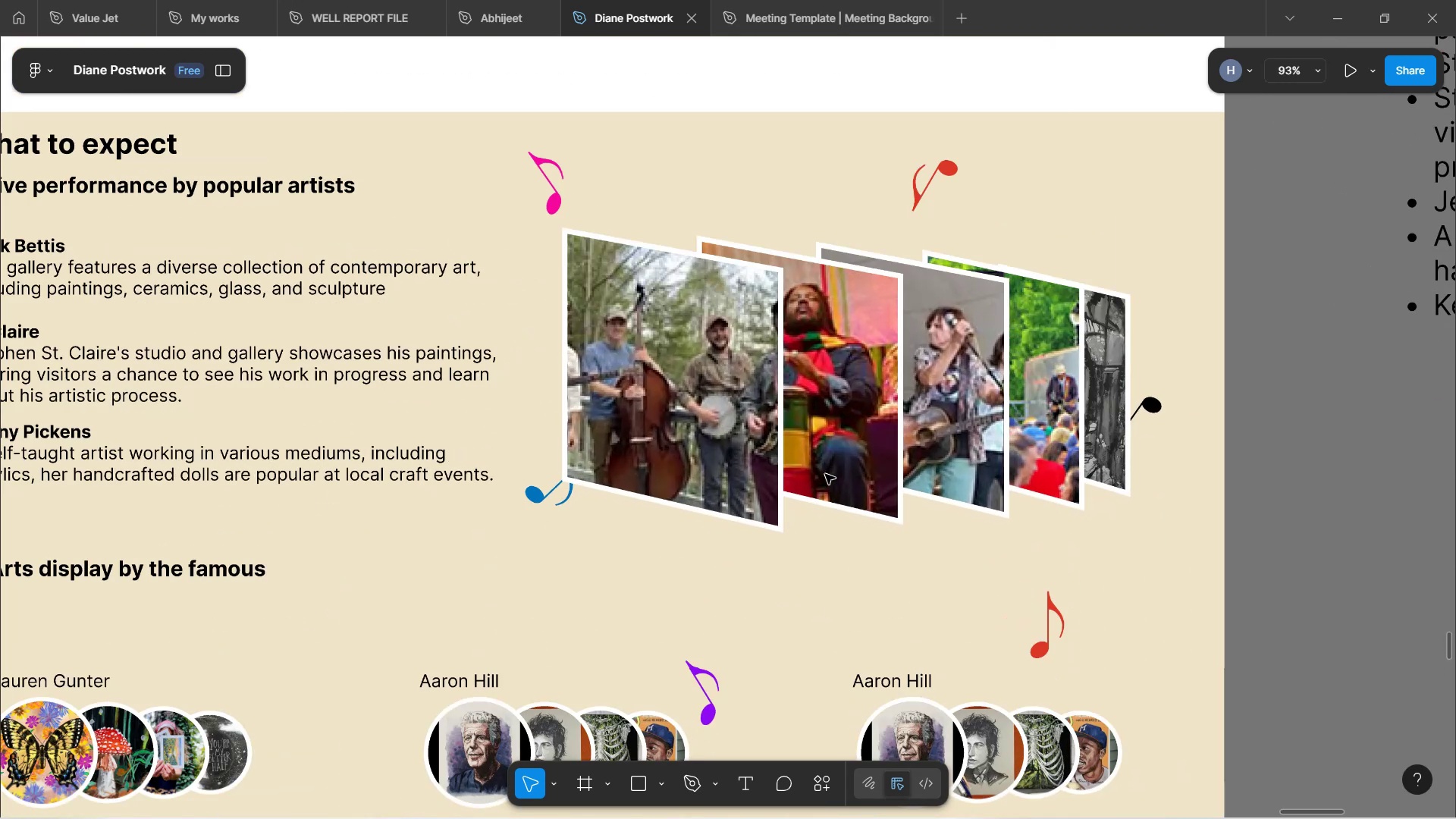 
hold_key(key=ControlLeft, duration=1.47)
 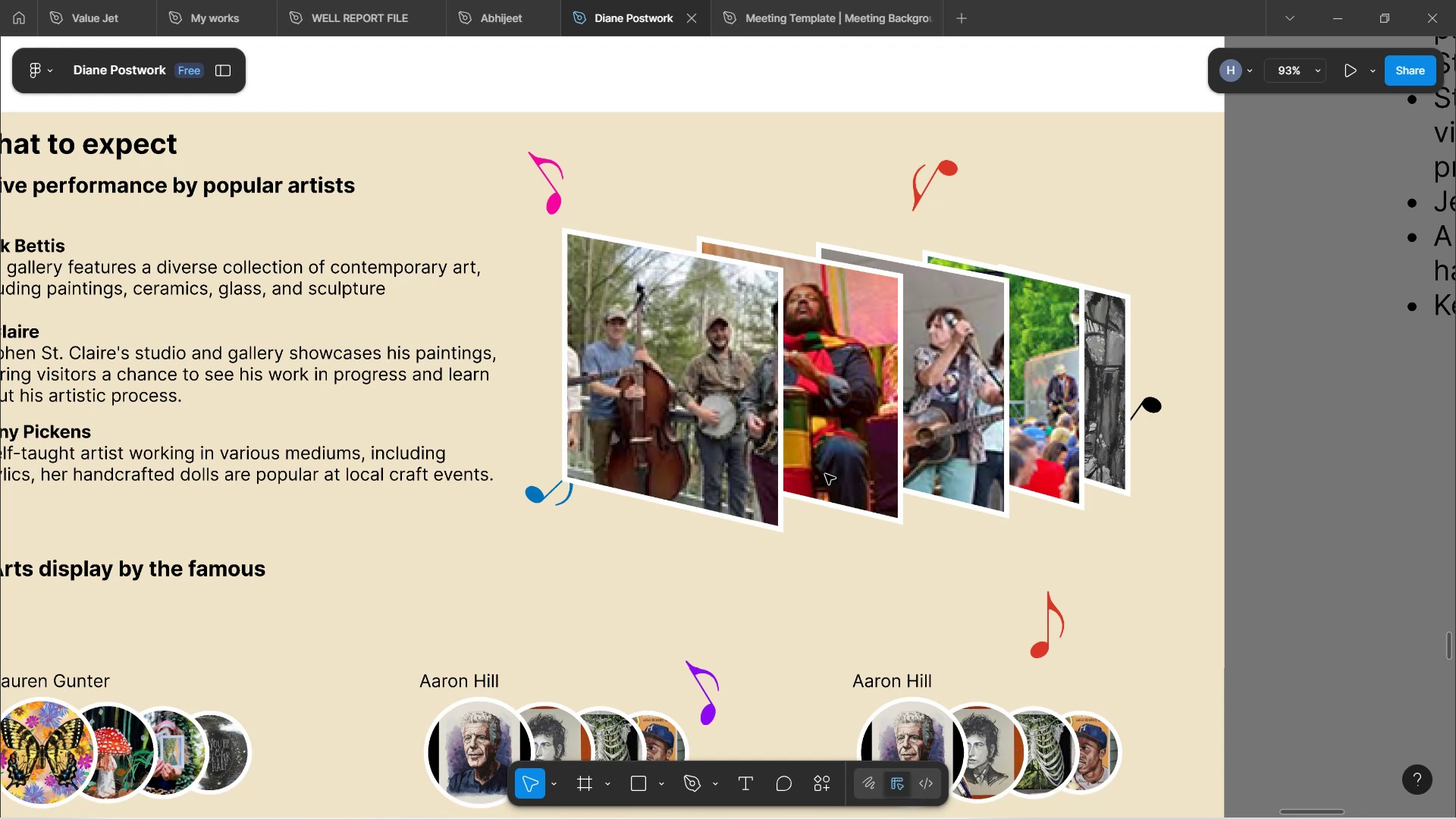 
key(Shift+ShiftLeft)
 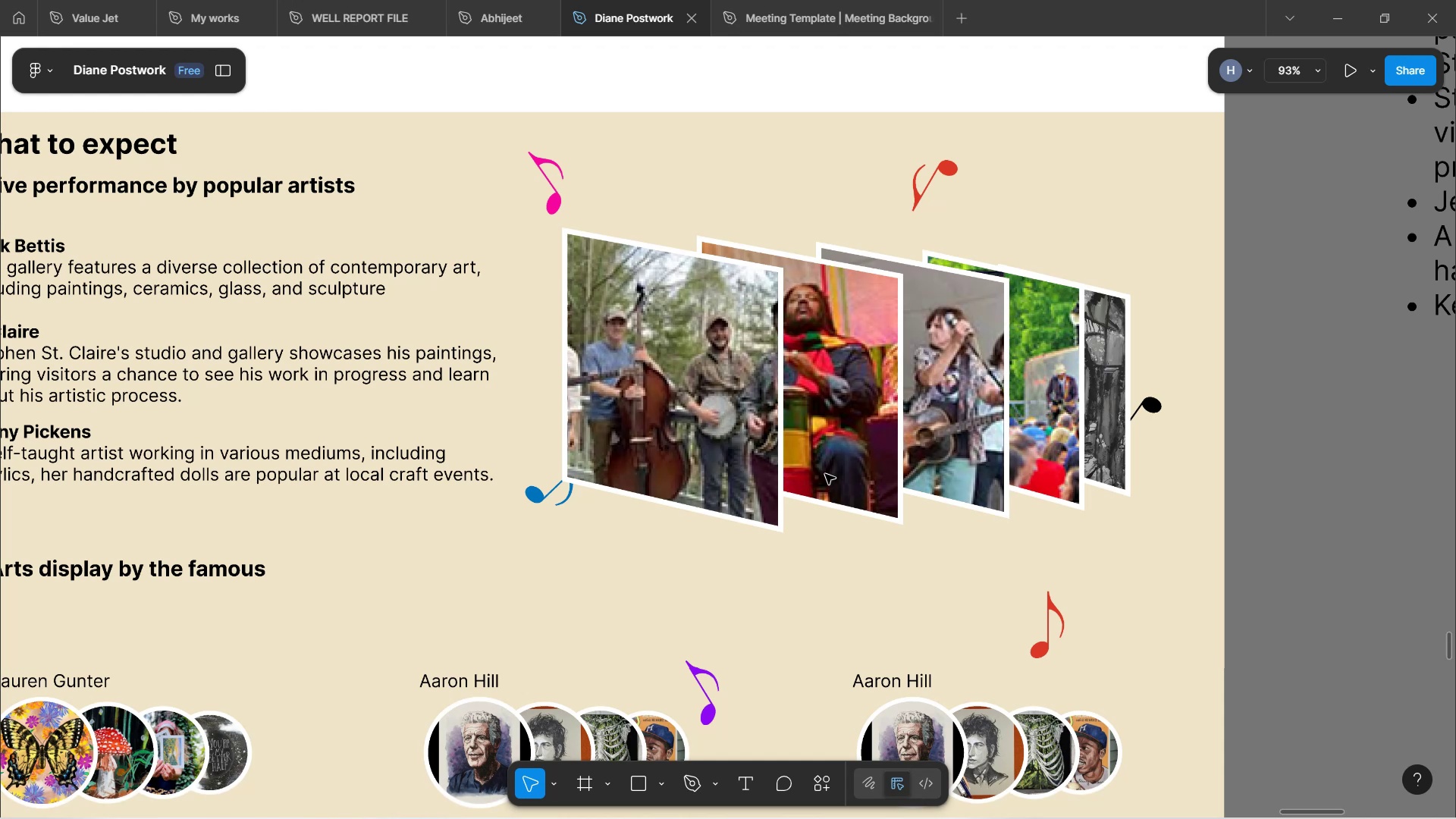 
key(Shift+ShiftLeft)
 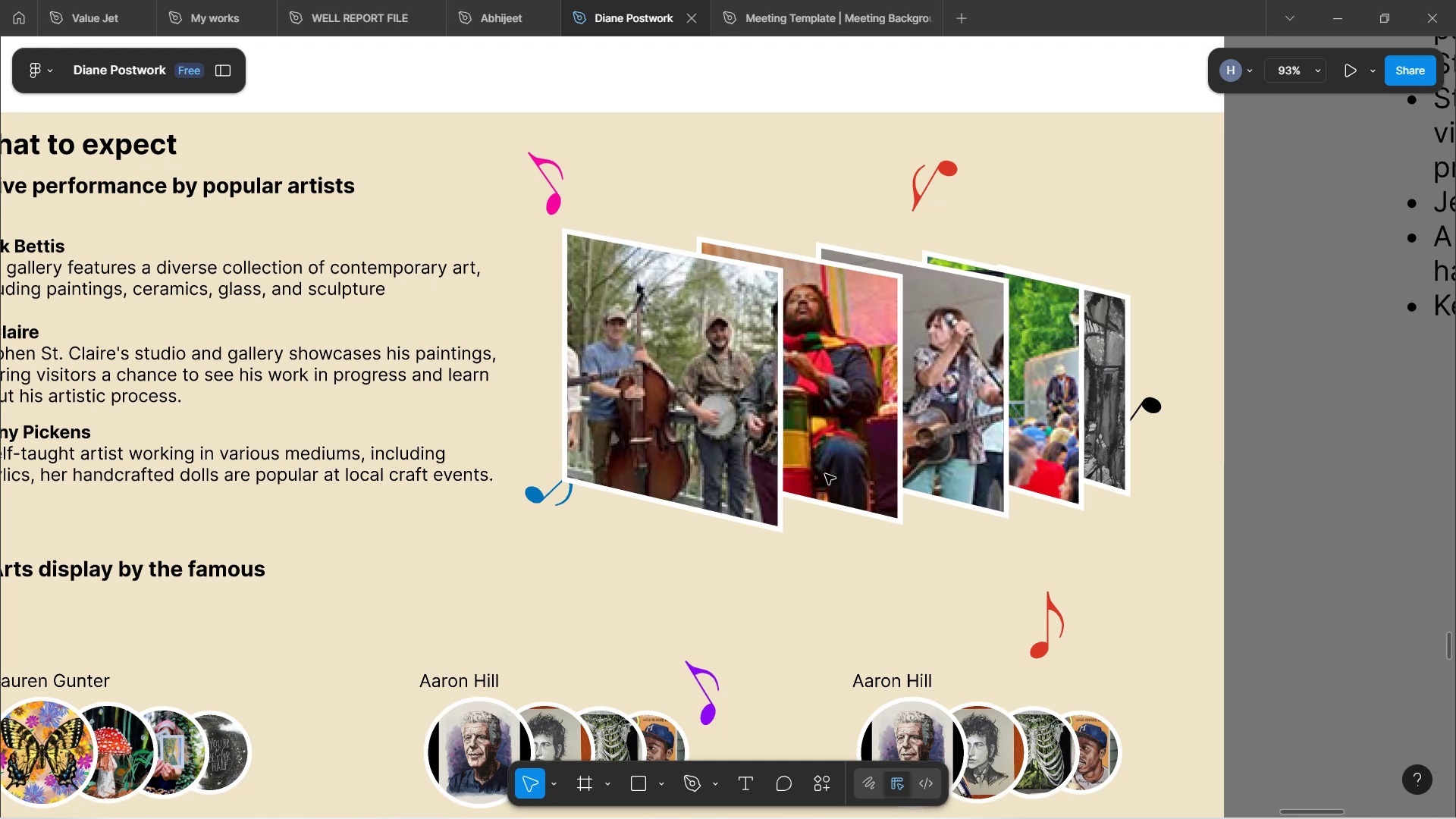 
scroll: coordinate [825, 474], scroll_direction: up, amount: 1.0
 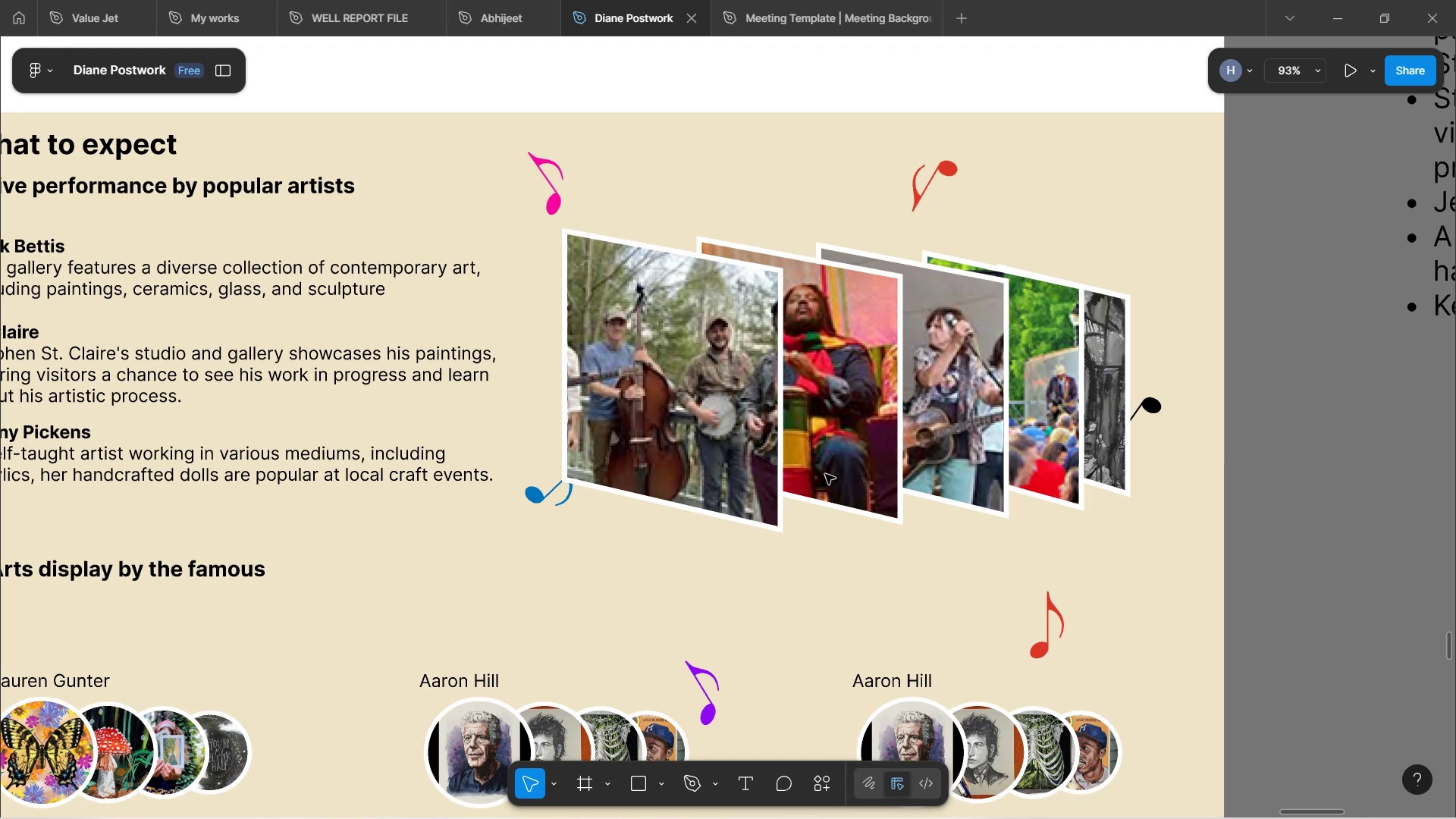 
hold_key(key=ControlLeft, duration=1.65)
scroll: coordinate [825, 474], scroll_direction: up, amount: 1.0
 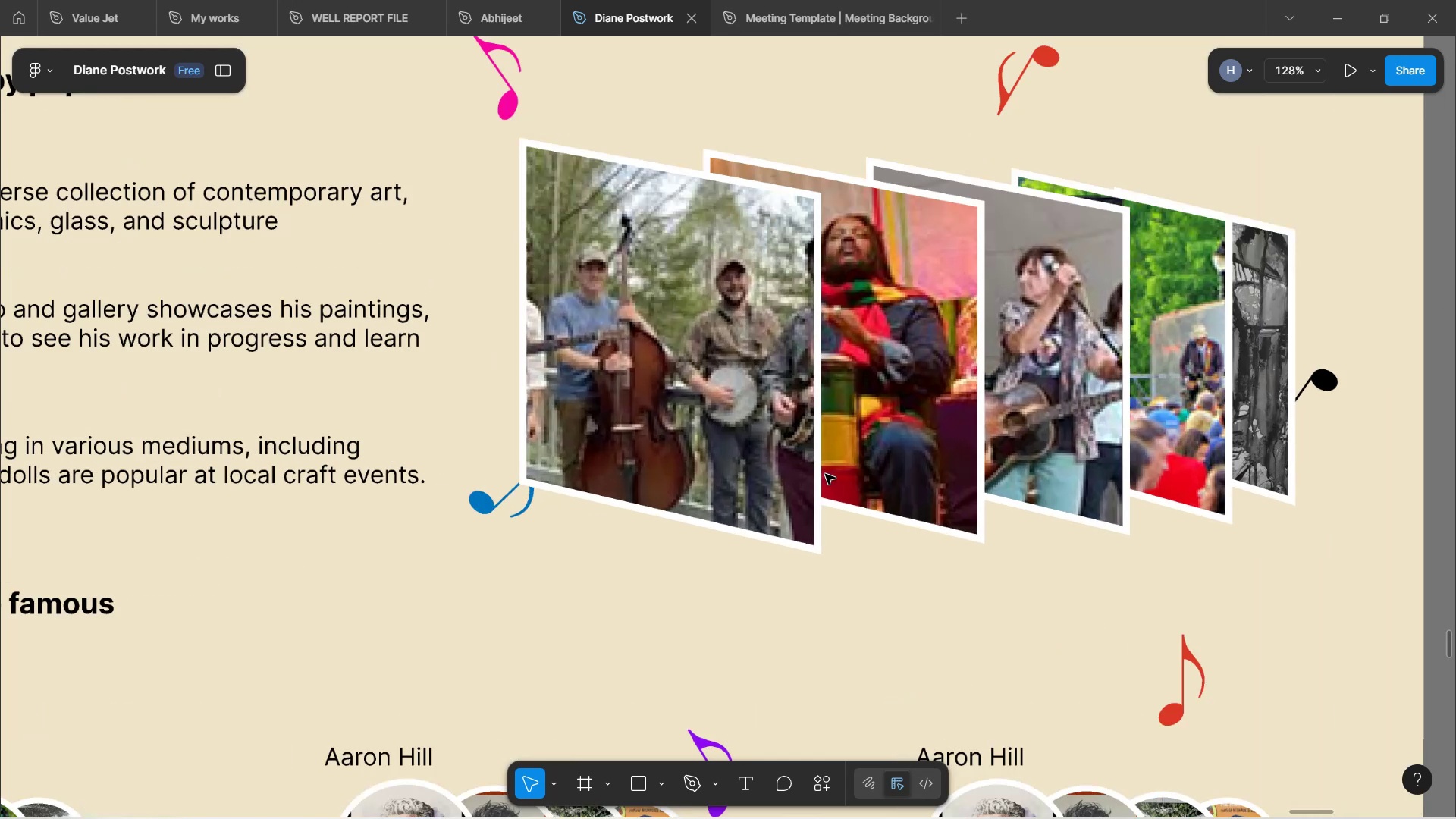 
hold_key(key=ControlLeft, duration=1.9)
 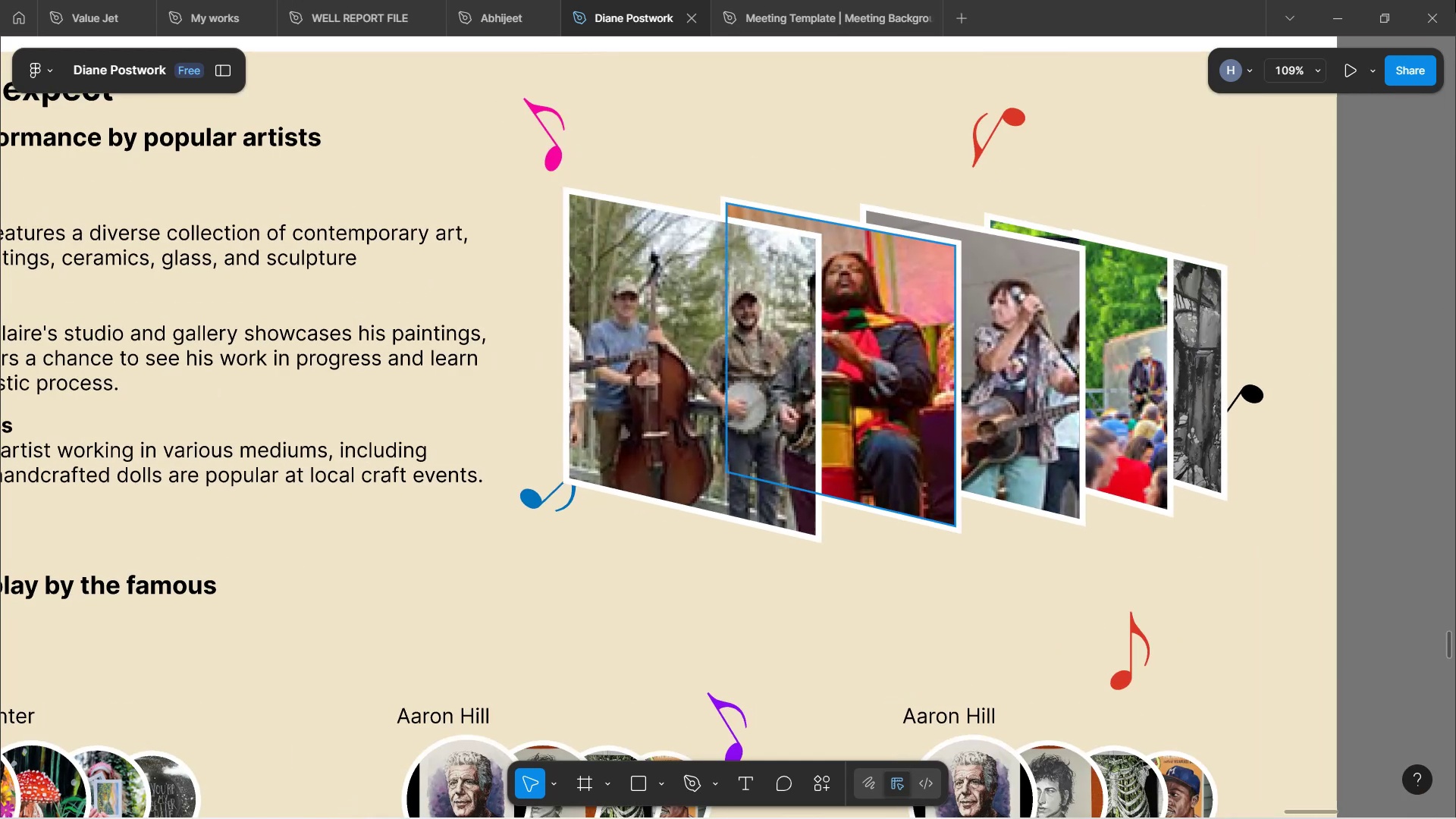 
scroll: coordinate [1186, 304], scroll_direction: down, amount: 1.0
 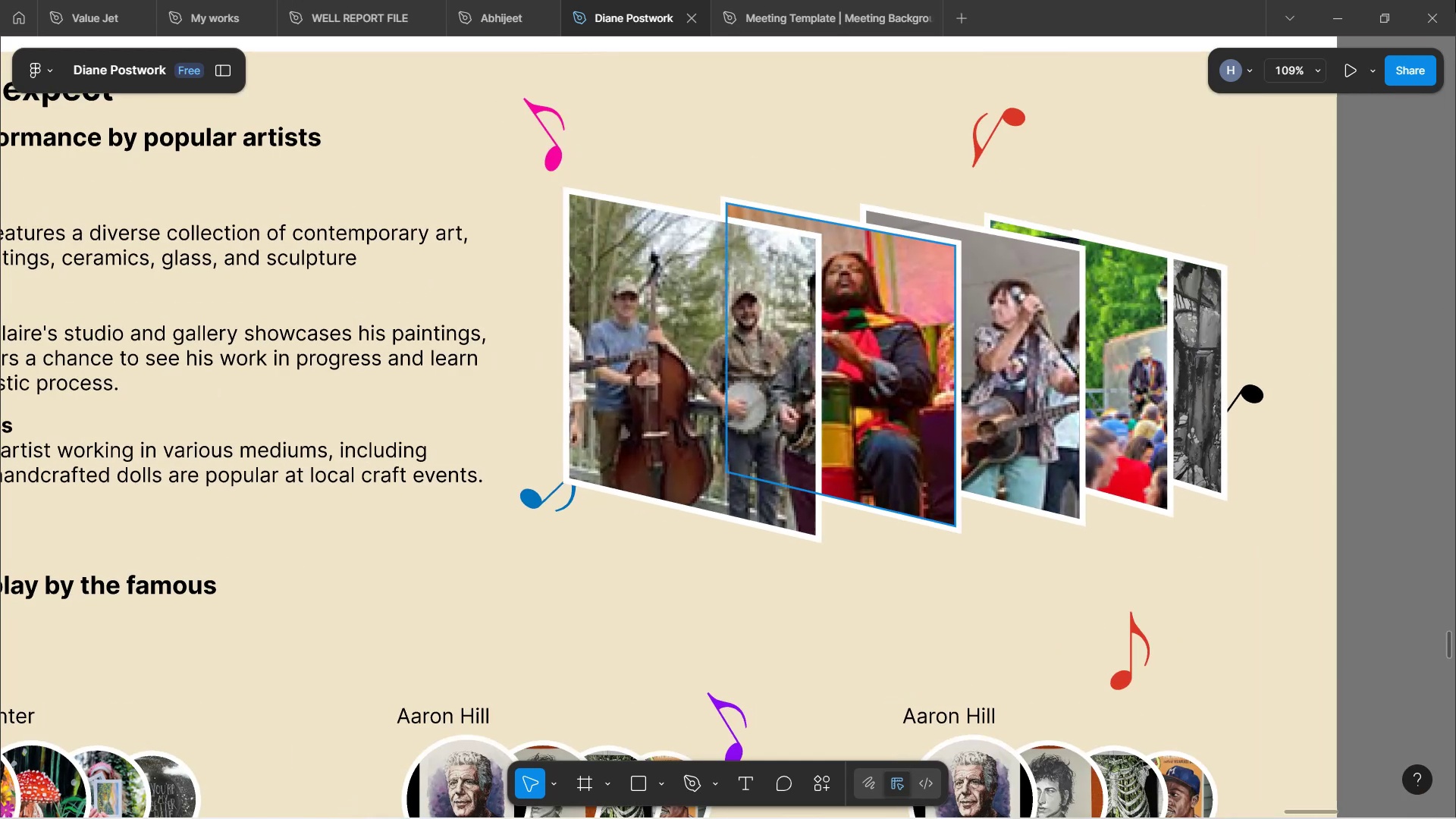 
hold_key(key=ControlLeft, duration=1.55)
scroll: coordinate [1186, 304], scroll_direction: down, amount: 1.0
 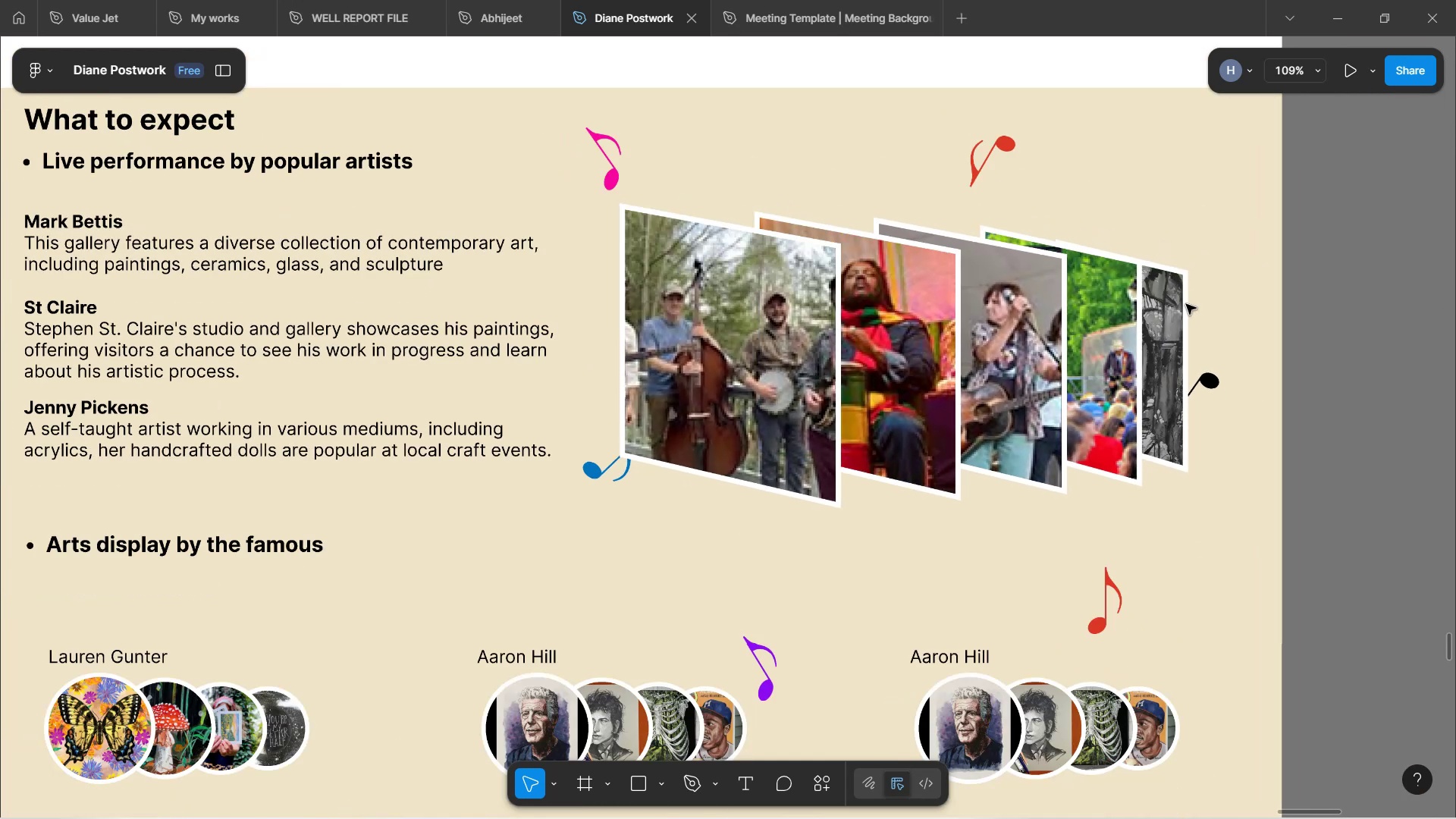 
hold_key(key=ControlLeft, duration=1.42)
scroll: coordinate [1186, 304], scroll_direction: up, amount: 1.0
 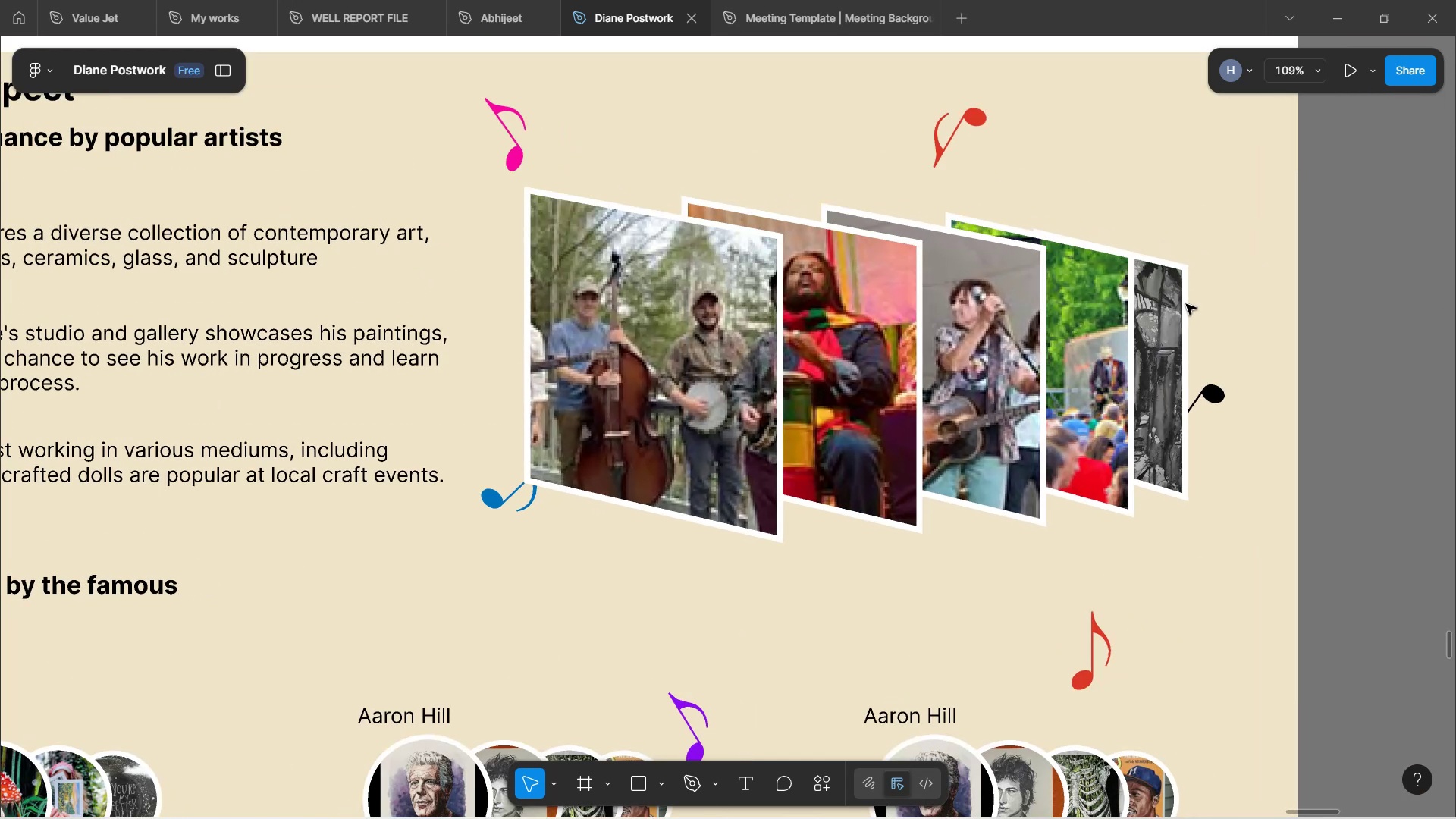 
hold_key(key=ShiftLeft, duration=0.3)
 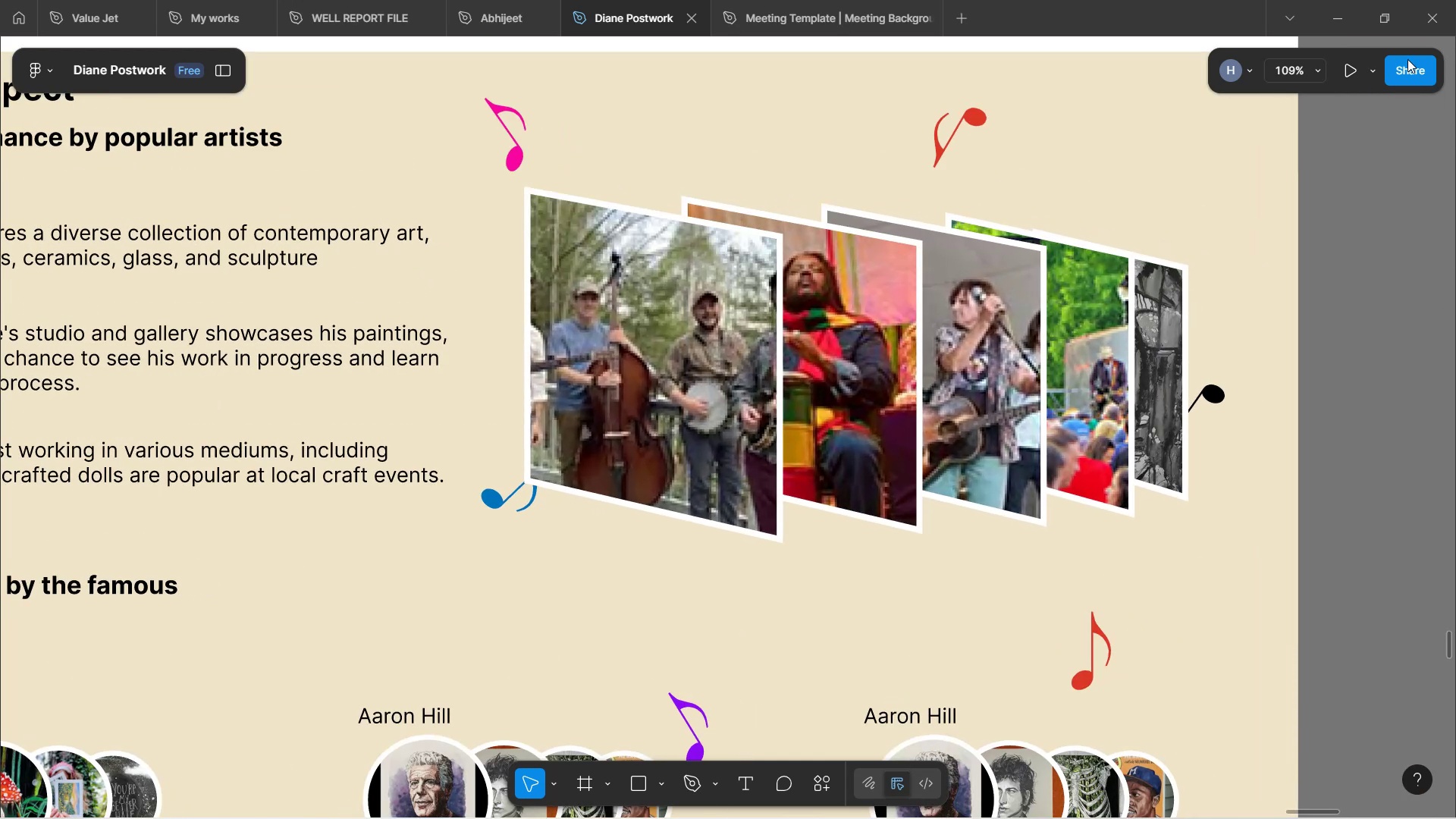 
left_click([1430, 281])
 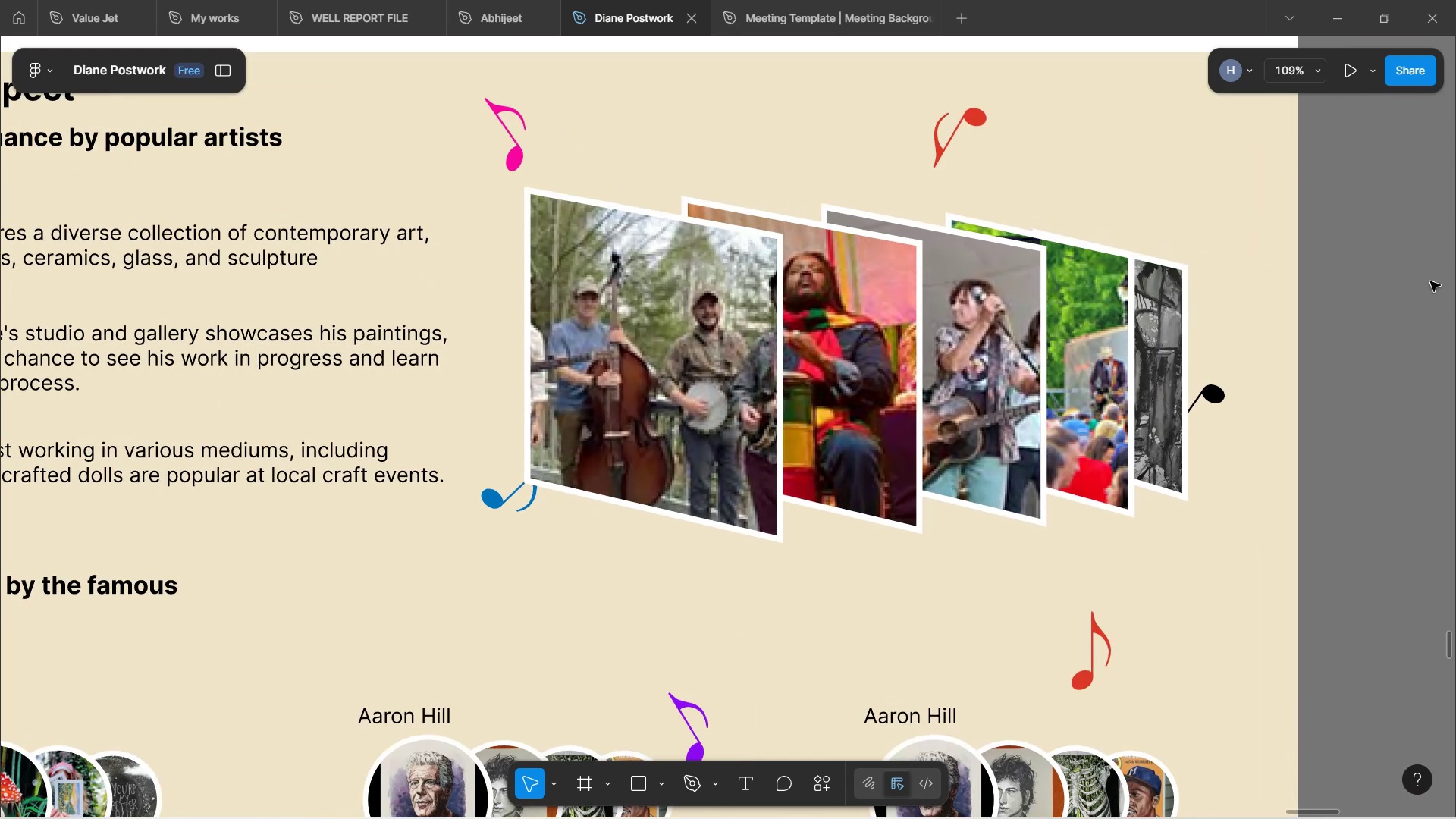 
hold_key(key=ShiftLeft, duration=1.52)
scroll: coordinate [1188, 351], scroll_direction: up, amount: 5.0
 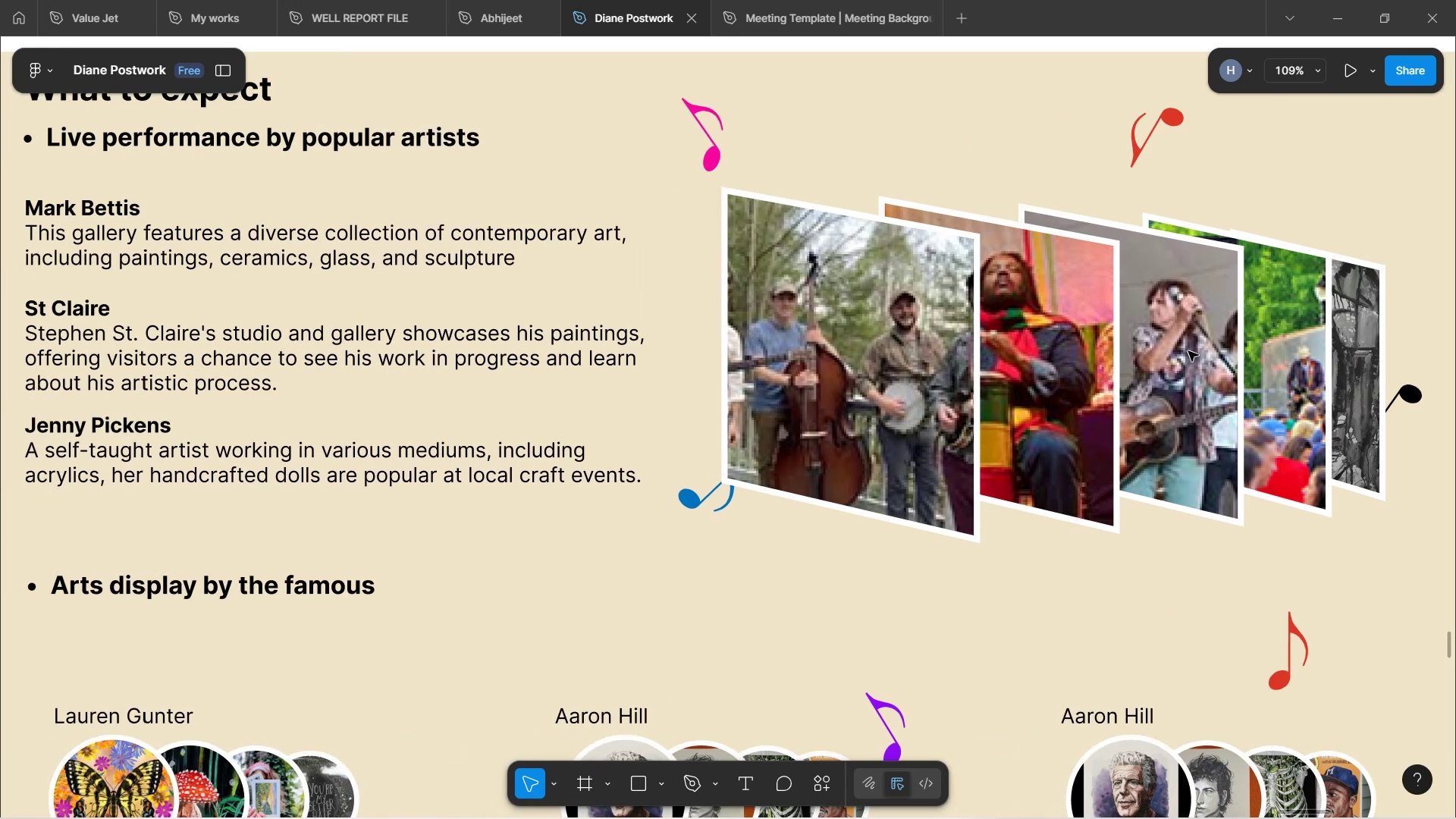 
scroll: coordinate [1281, 466], scroll_direction: down, amount: 11.0
 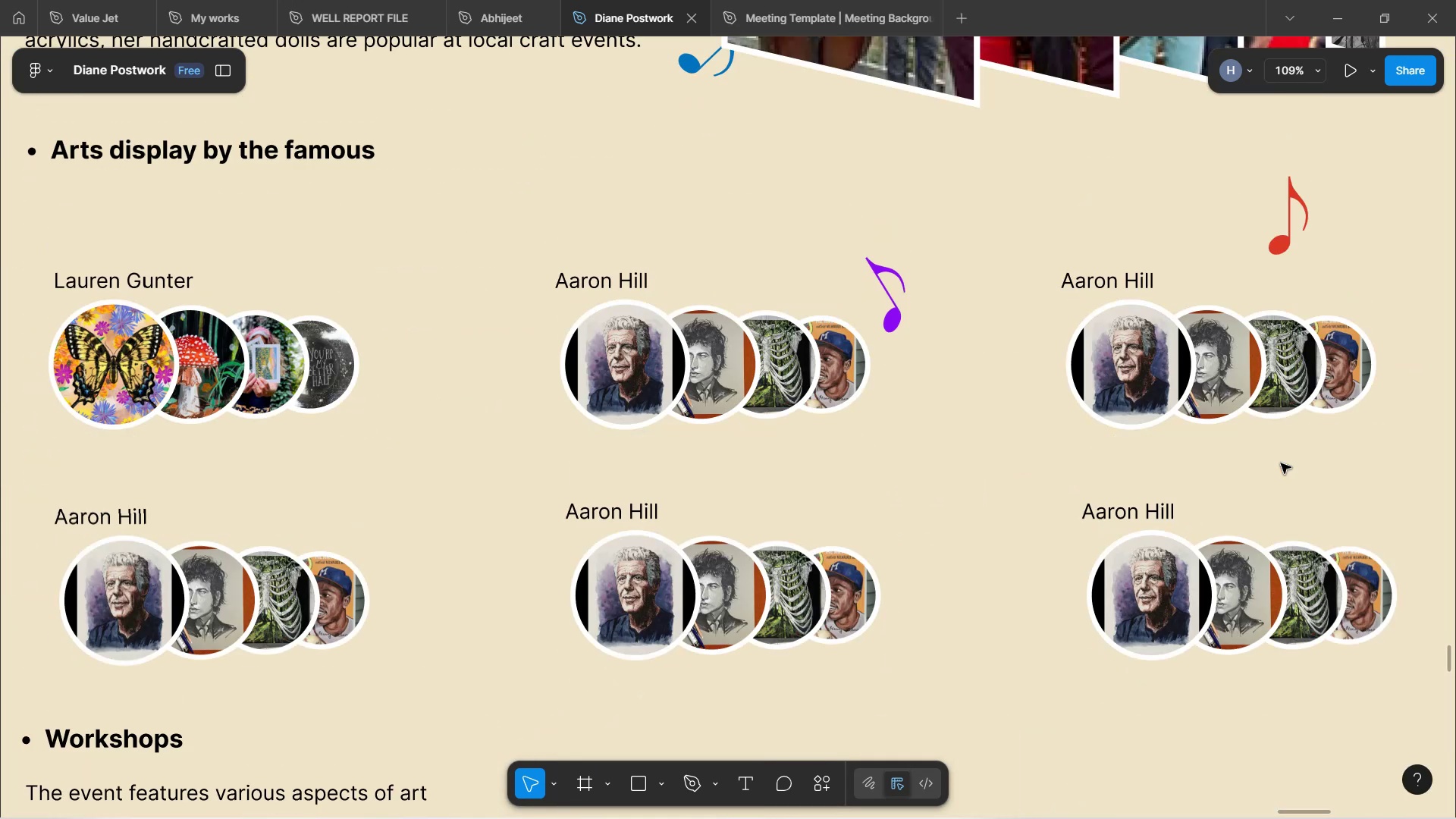 
scroll: coordinate [1281, 462], scroll_direction: up, amount: 10.0
 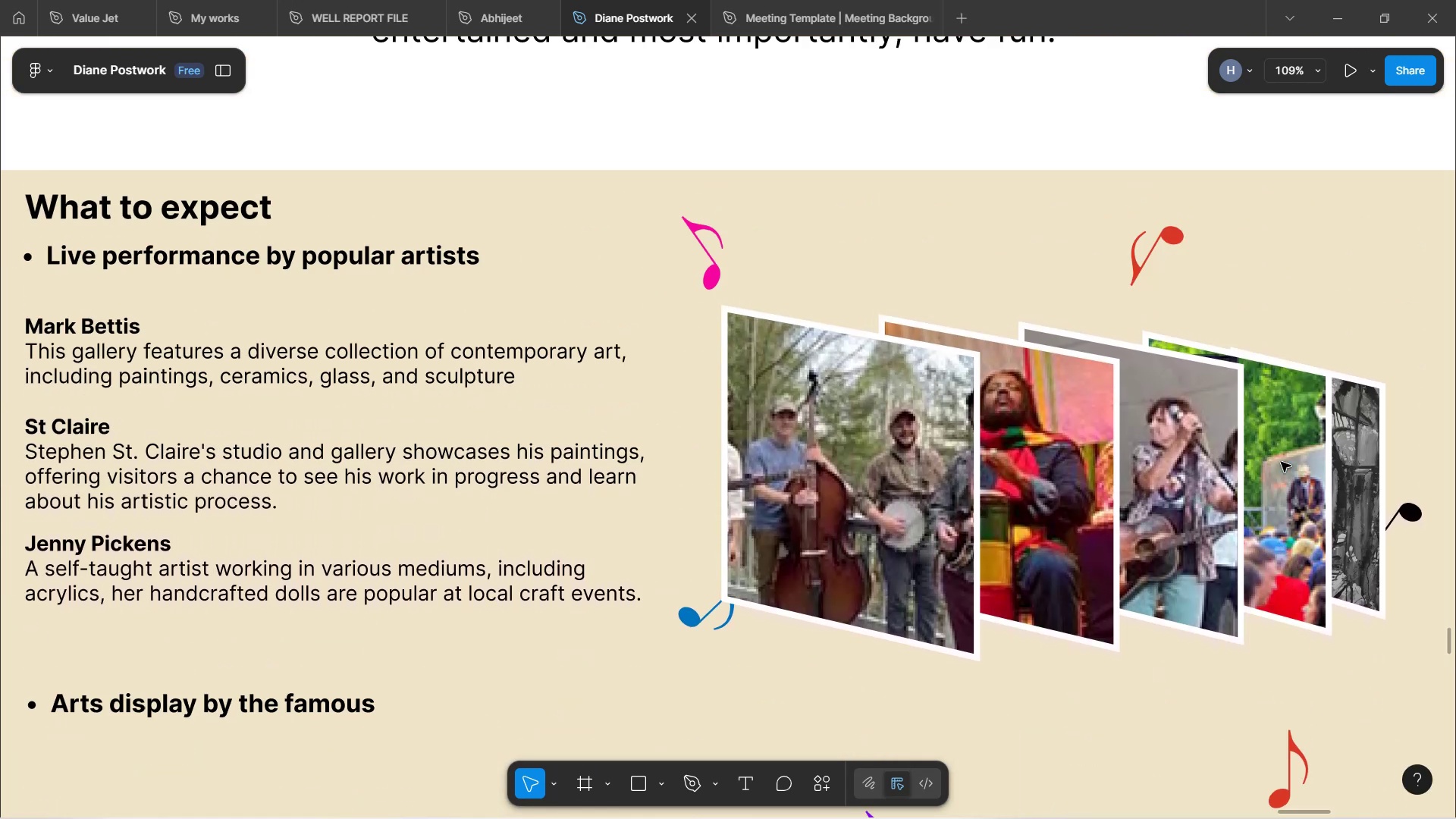 
scroll: coordinate [1279, 462], scroll_direction: down, amount: 5.0
 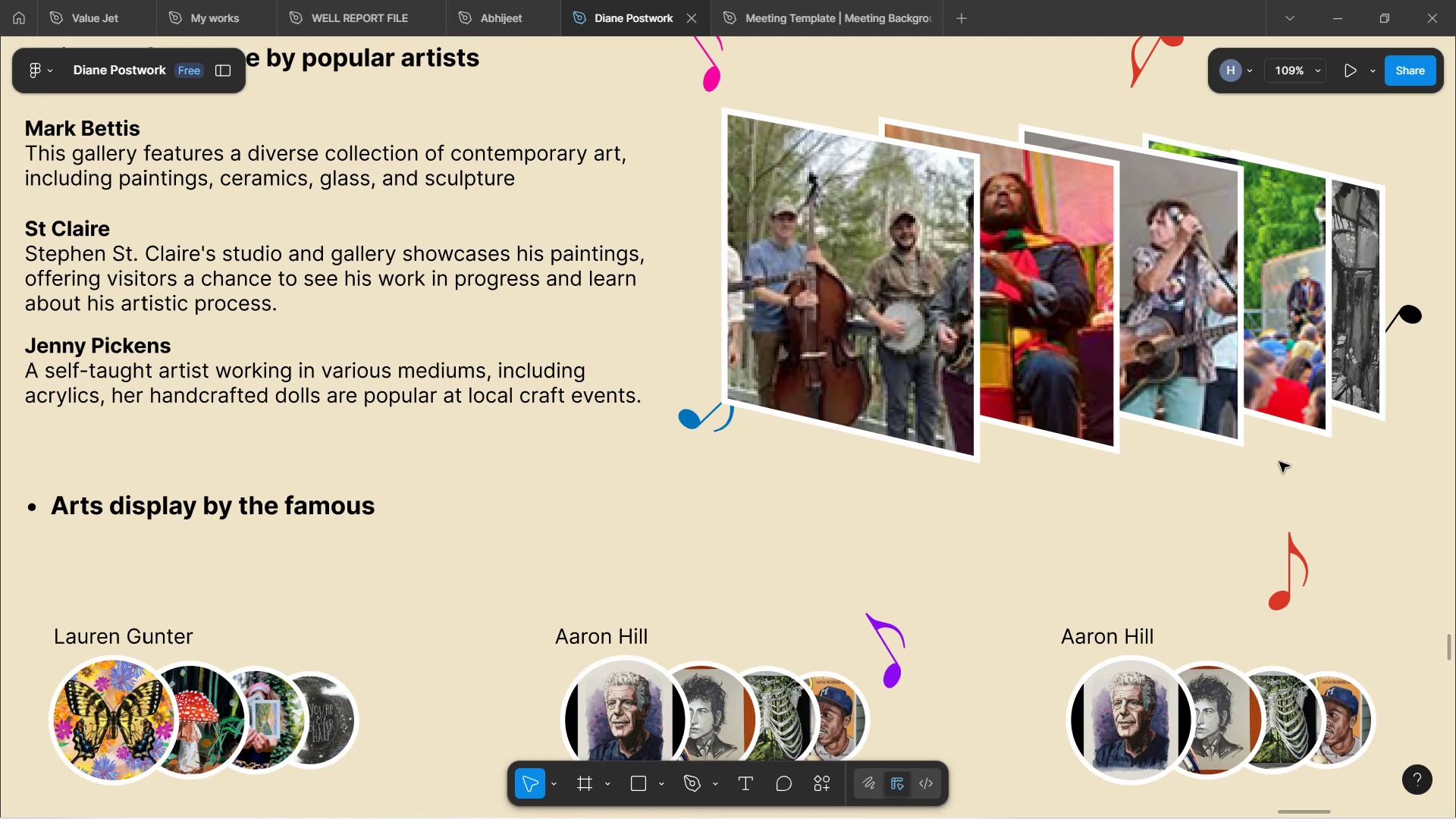 
scroll: coordinate [1279, 462], scroll_direction: up, amount: 4.0
 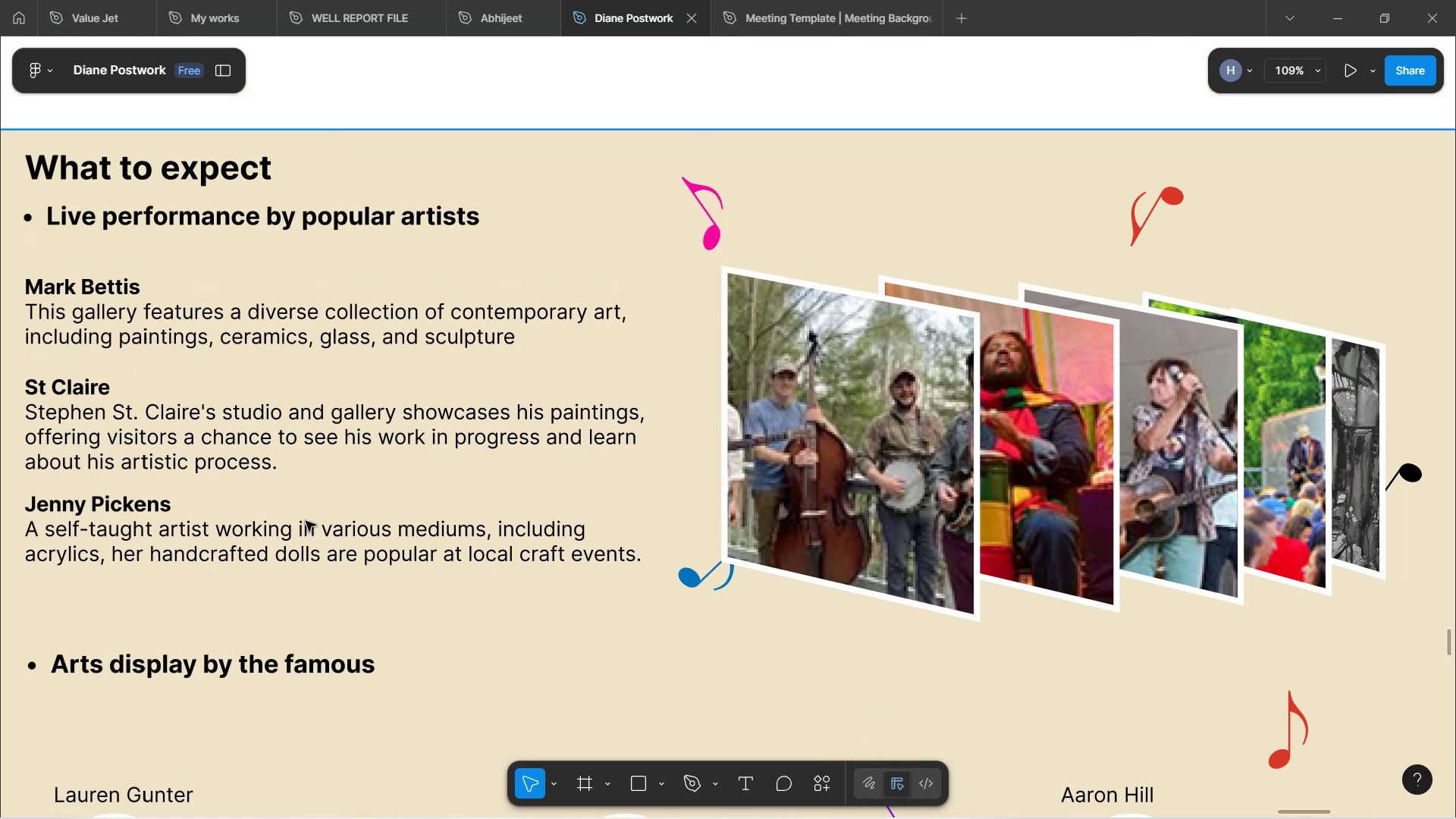 
double_click([301, 527])
 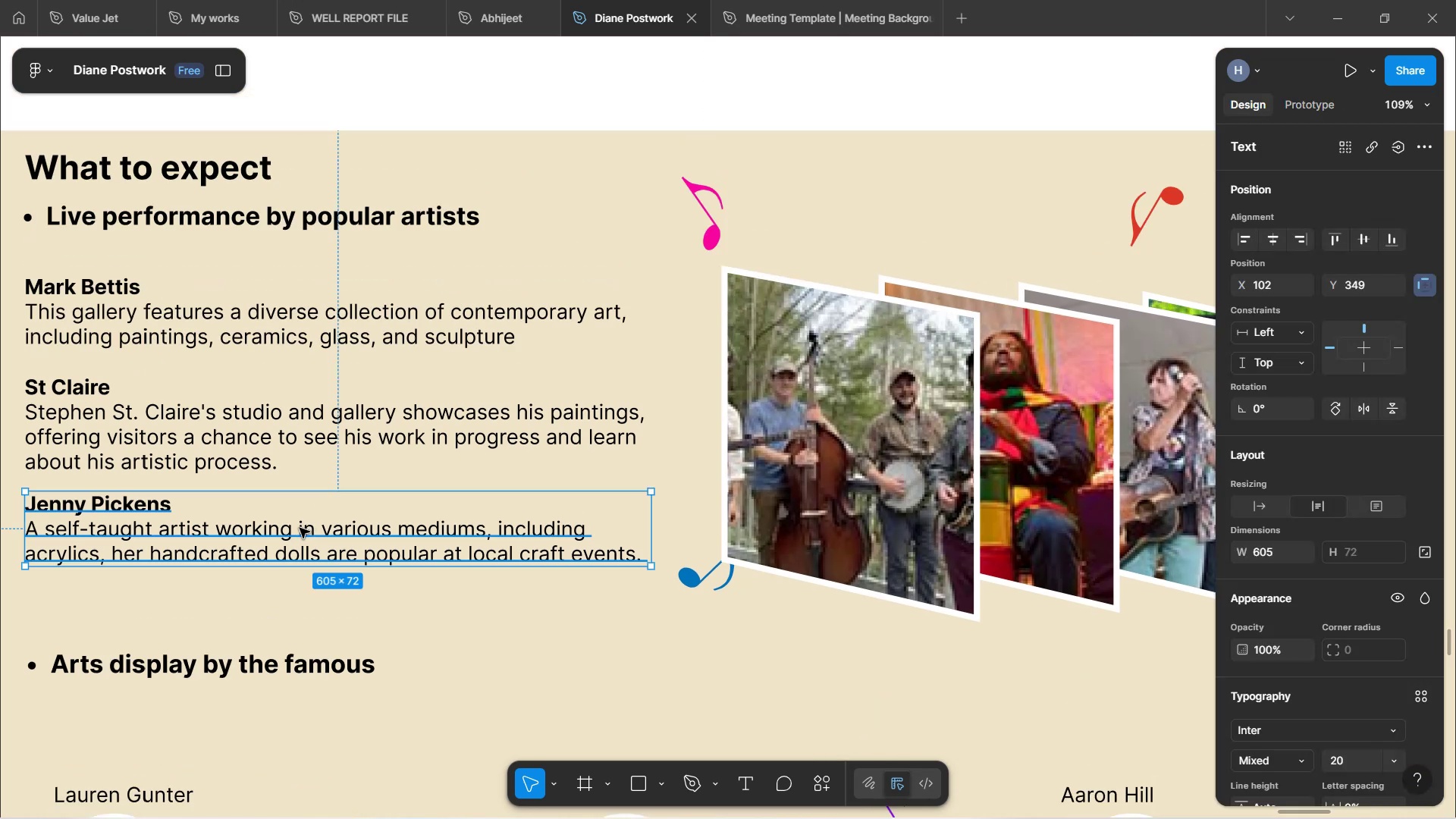 
hold_key(key=ArrowDown, duration=1.5)
 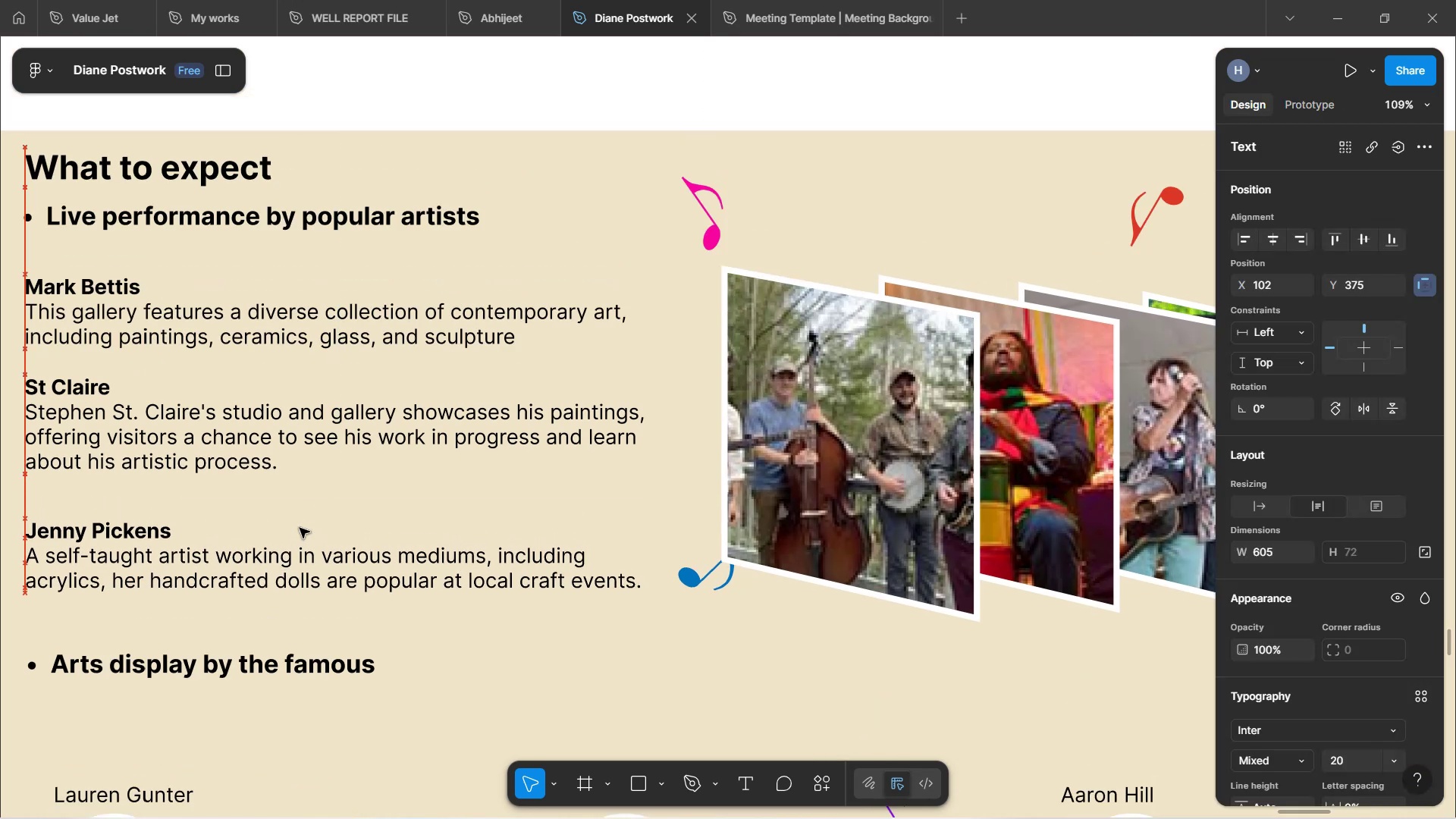 
key(ArrowDown)
 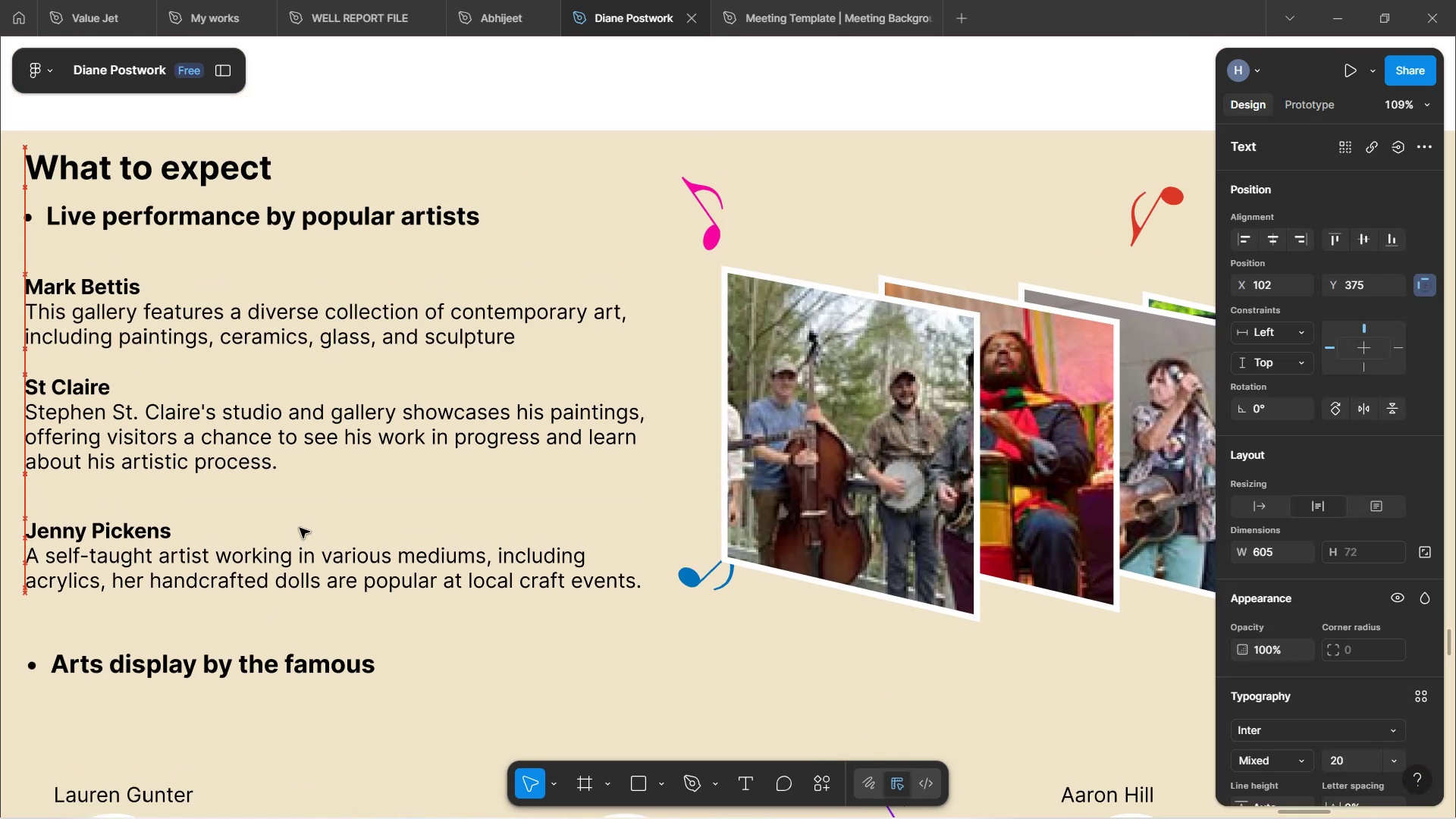 
key(ArrowDown)
 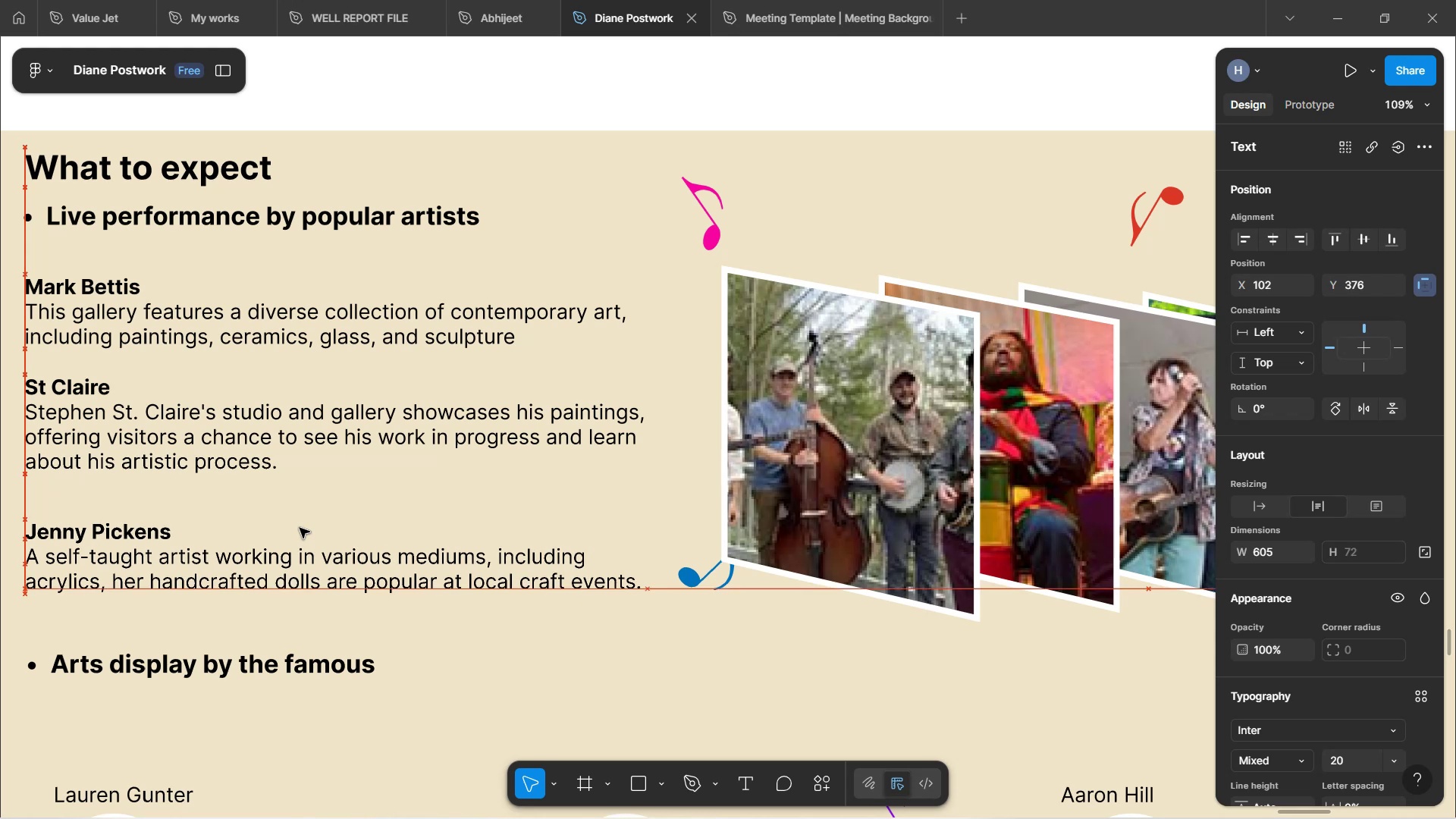 
key(ArrowDown)
 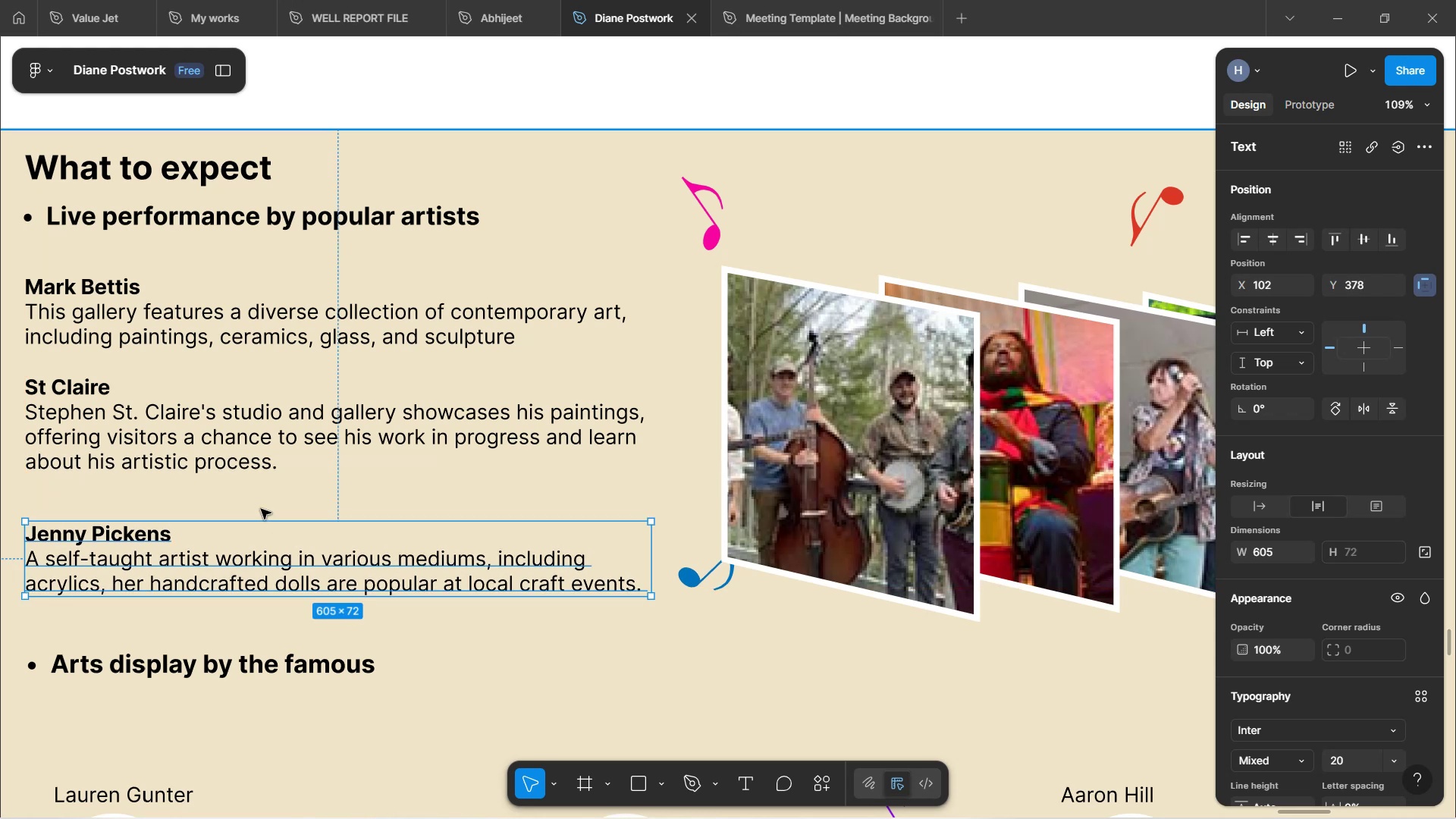 
left_click([249, 447])
 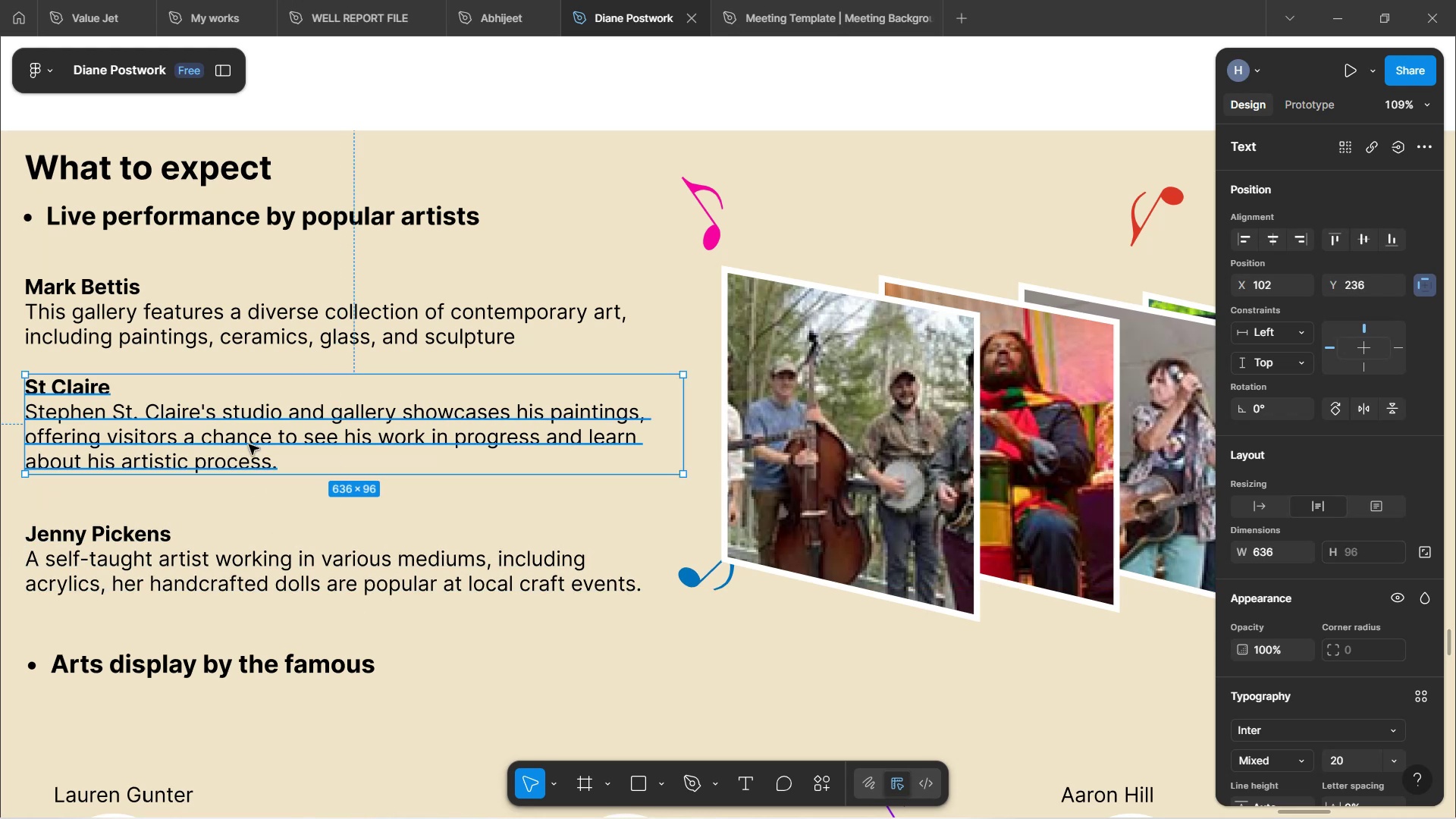 
hold_key(key=ArrowDown, duration=0.93)
 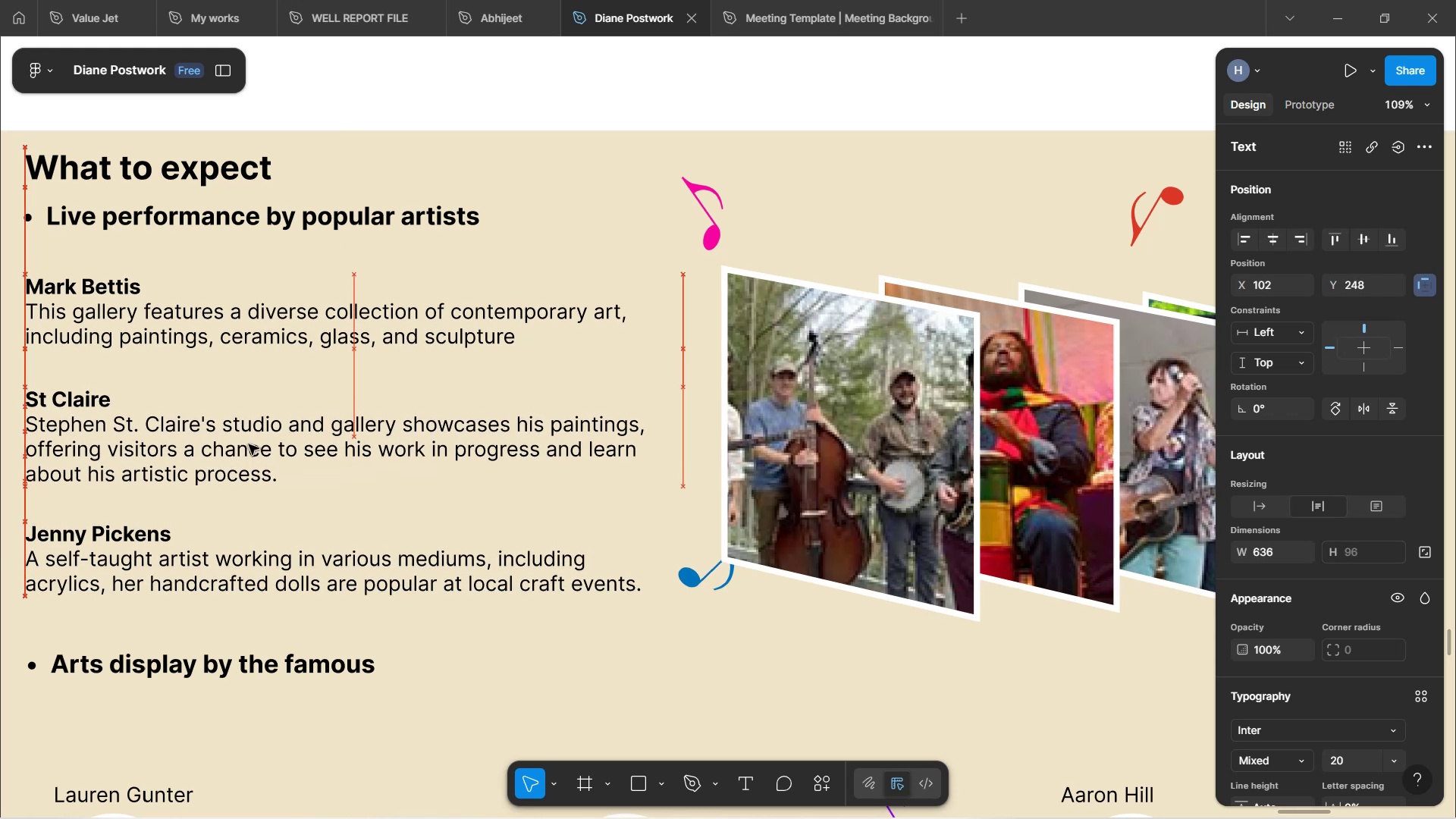 
key(ArrowDown)
 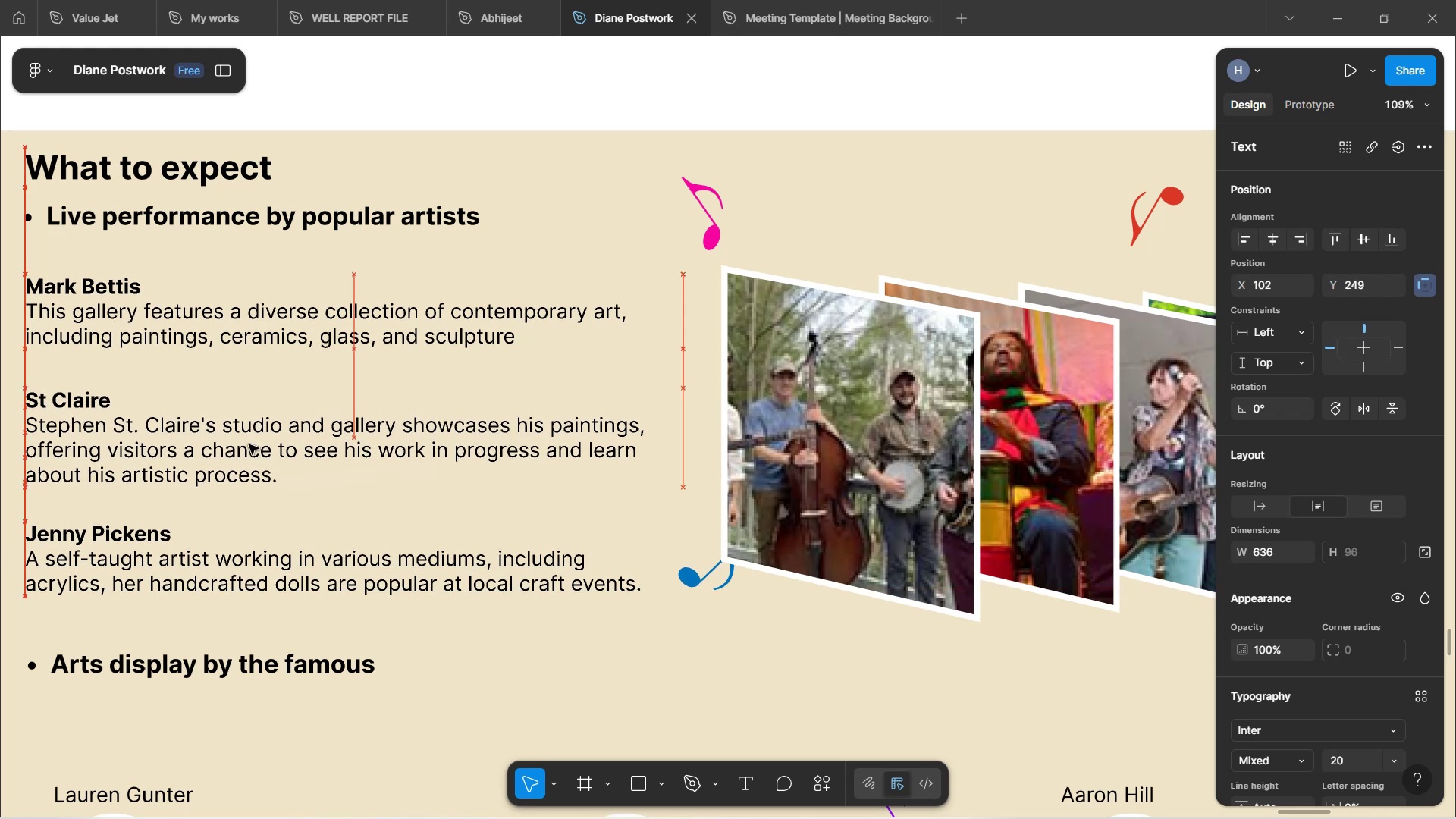 
key(ArrowDown)
 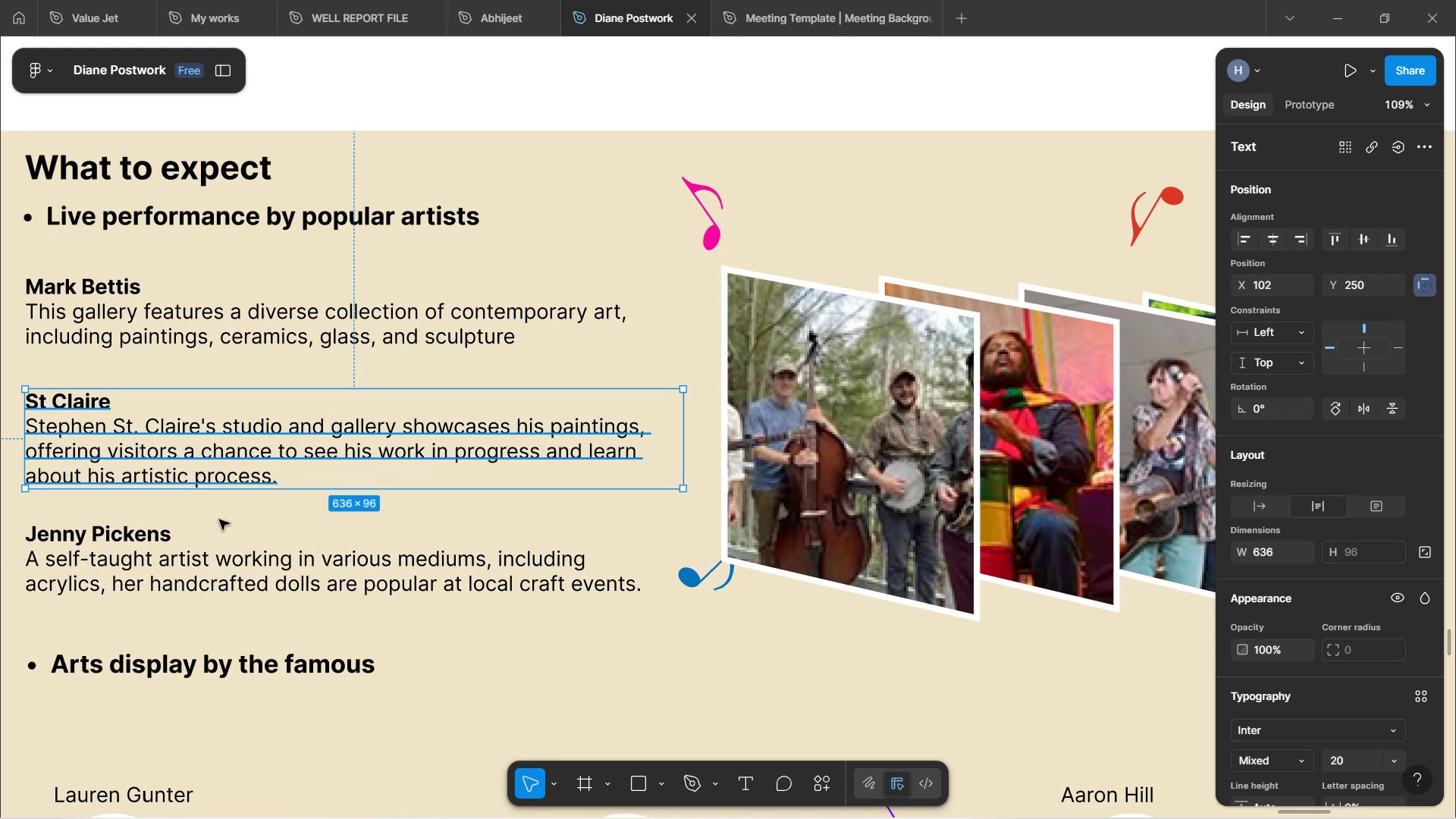 
left_click([241, 588])
 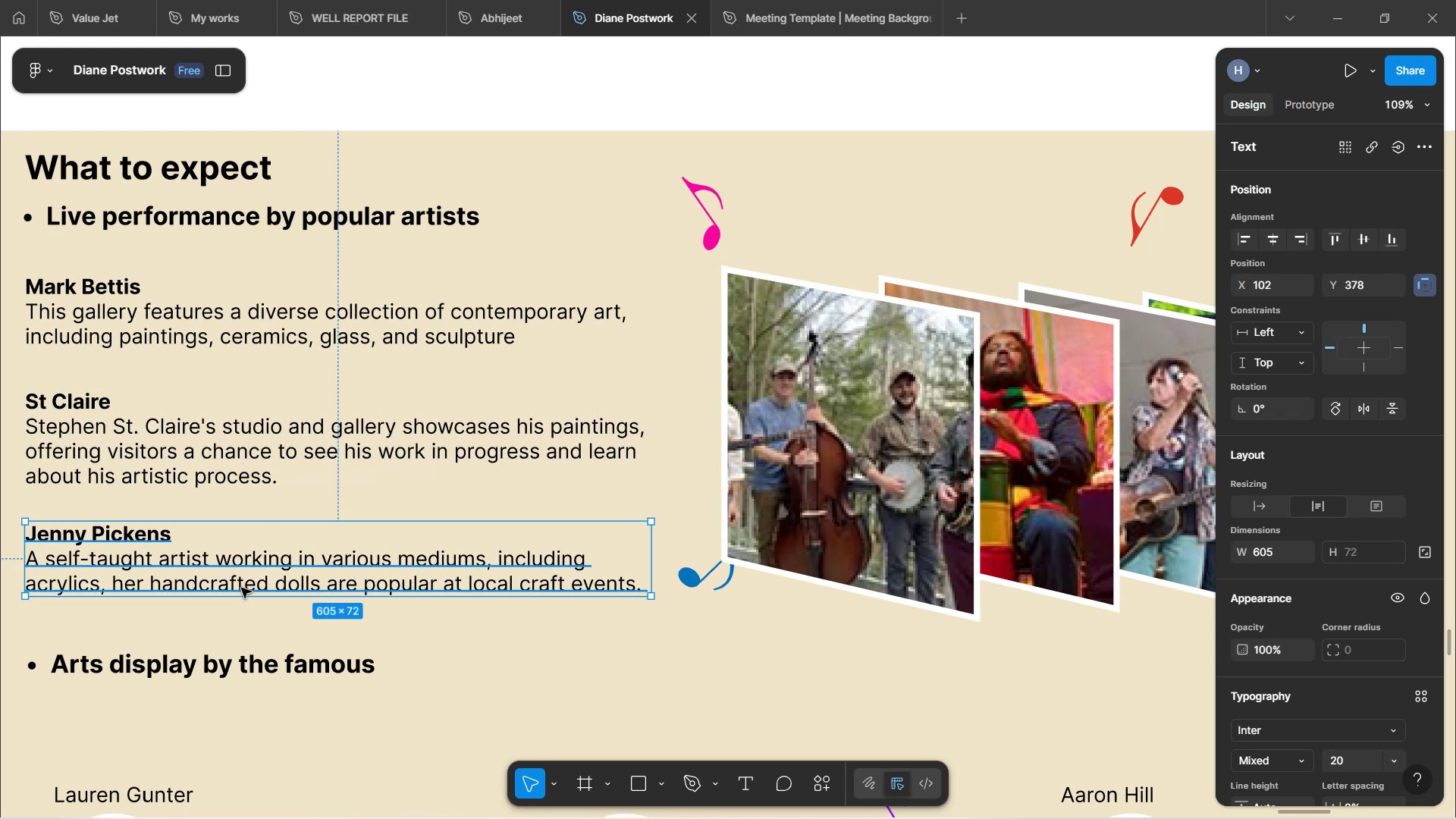 
hold_key(key=ArrowDown, duration=0.89)
 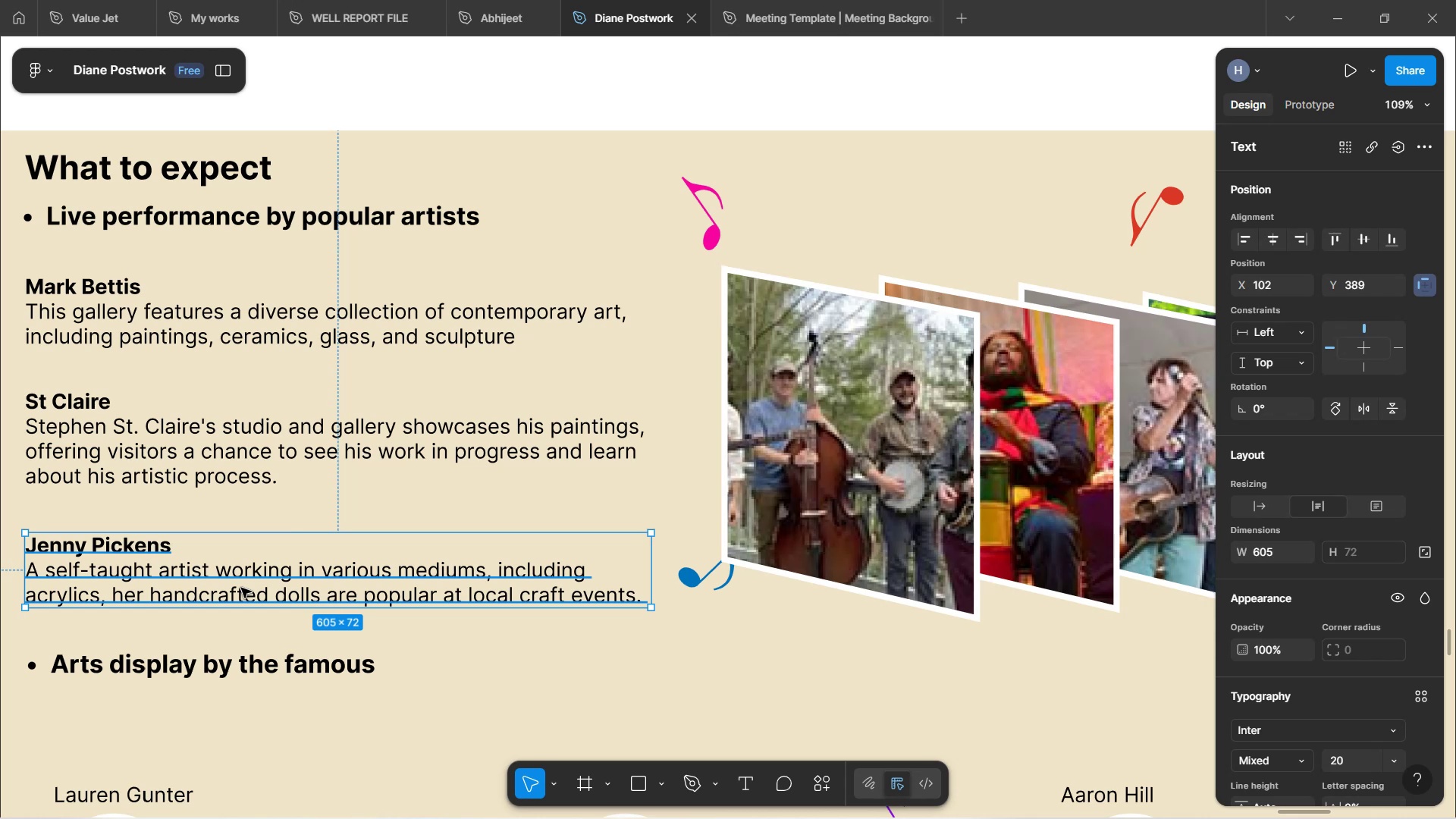 
wait(13.91)
 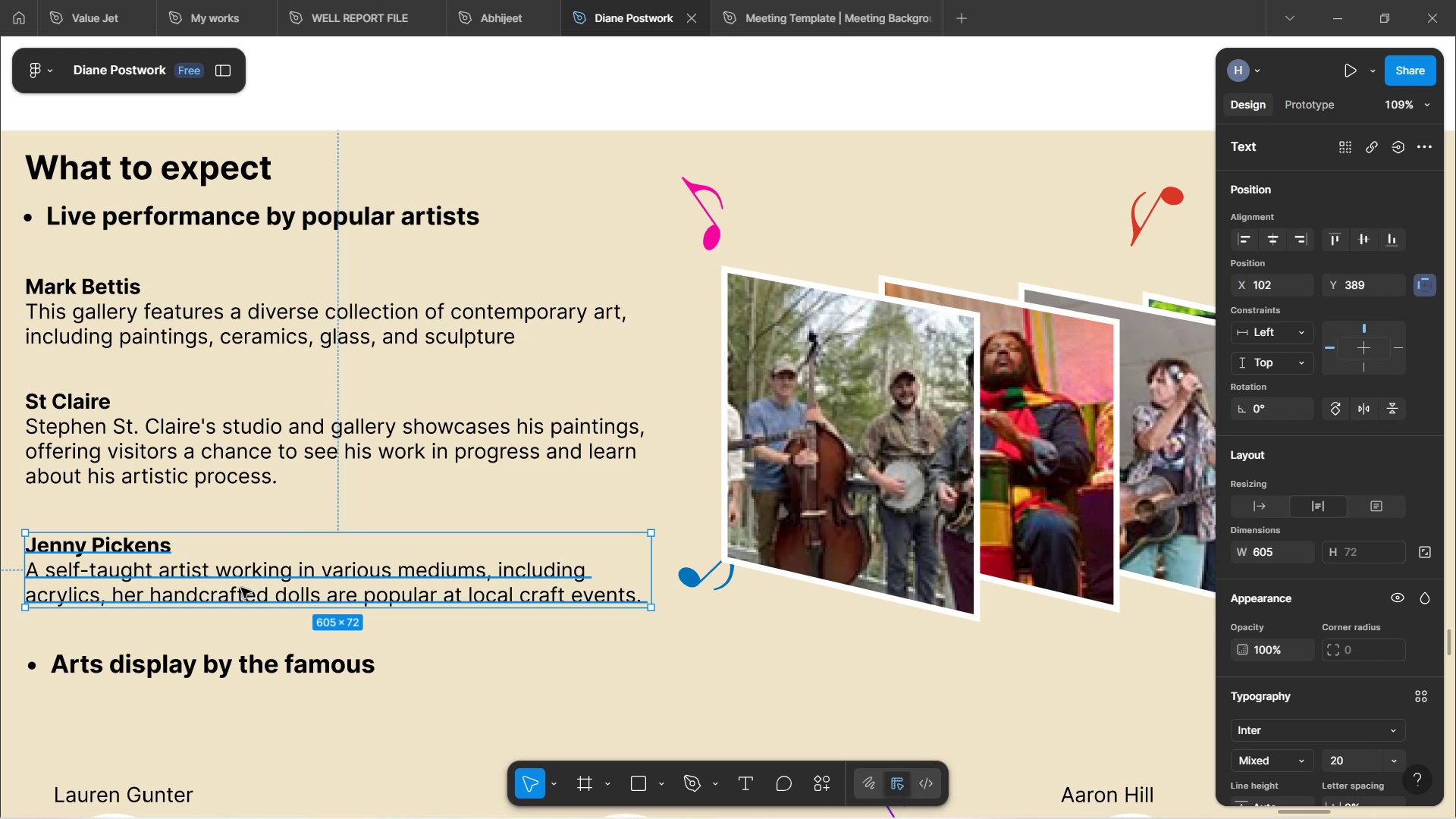 
left_click([239, 459])
 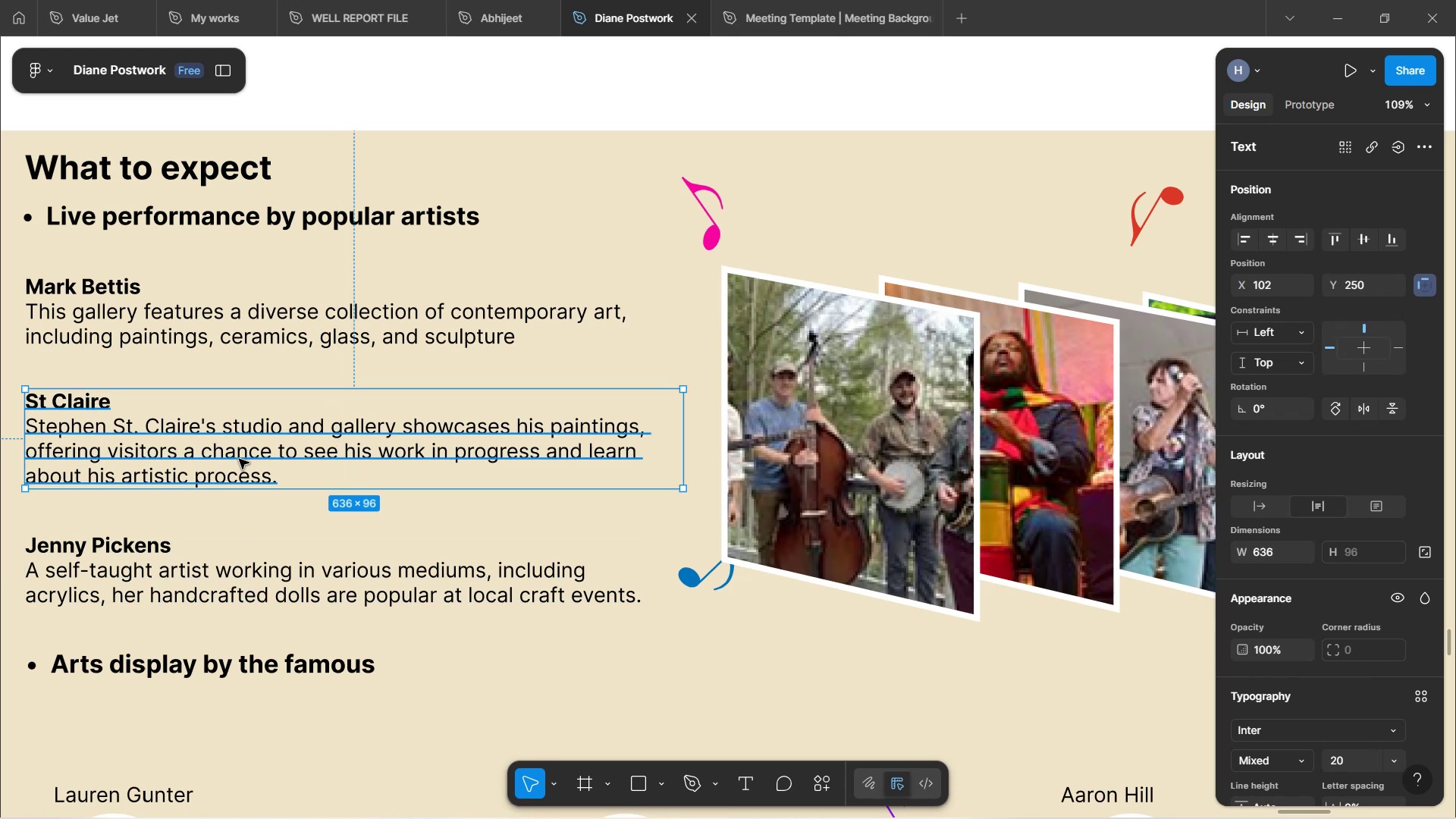 
key(ArrowDown)
 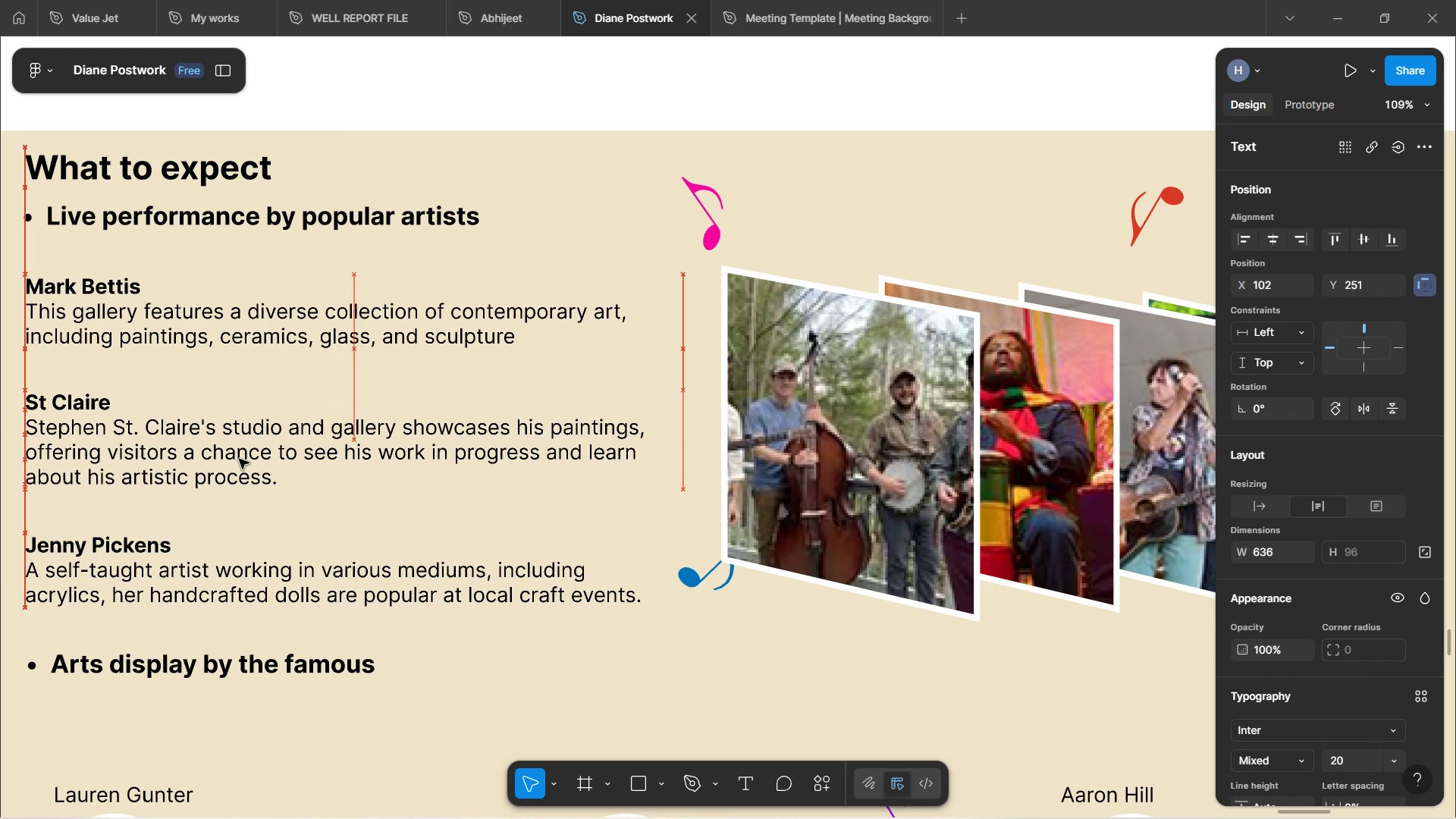 
key(ArrowDown)
 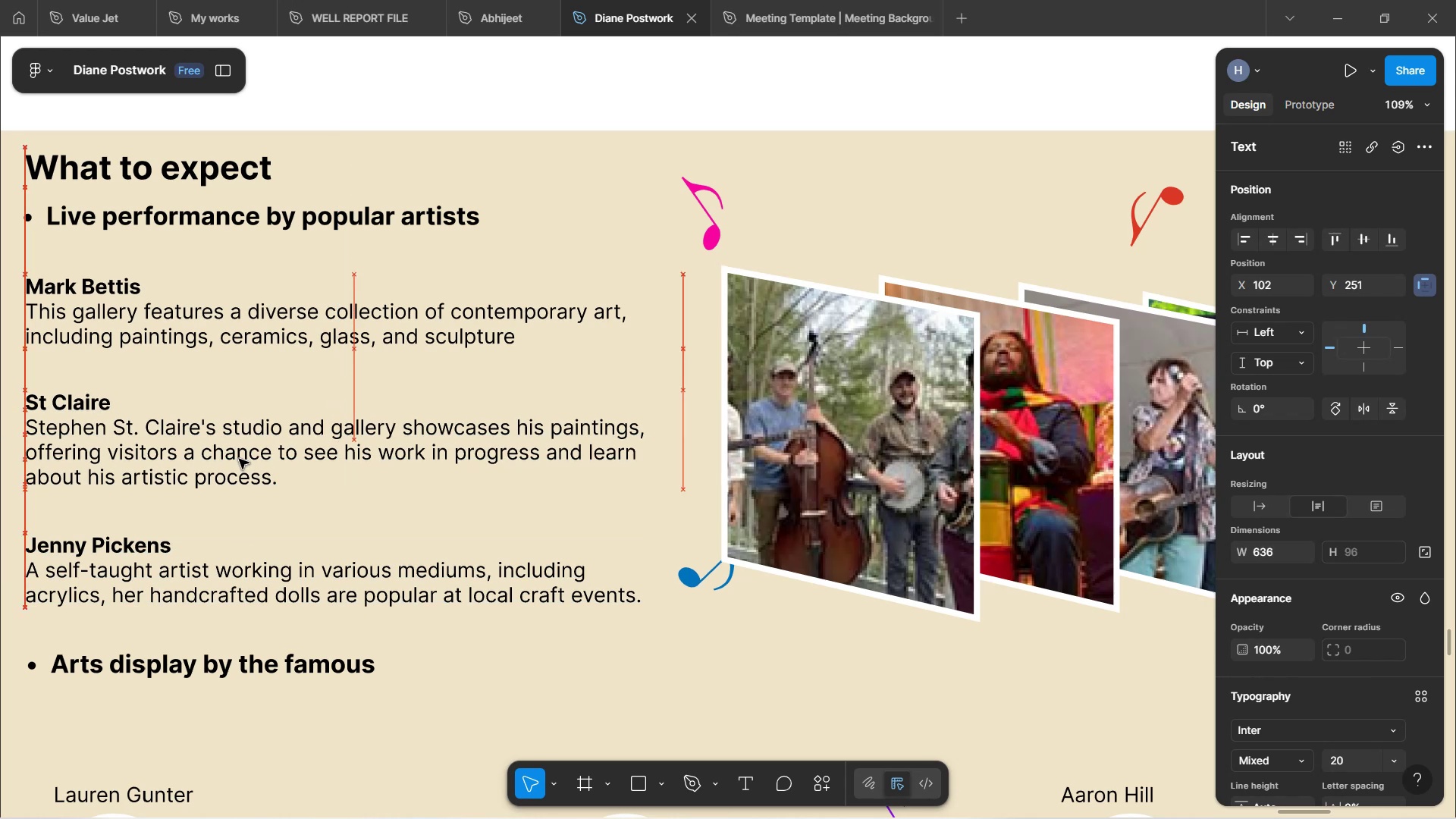 
key(ArrowDown)
 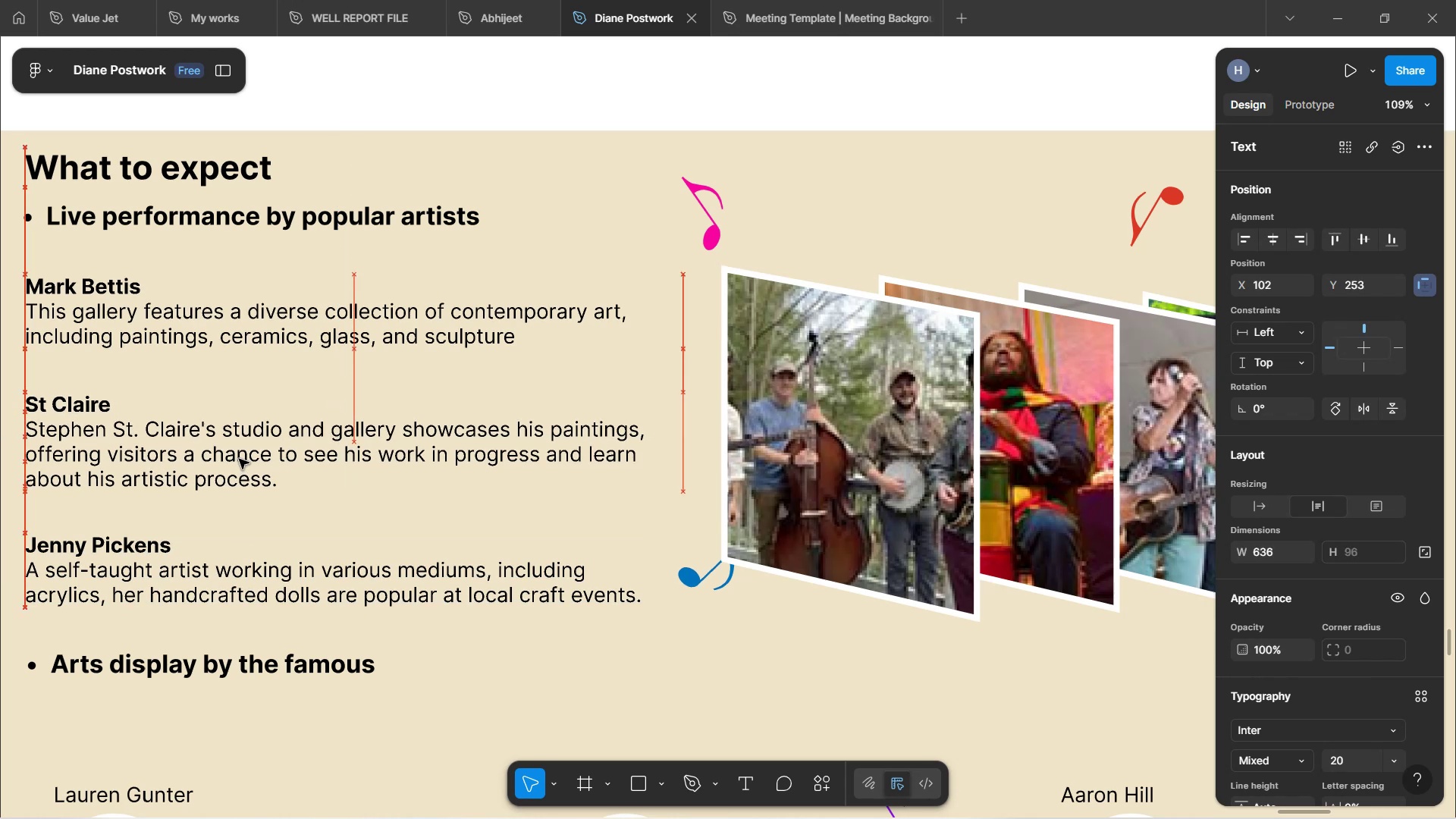 
key(ArrowDown)
 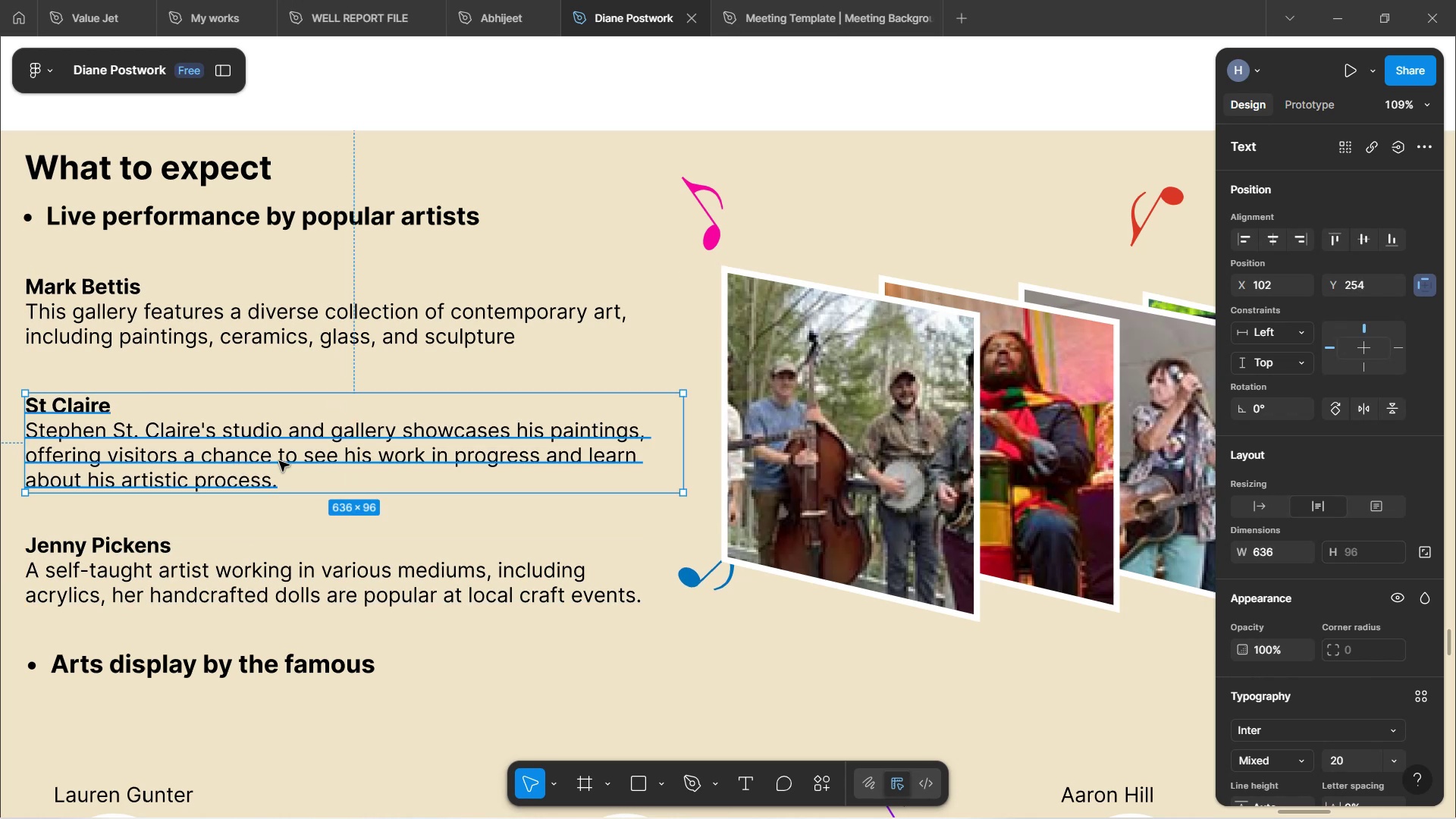 
left_click([517, 80])
 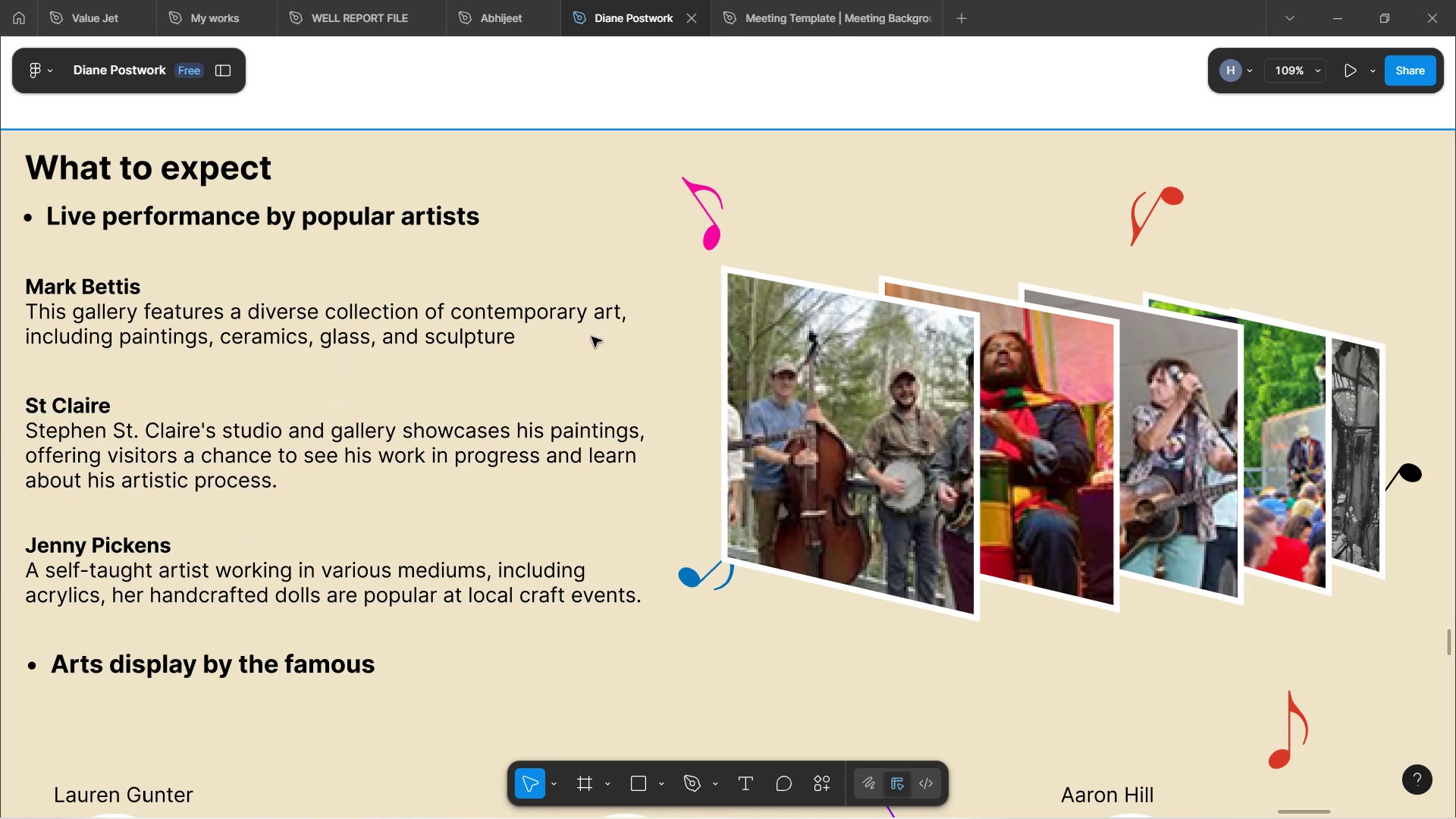 
scroll: coordinate [589, 341], scroll_direction: down, amount: 4.0
 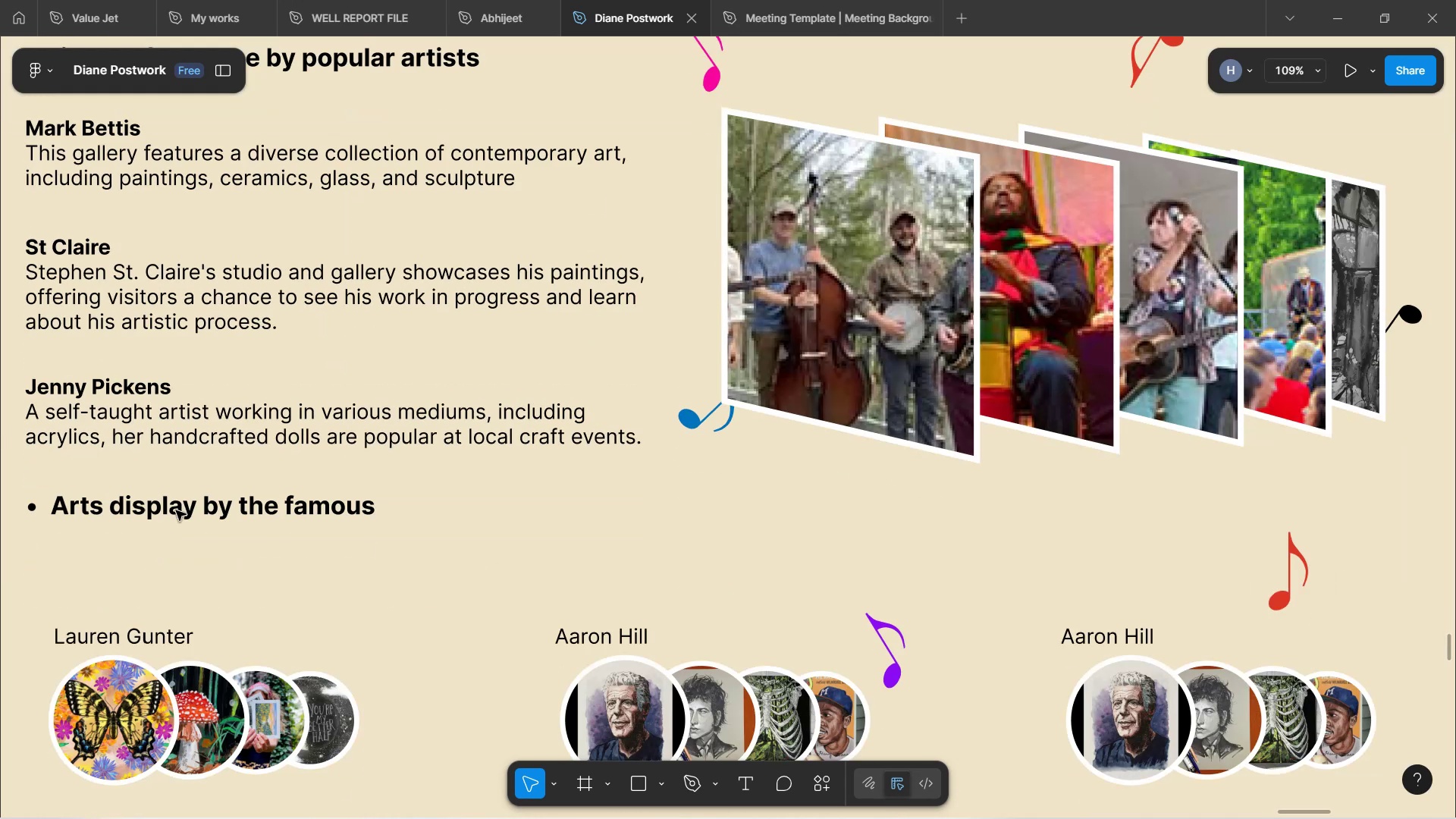 
double_click([176, 510])
 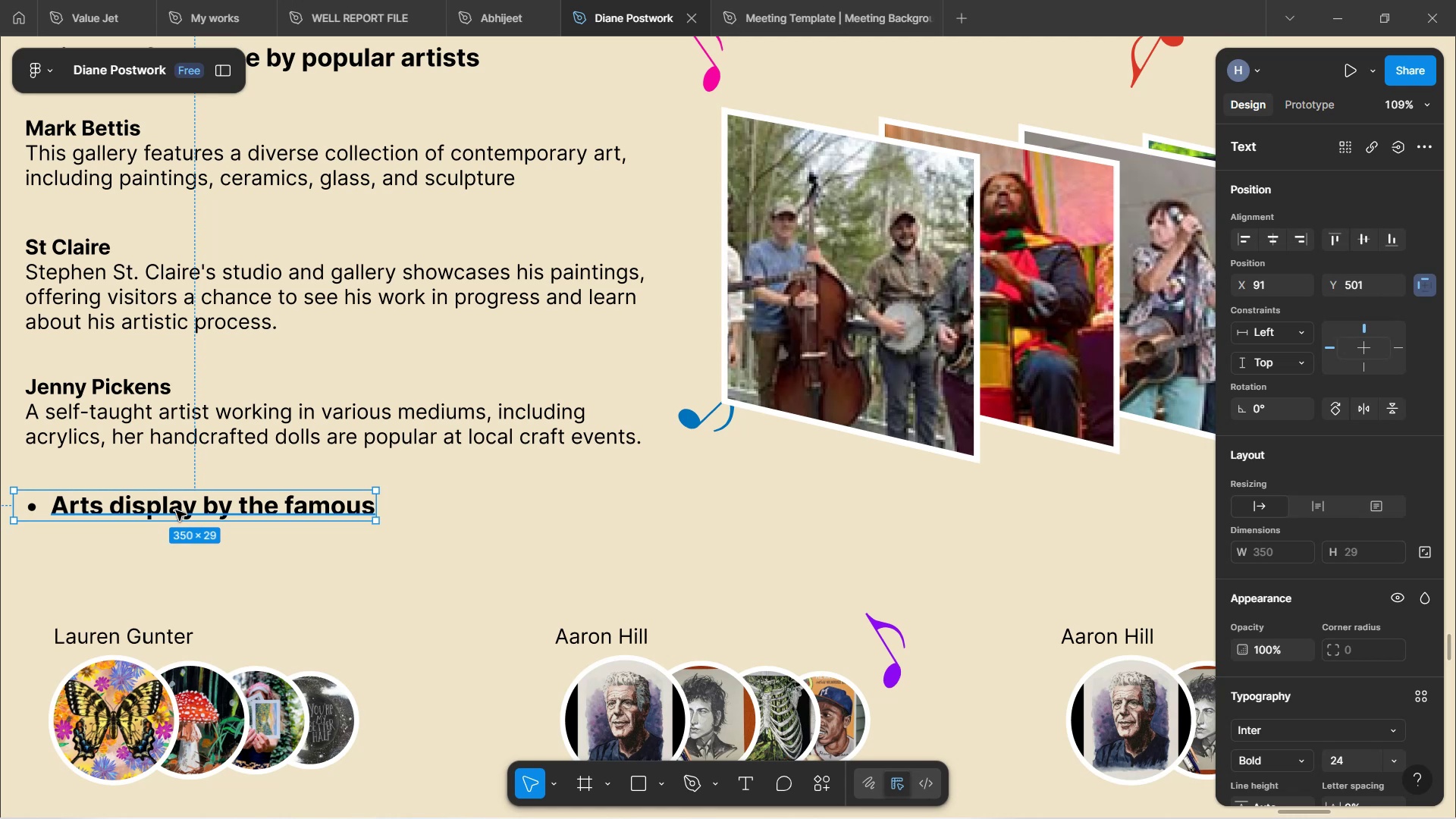 
hold_key(key=ArrowDown, duration=1.52)
 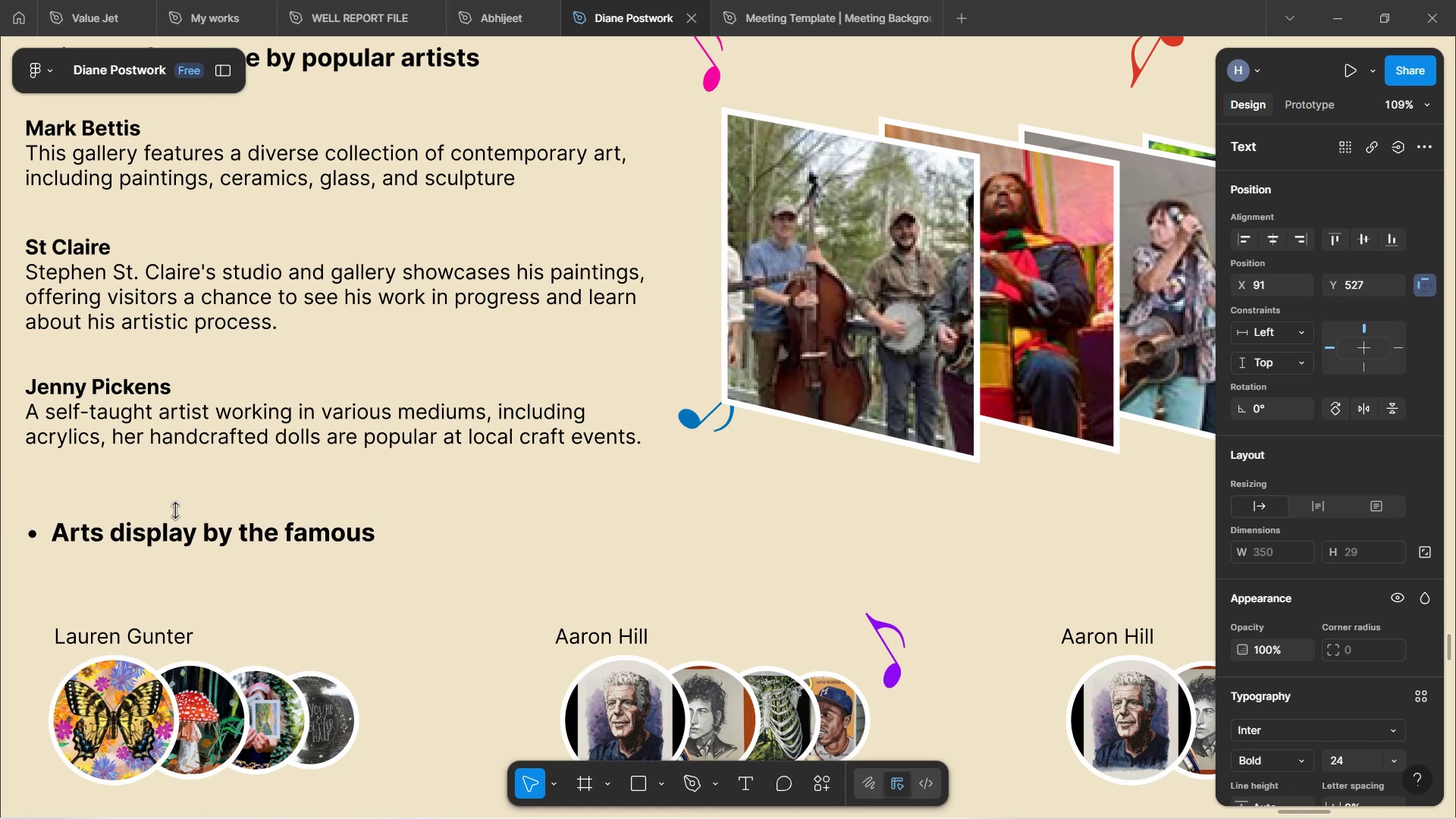 
key(ArrowDown)
 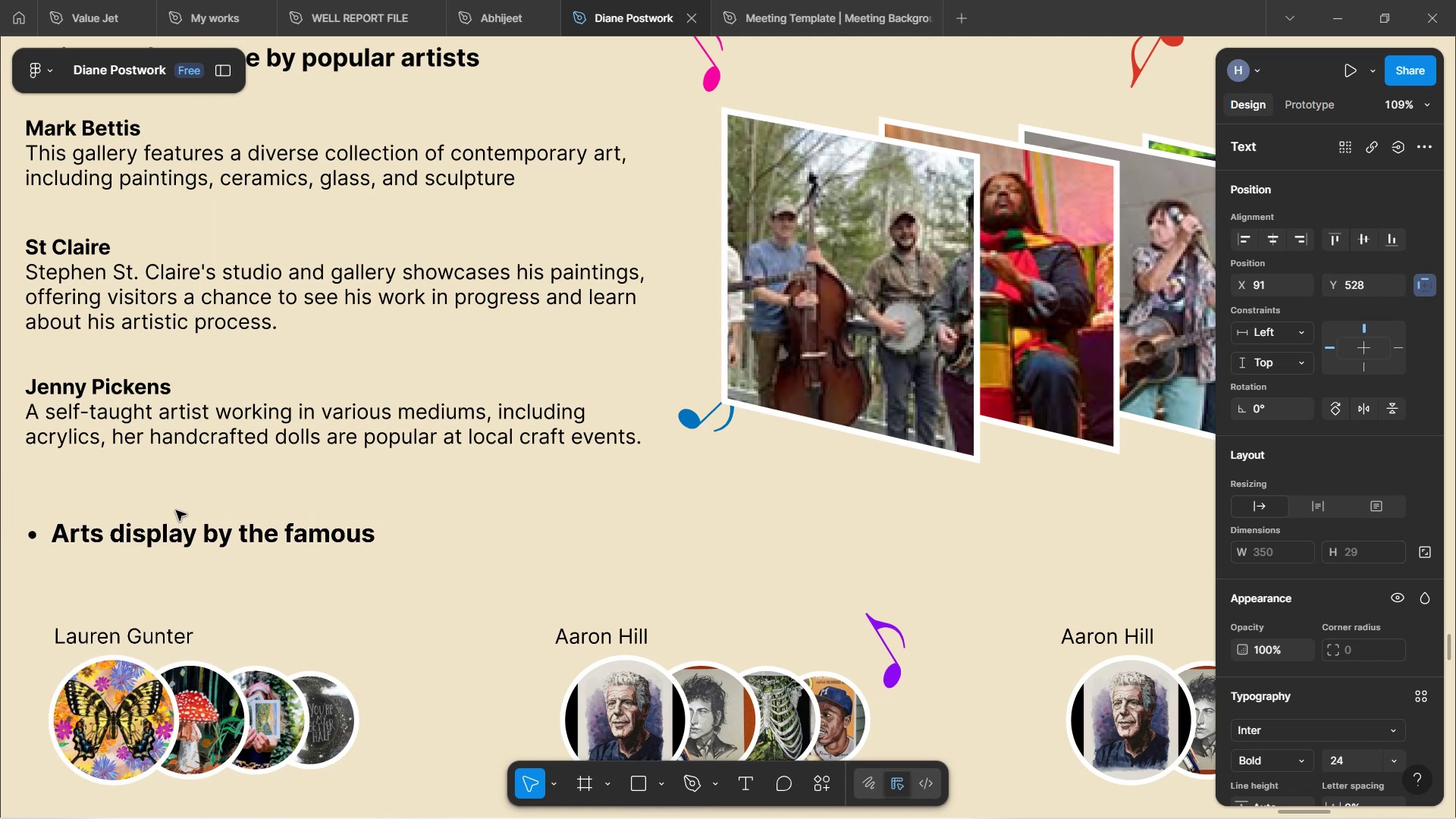 
key(ArrowDown)
 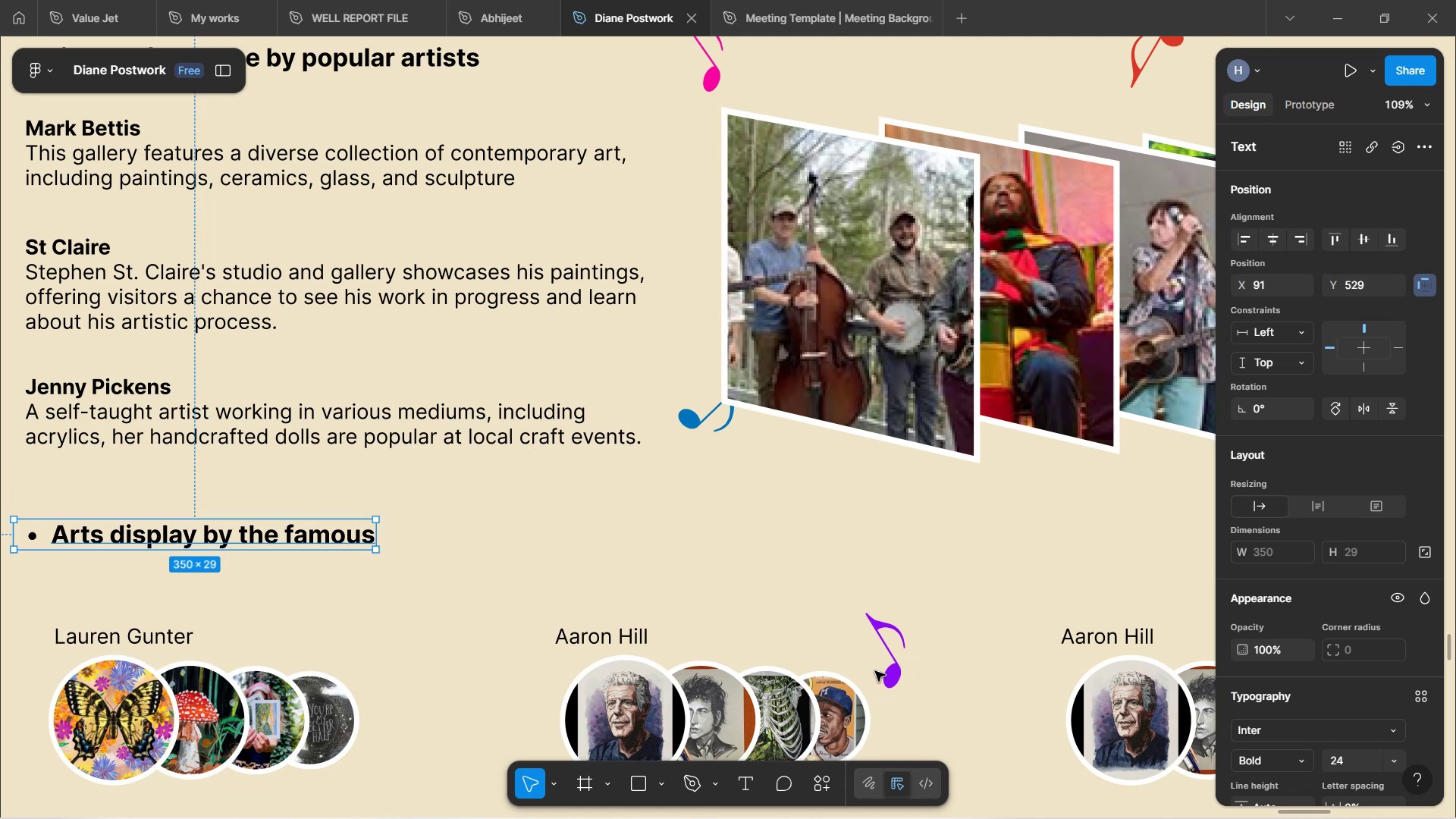 
left_click([888, 672])
 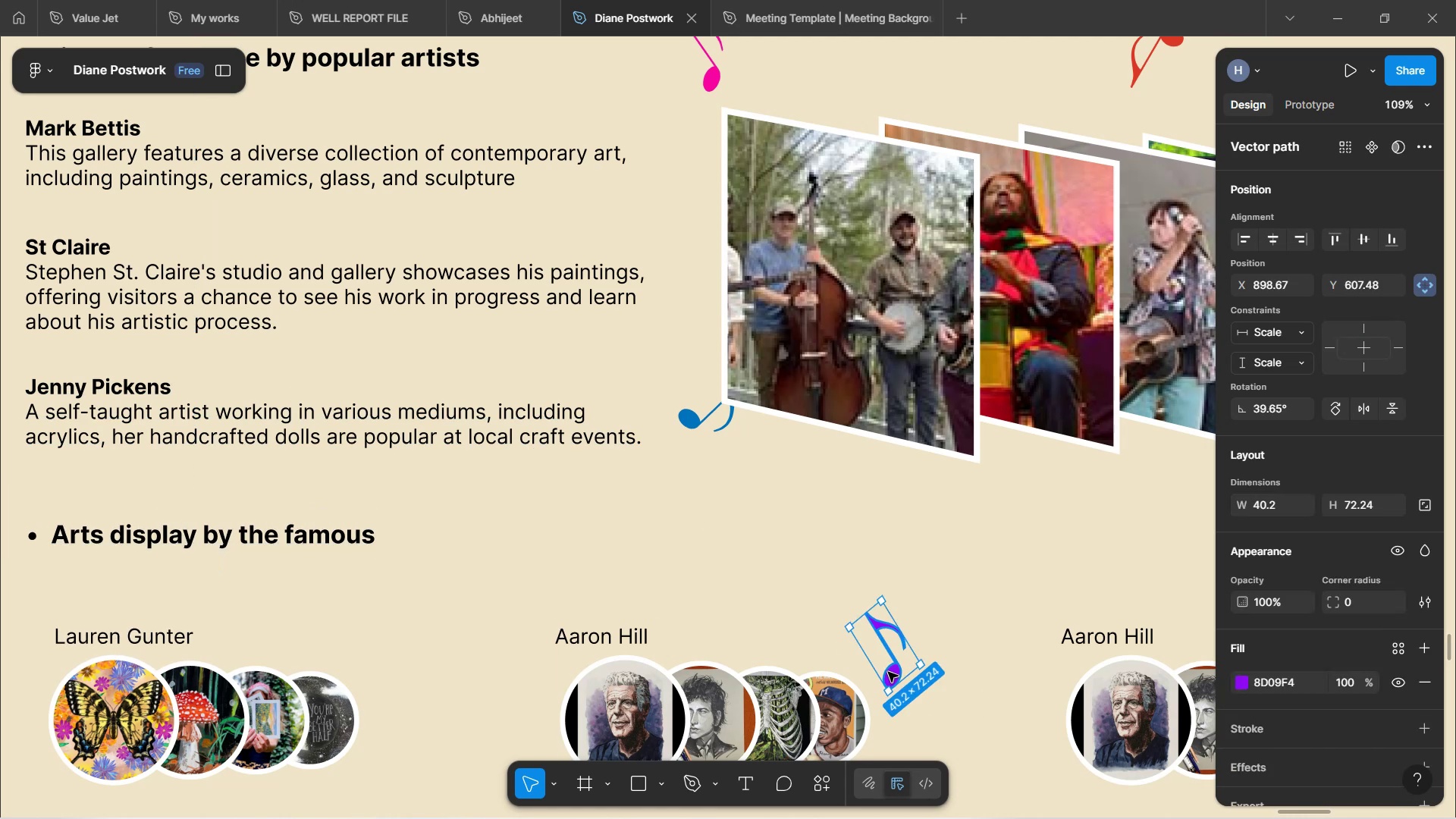 
hold_key(key=ArrowUp, duration=1.52)
 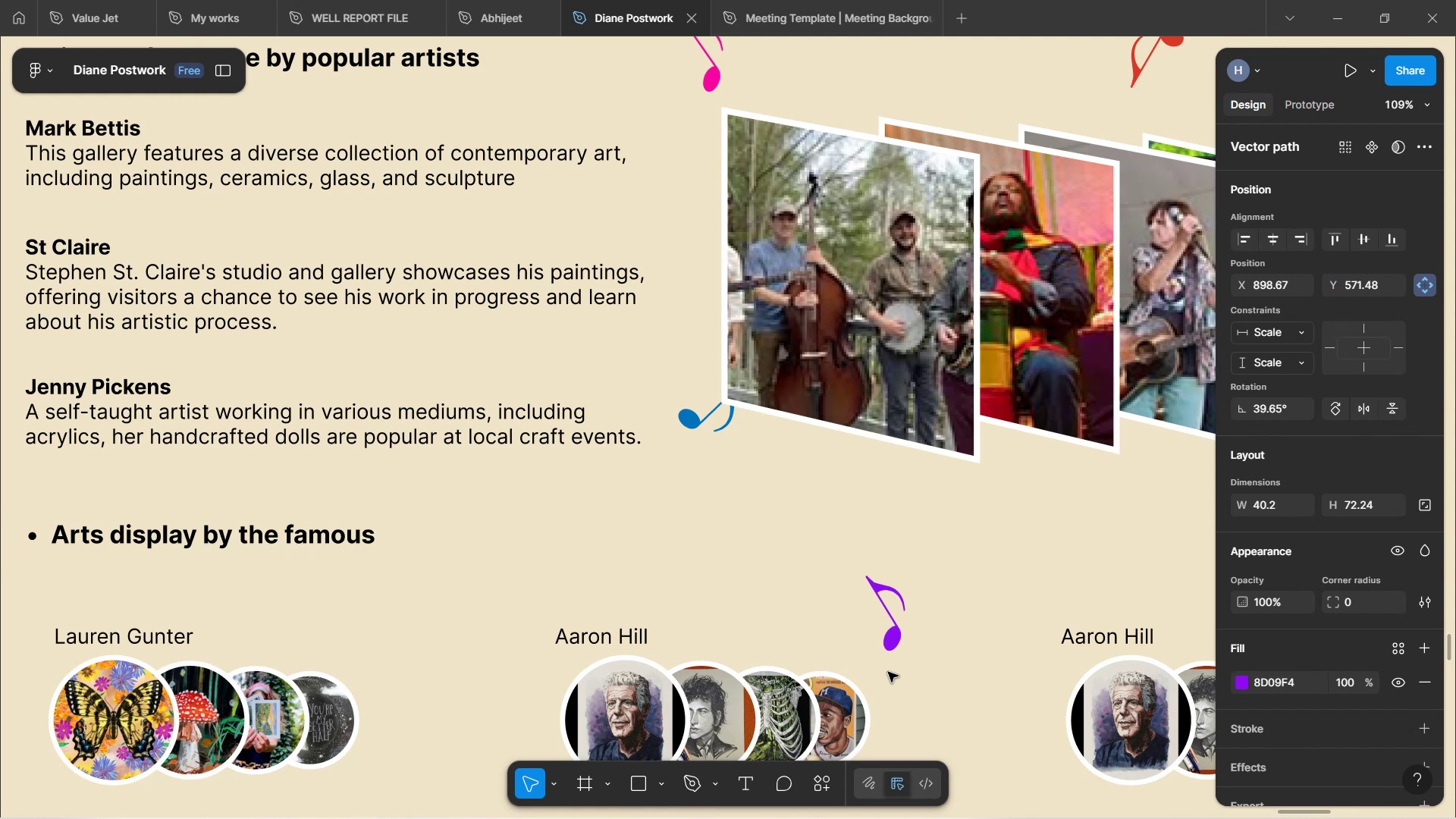 
hold_key(key=ArrowUp, duration=1.5)
 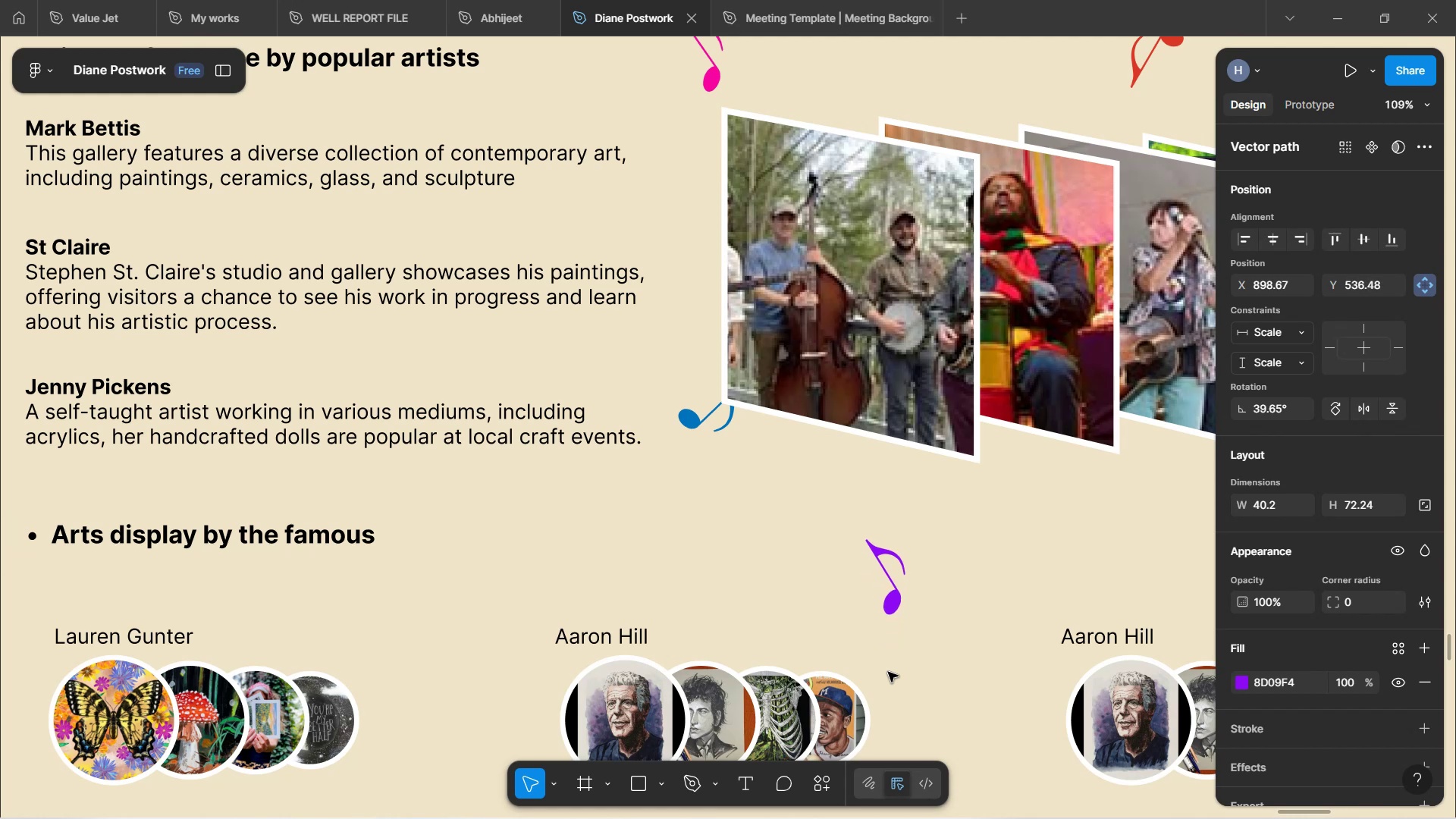 
hold_key(key=ArrowUp, duration=0.84)
 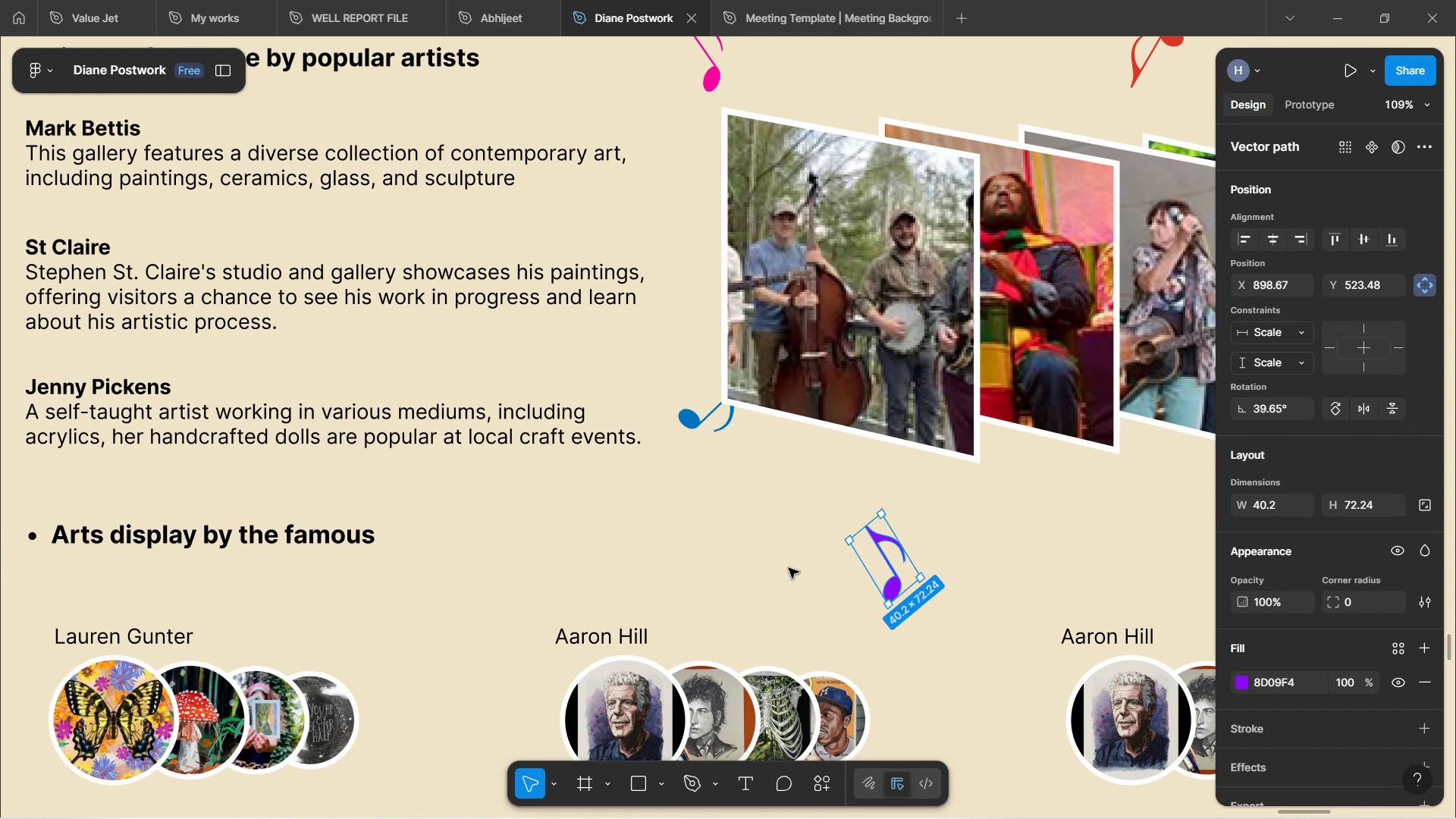 
left_click([737, 527])
 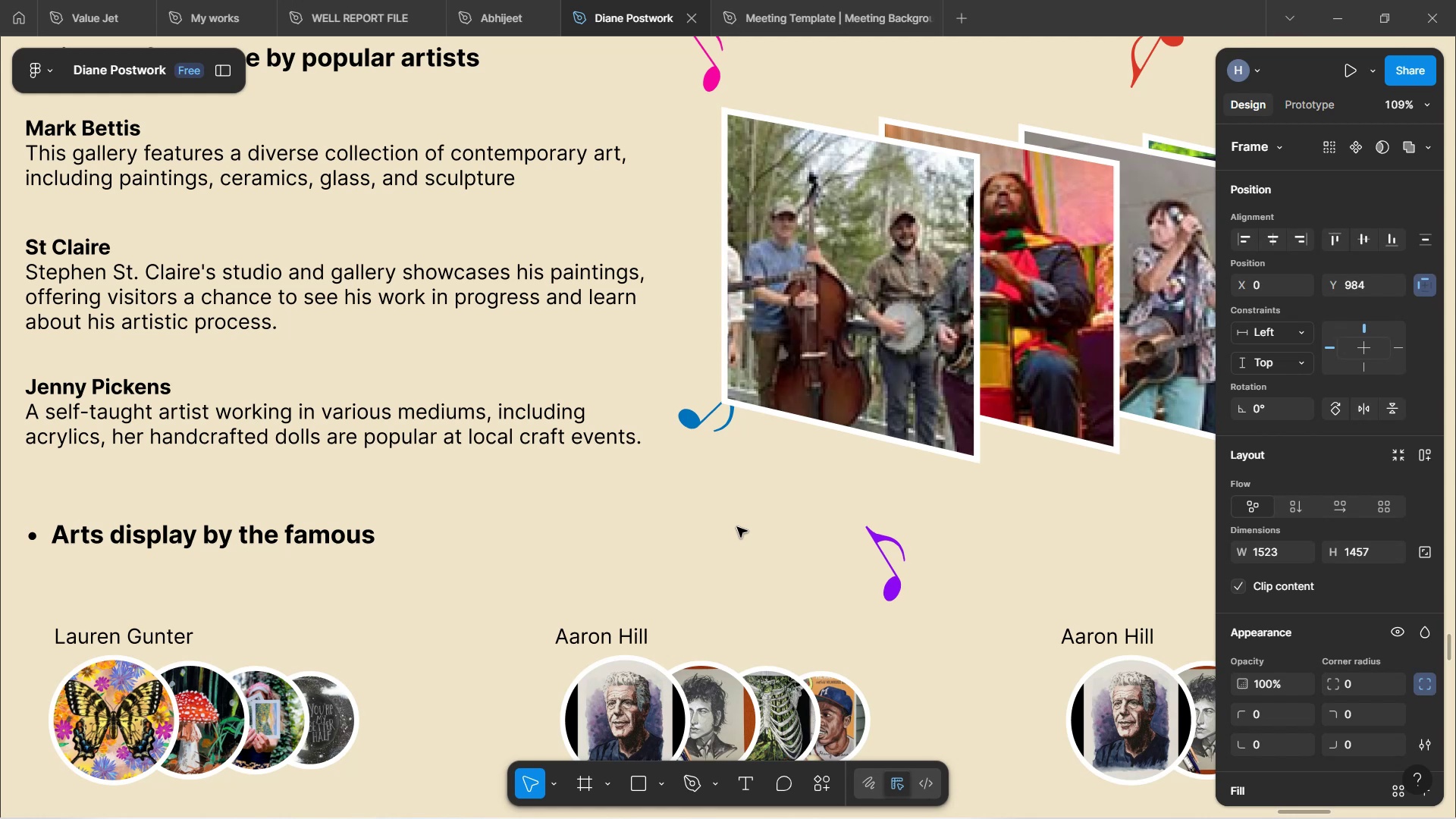 
wait(20.75)
 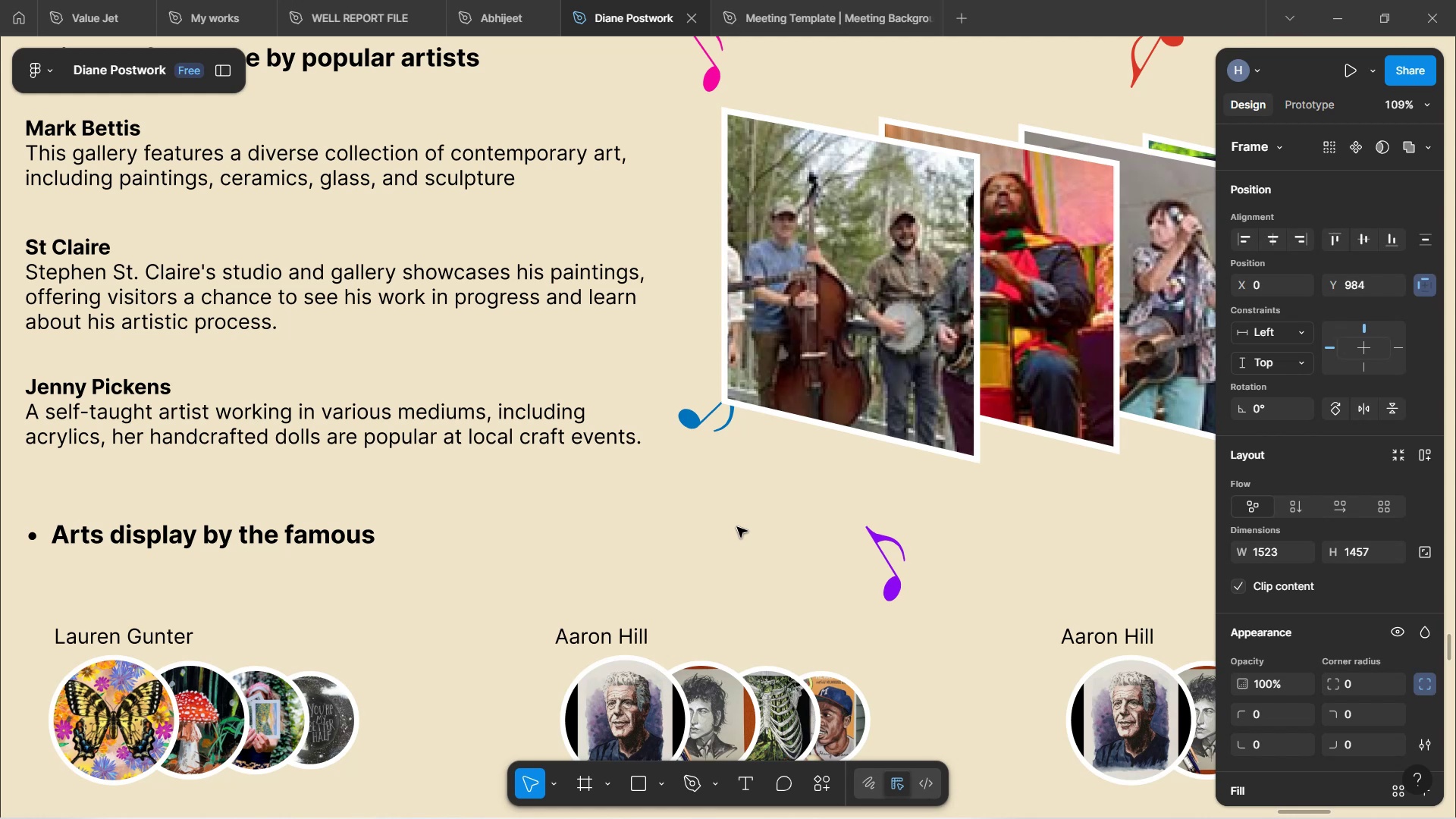 
scroll: coordinate [579, 547], scroll_direction: down, amount: 31.0
 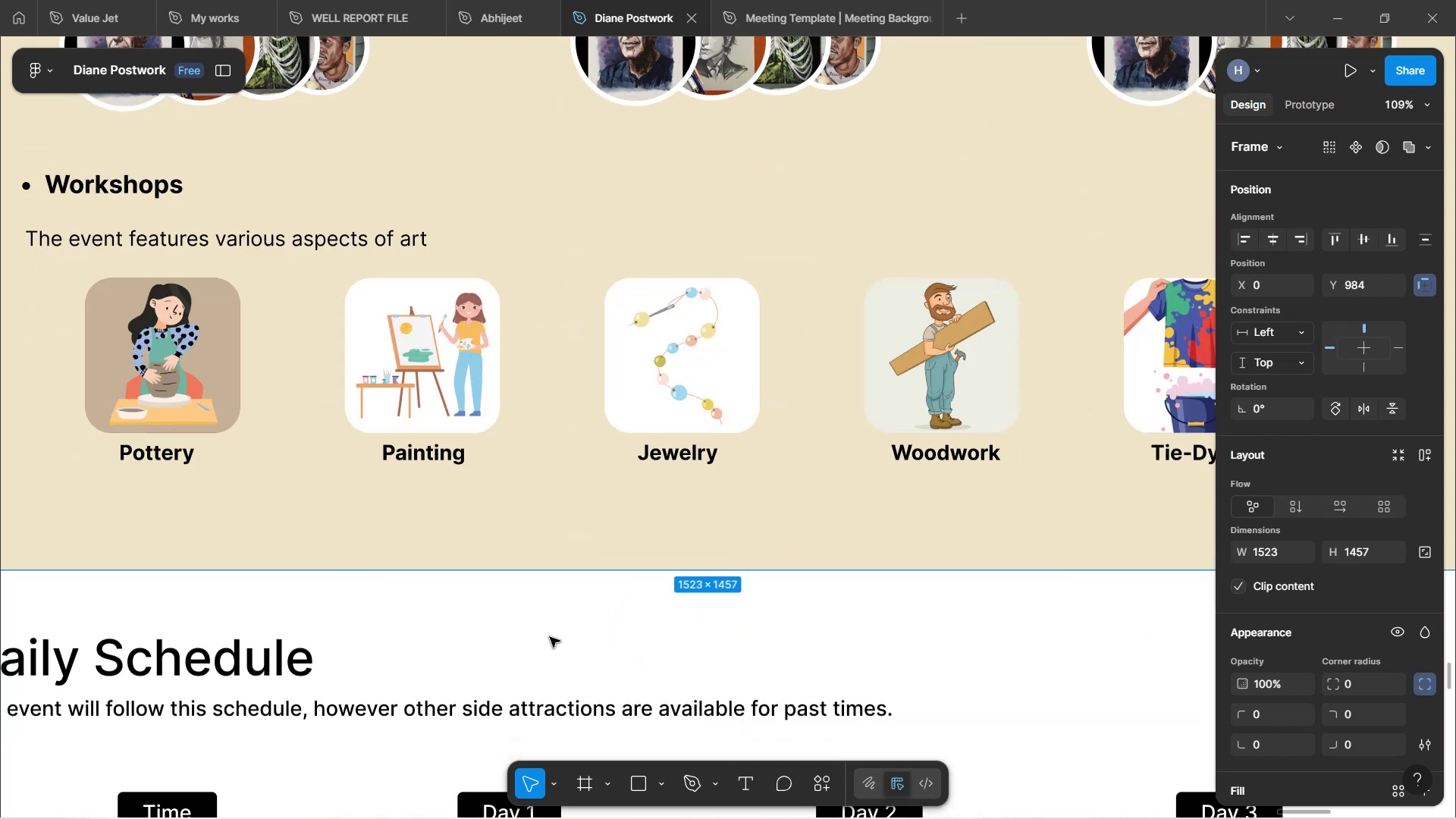 
left_click([550, 637])
 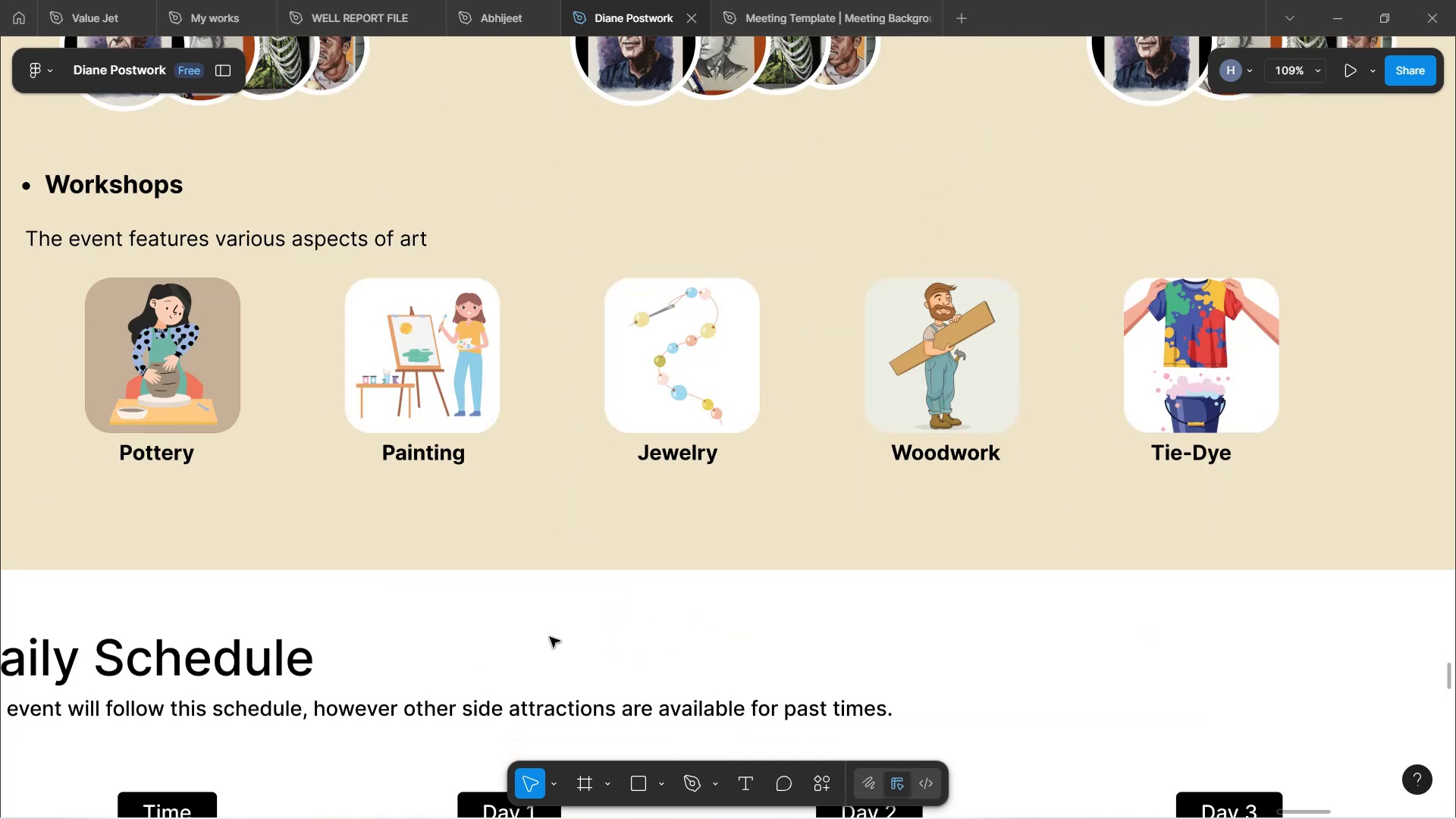 
scroll: coordinate [550, 638], scroll_direction: up, amount: 7.0
 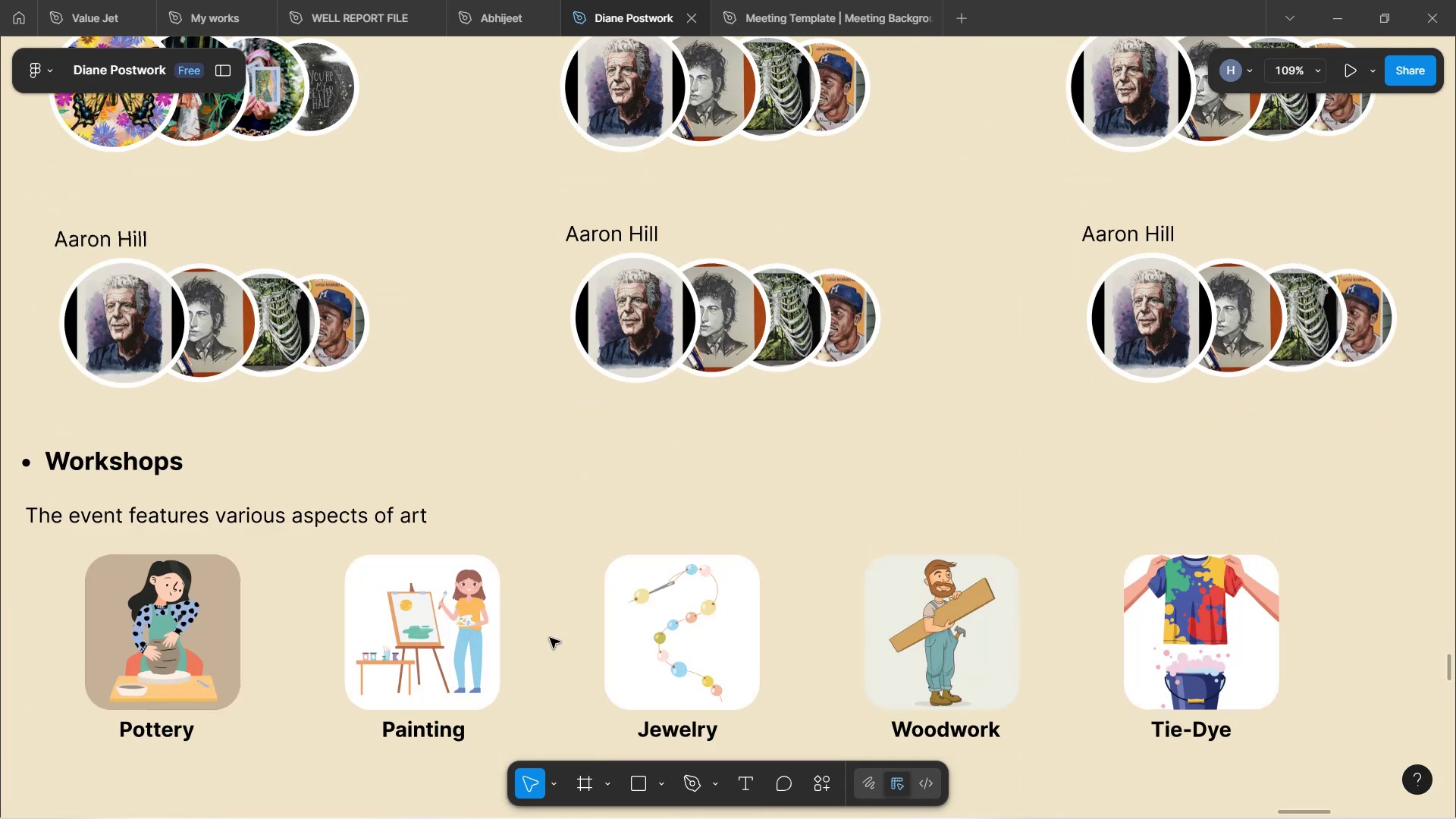 
scroll: coordinate [554, 638], scroll_direction: down, amount: 3.0
 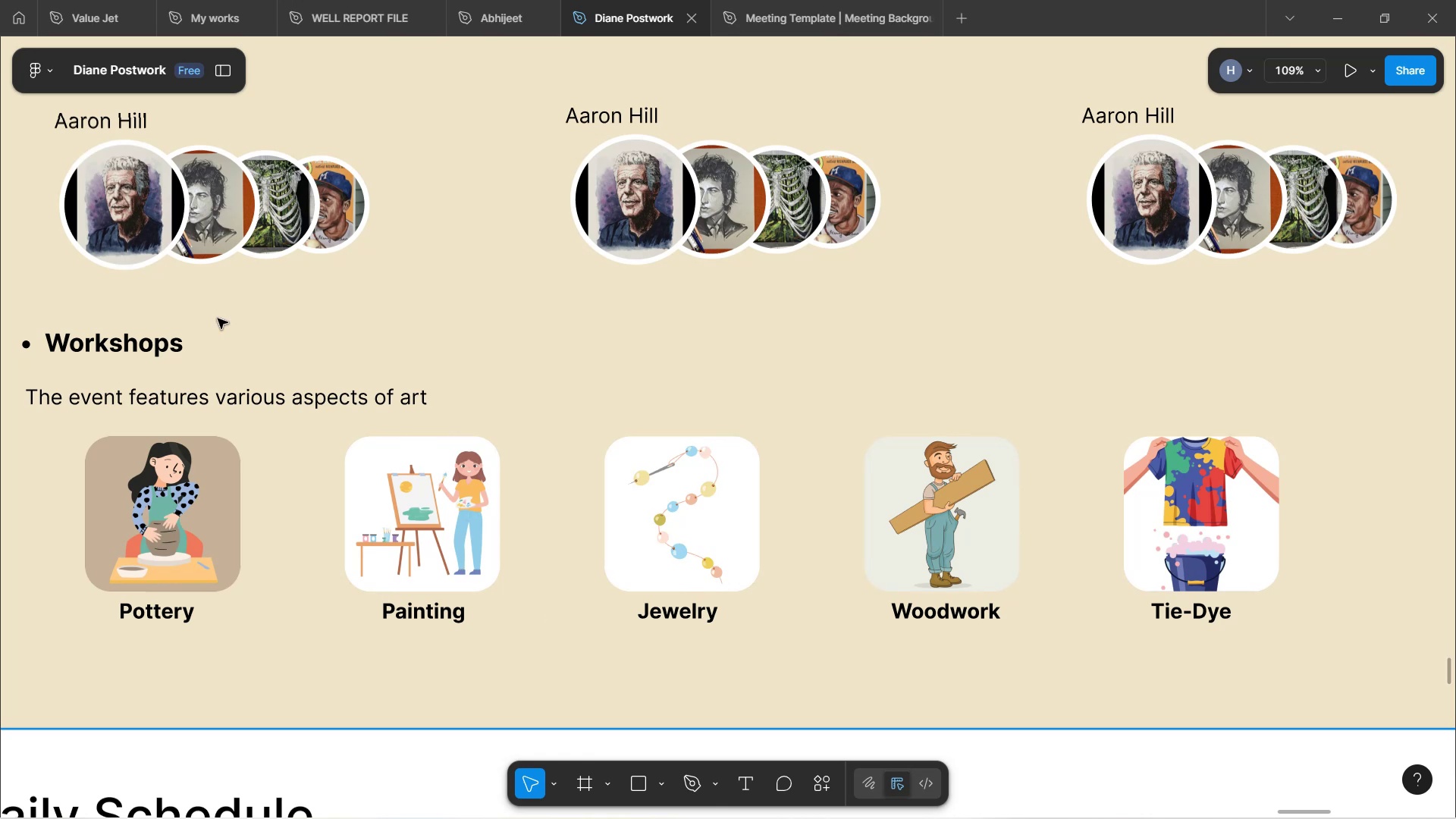 
wait(5.67)
 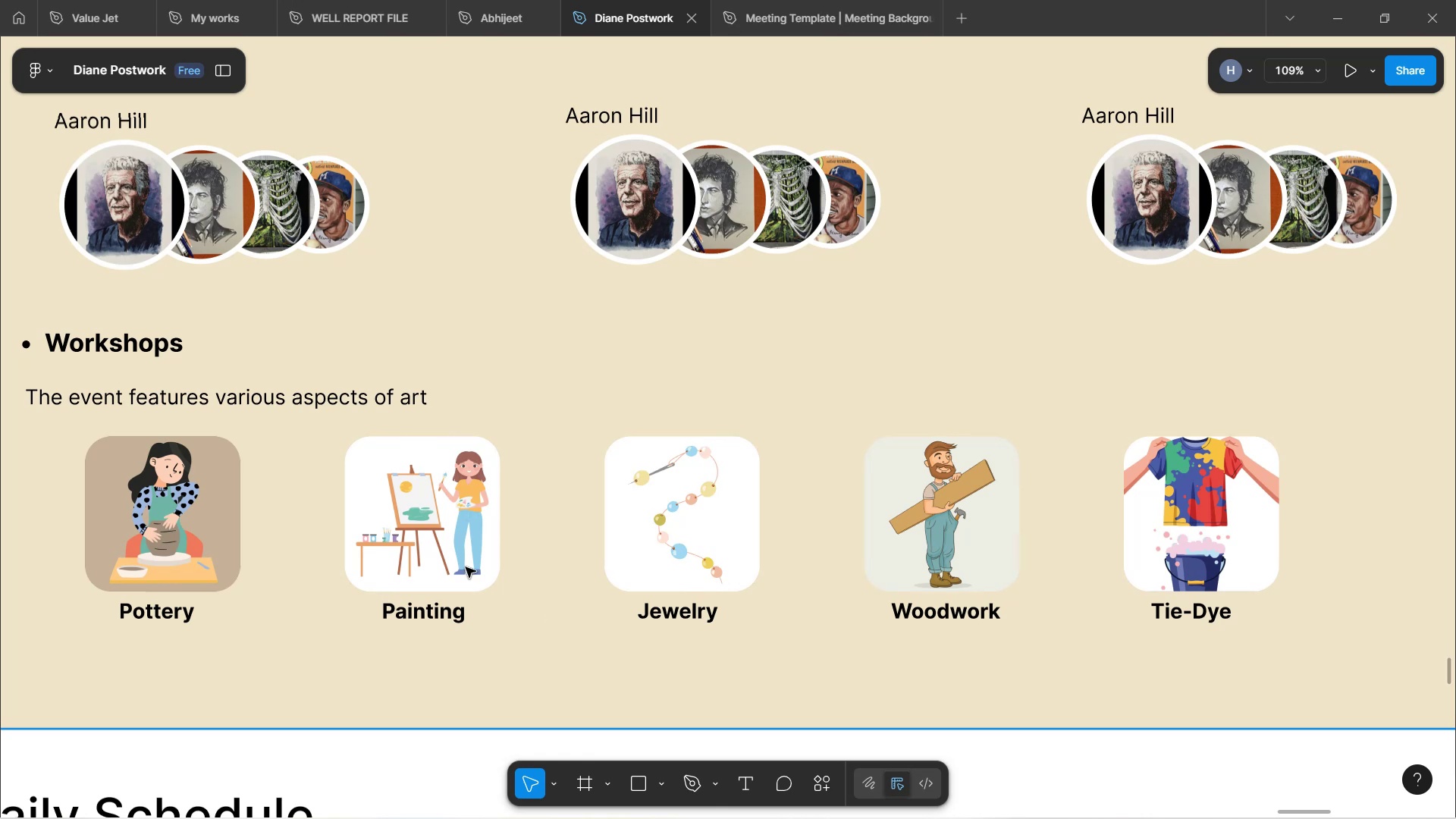 
scroll: coordinate [166, 407], scroll_direction: up, amount: 4.0
 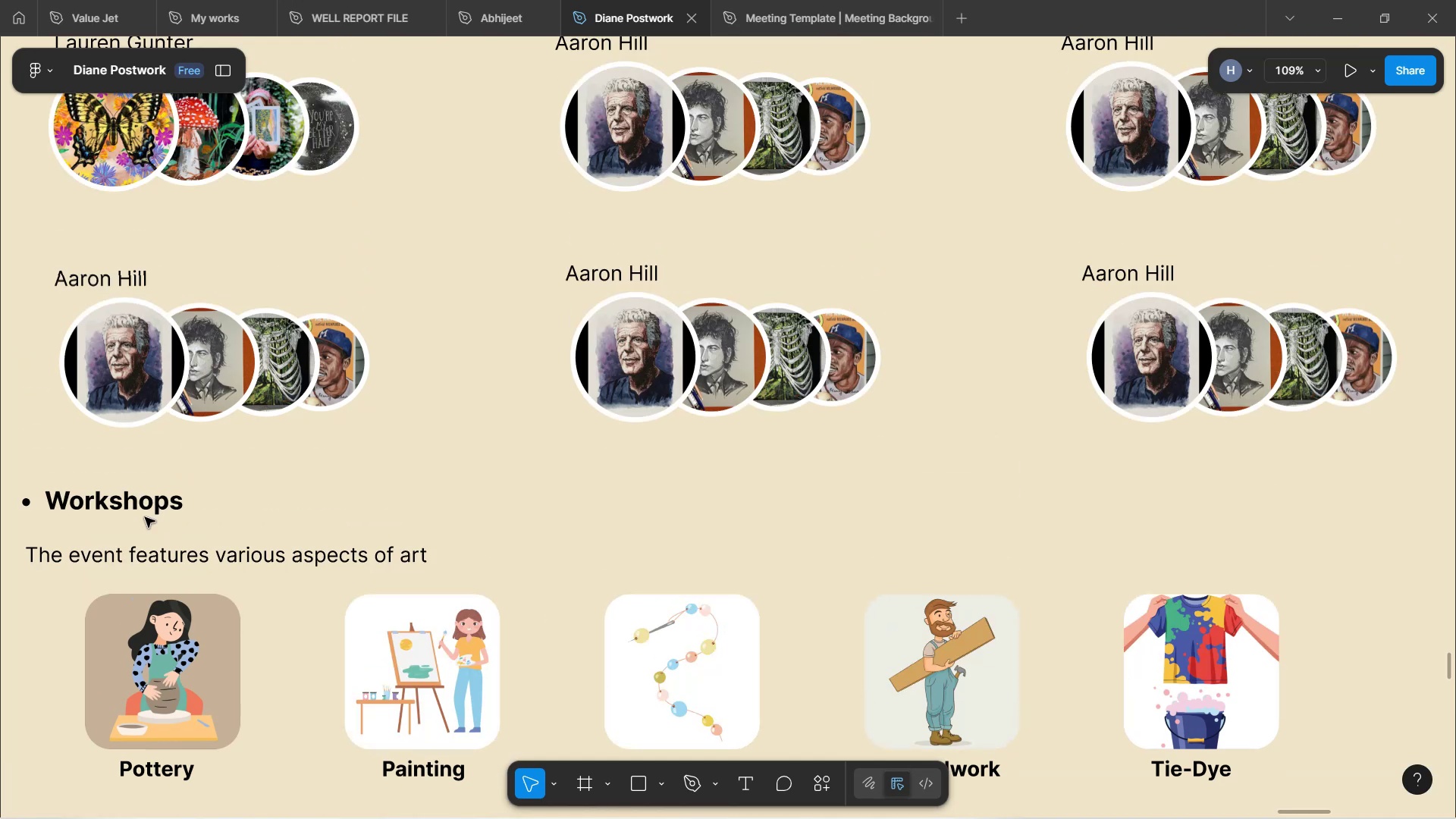 
double_click([145, 513])
 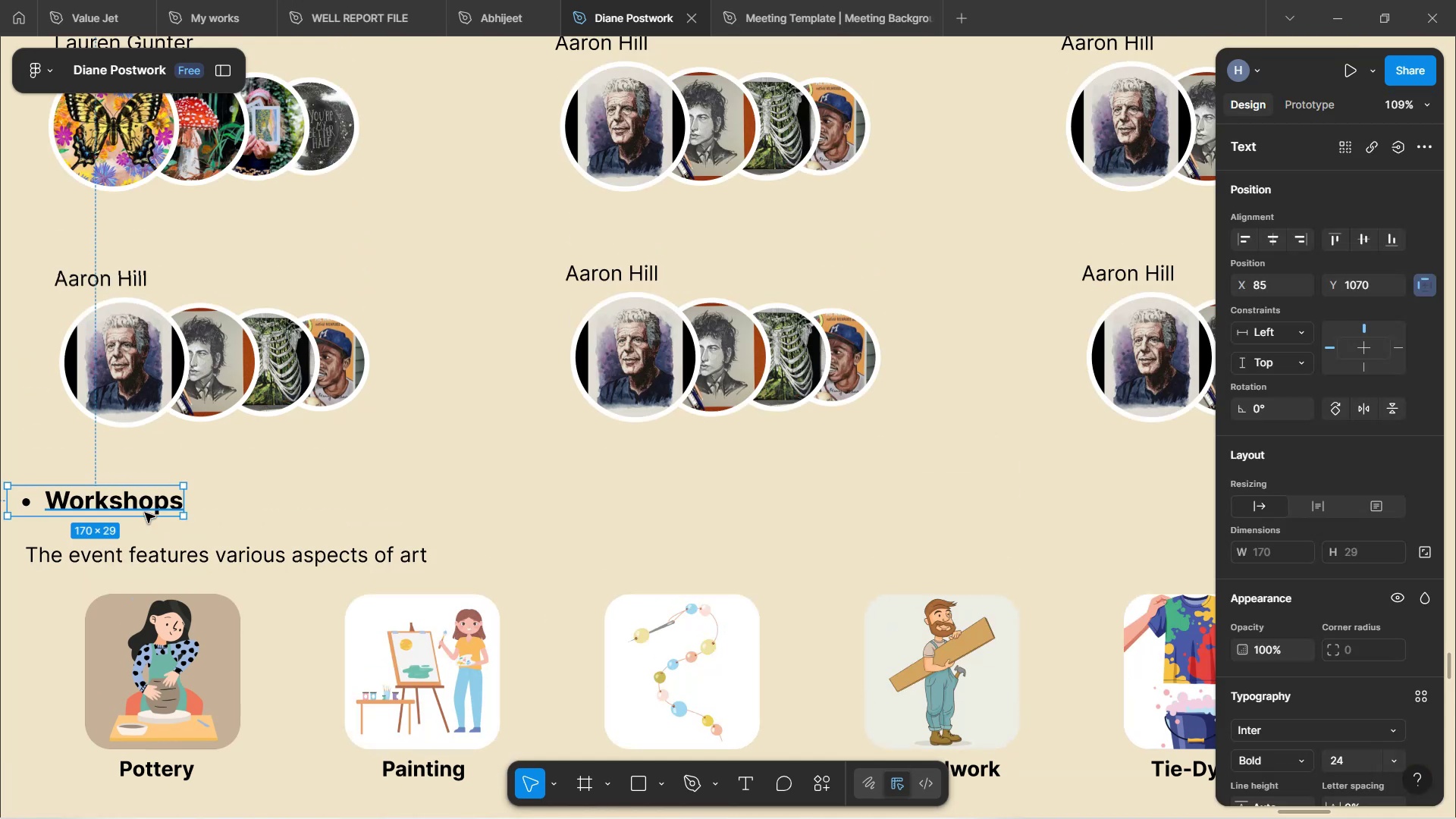 
scroll: coordinate [145, 512], scroll_direction: down, amount: 2.0
 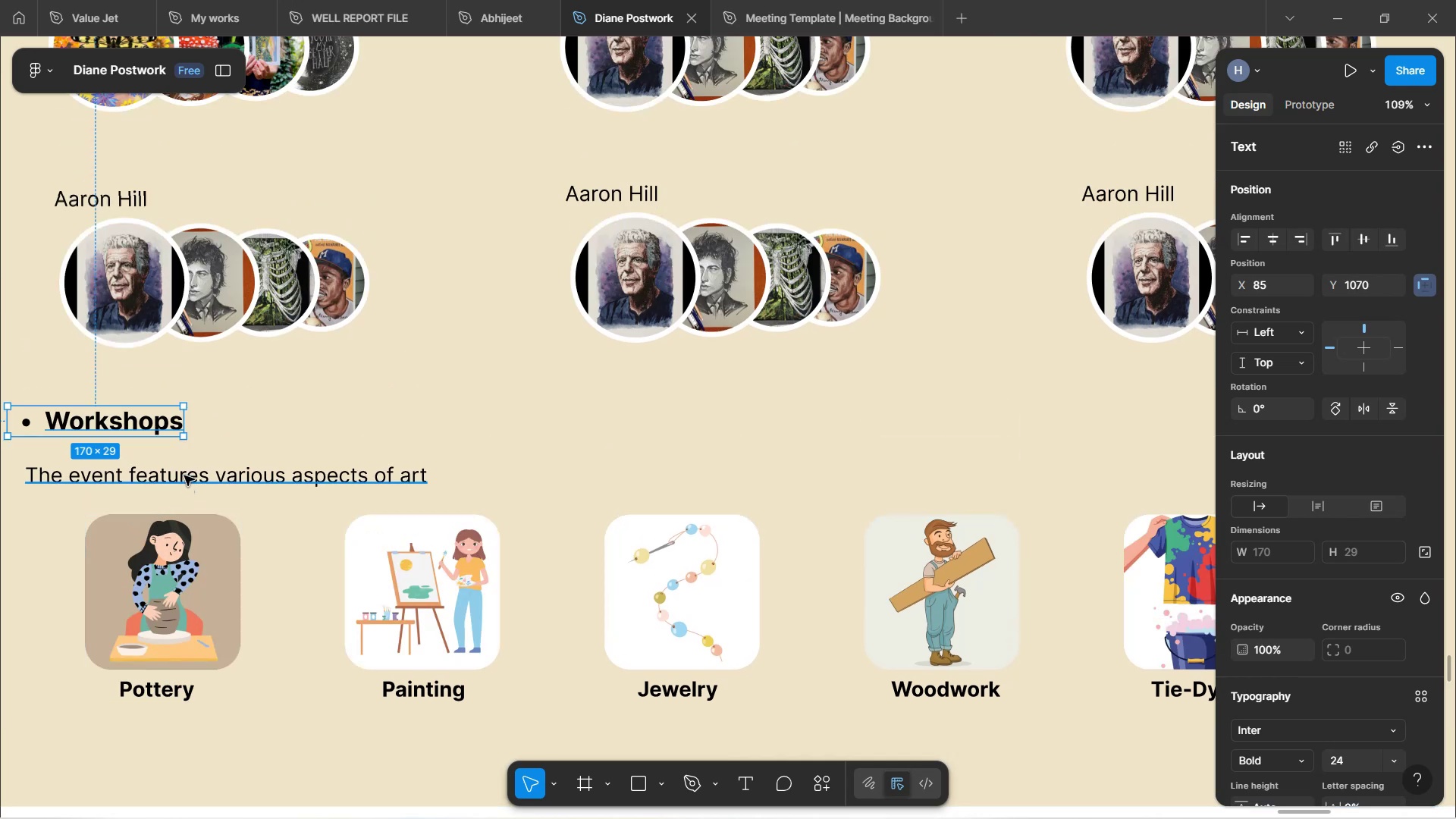 
hold_key(key=ShiftLeft, duration=1.52)
left_click([184, 475])
 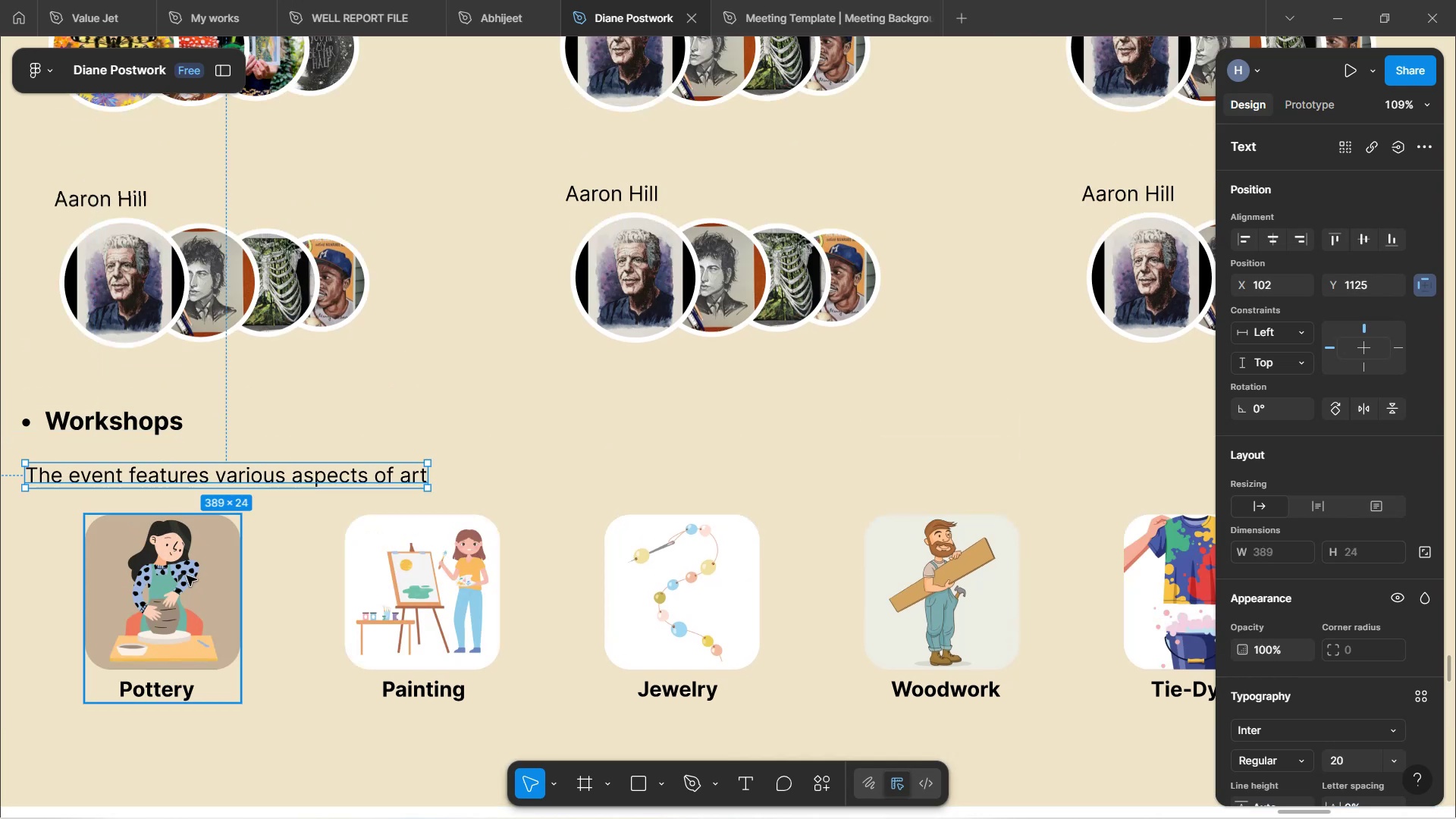 
left_click([187, 576])
 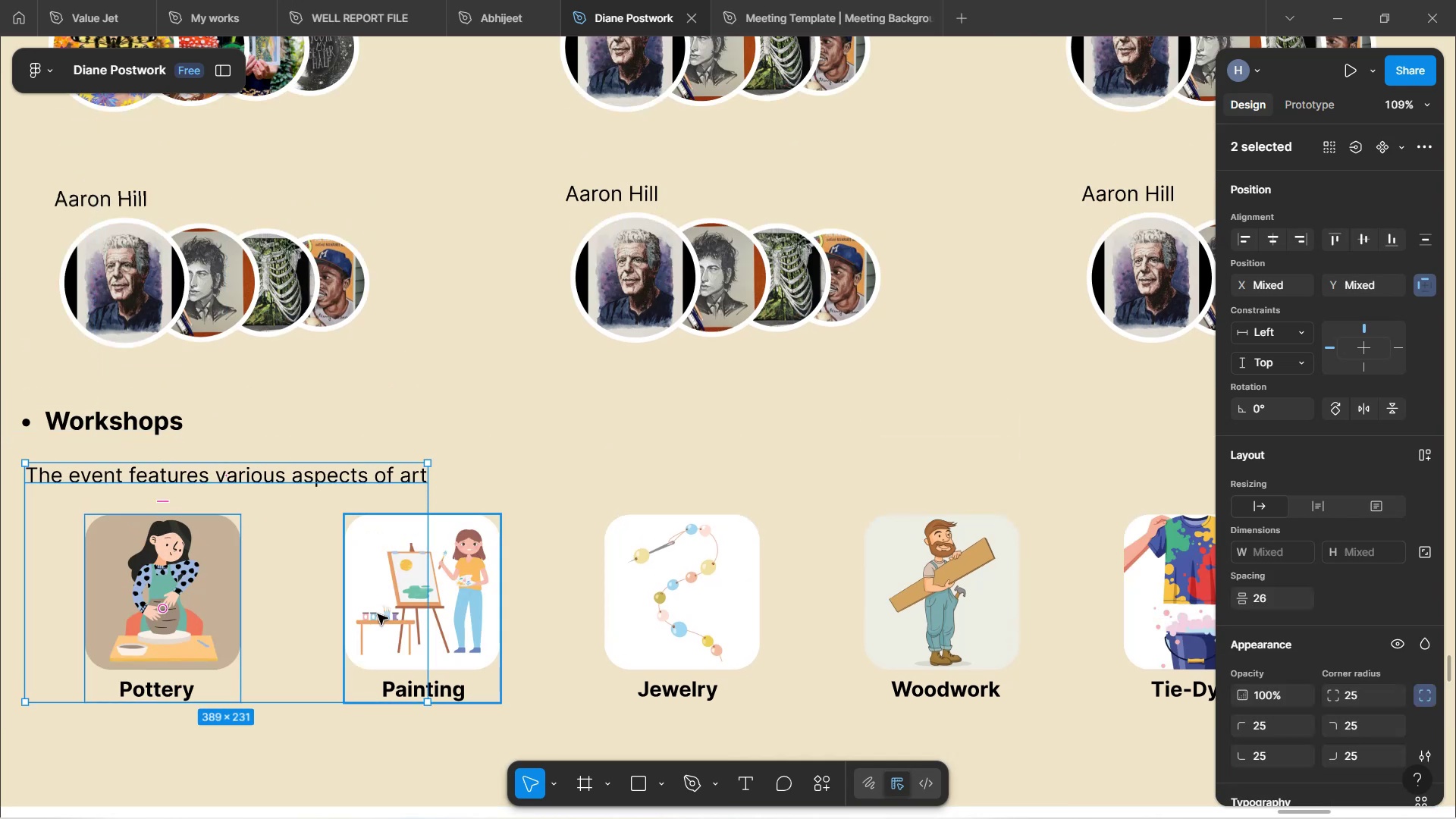 
left_click([378, 614])
 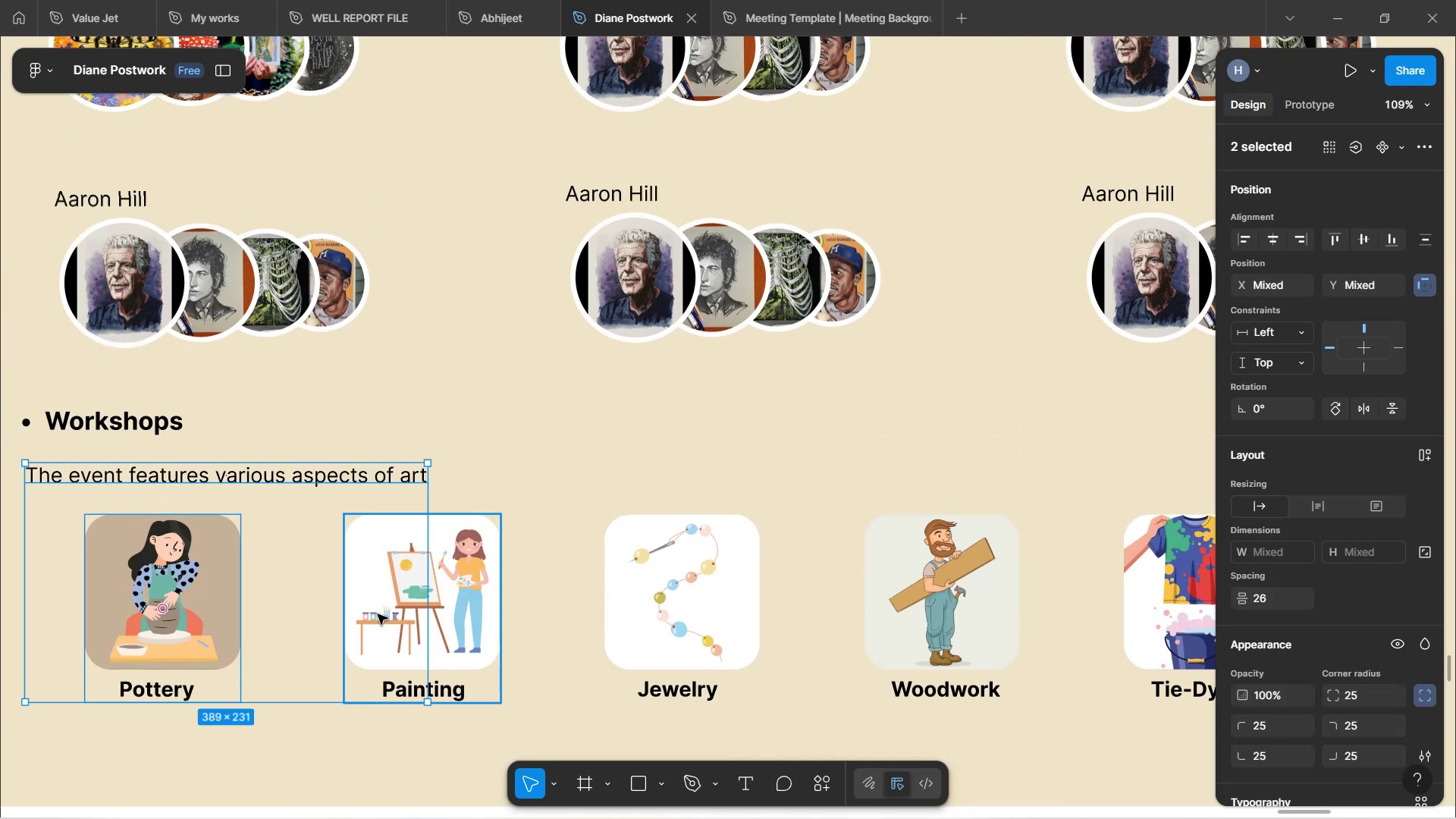 
hold_key(key=ShiftLeft, duration=1.5)
left_click([657, 591])
 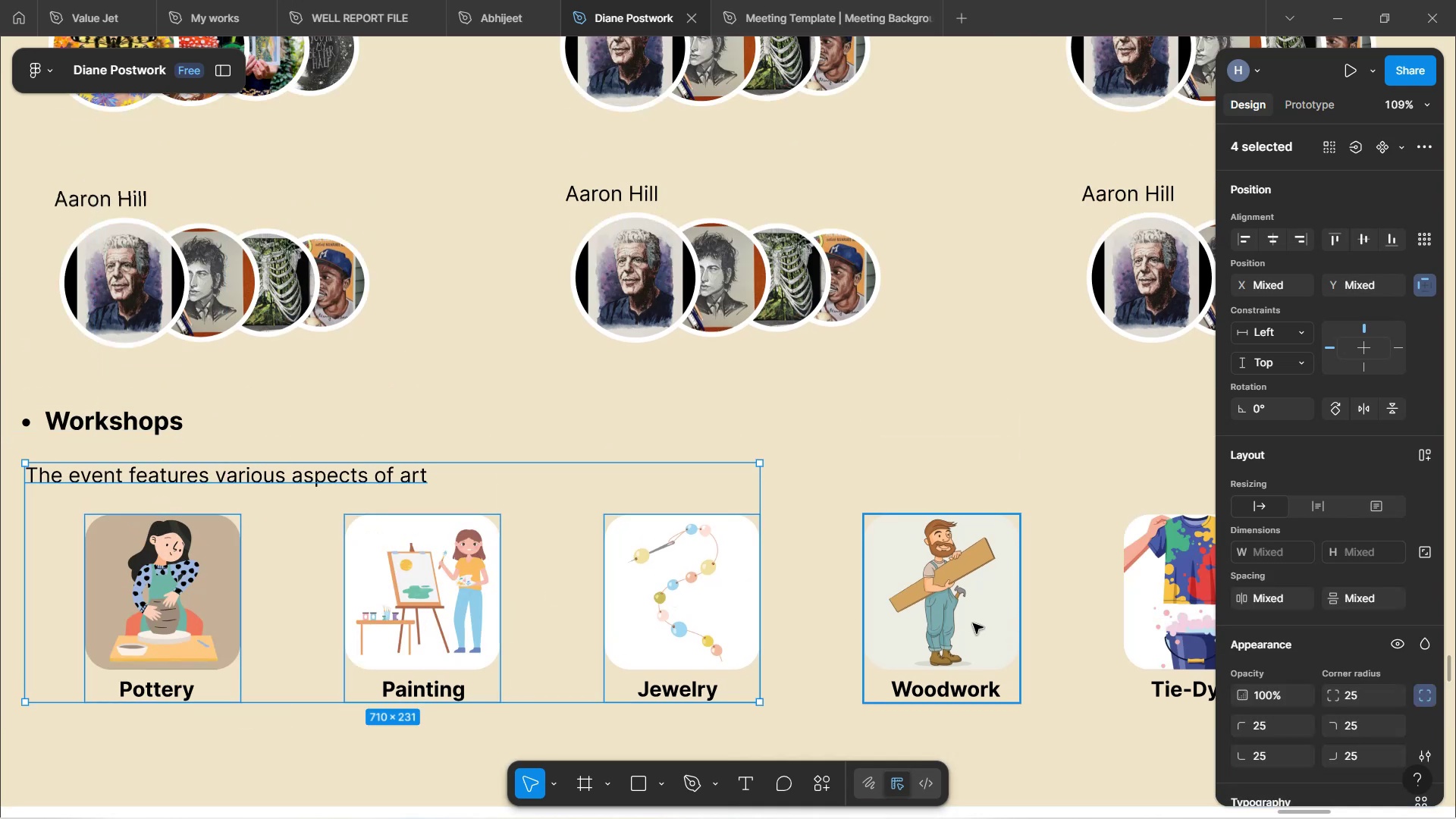 
left_click([973, 623])
 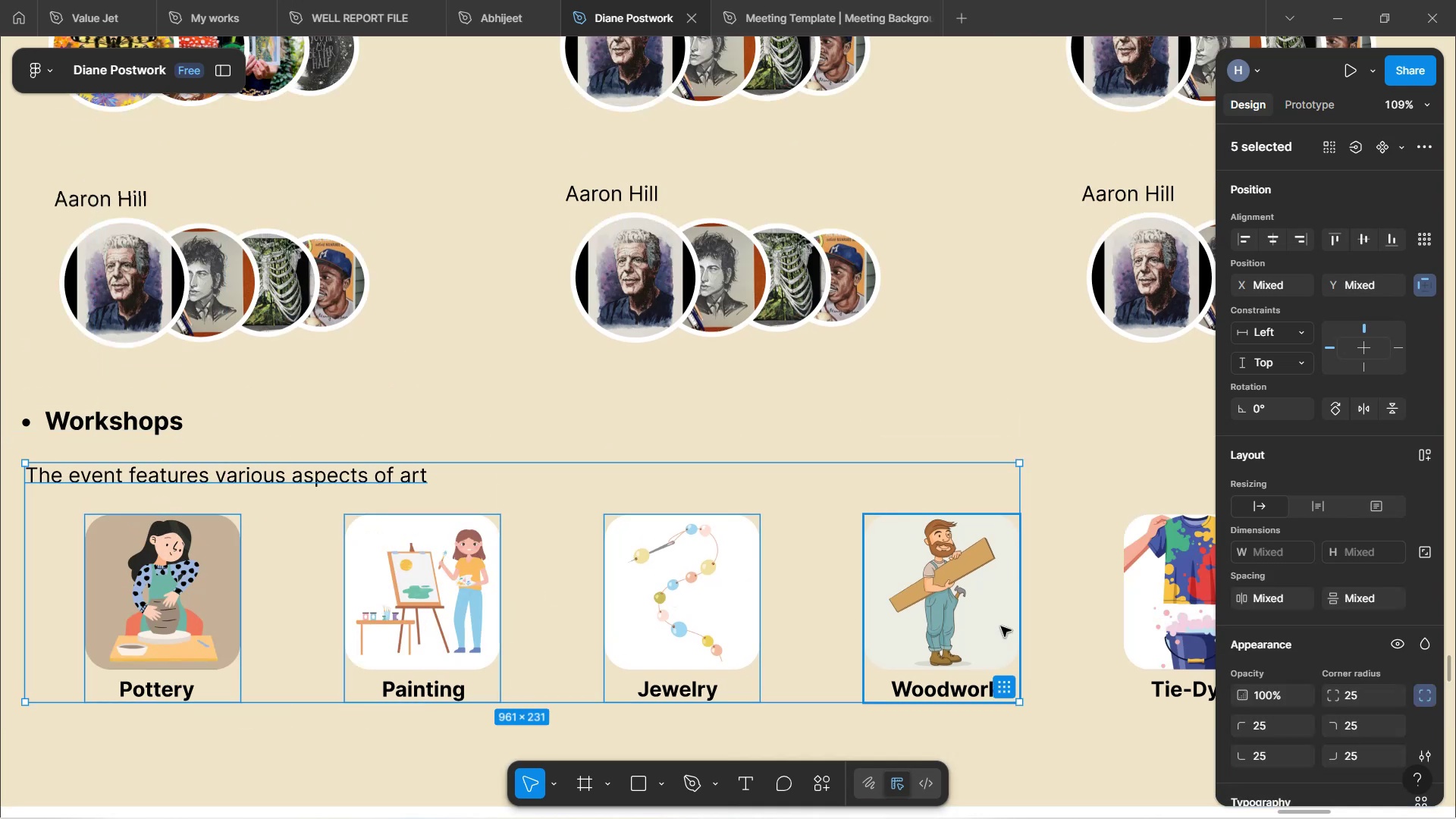 
hold_key(key=ShiftLeft, duration=0.59)
left_click([1153, 626])
 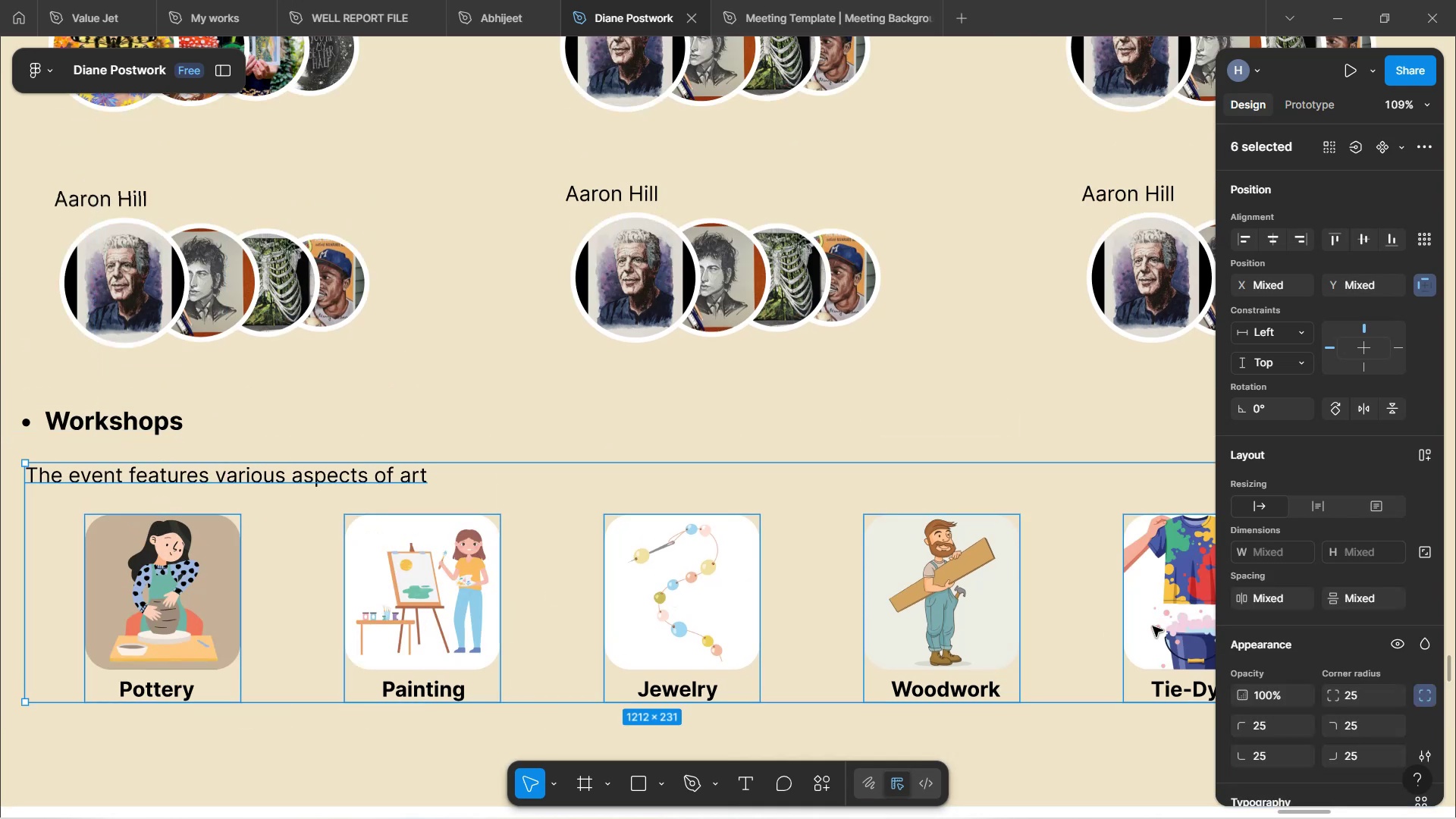 
hold_key(key=ArrowDown, duration=1.23)
 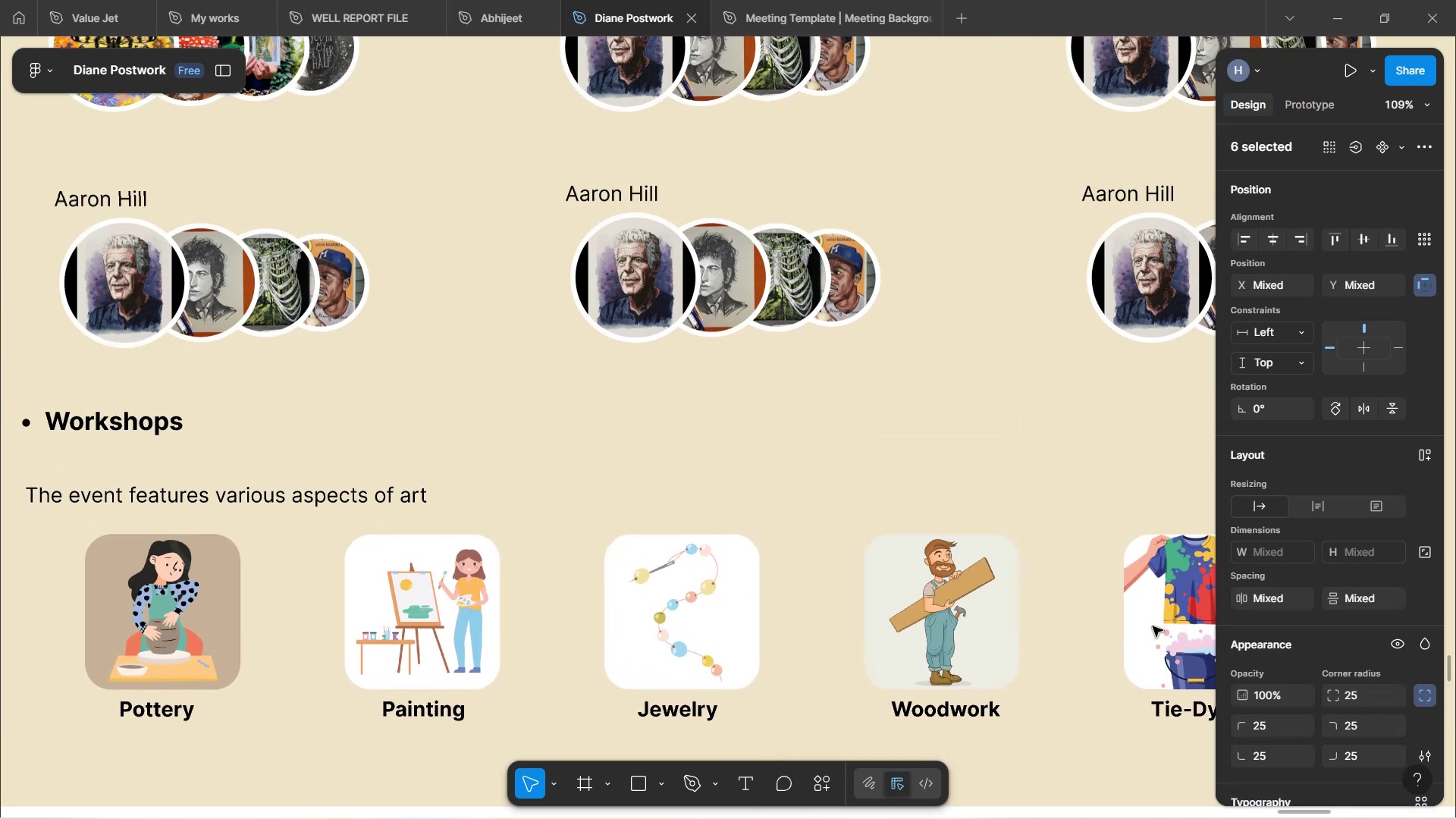 
hold_key(key=ArrowDown, duration=0.92)
 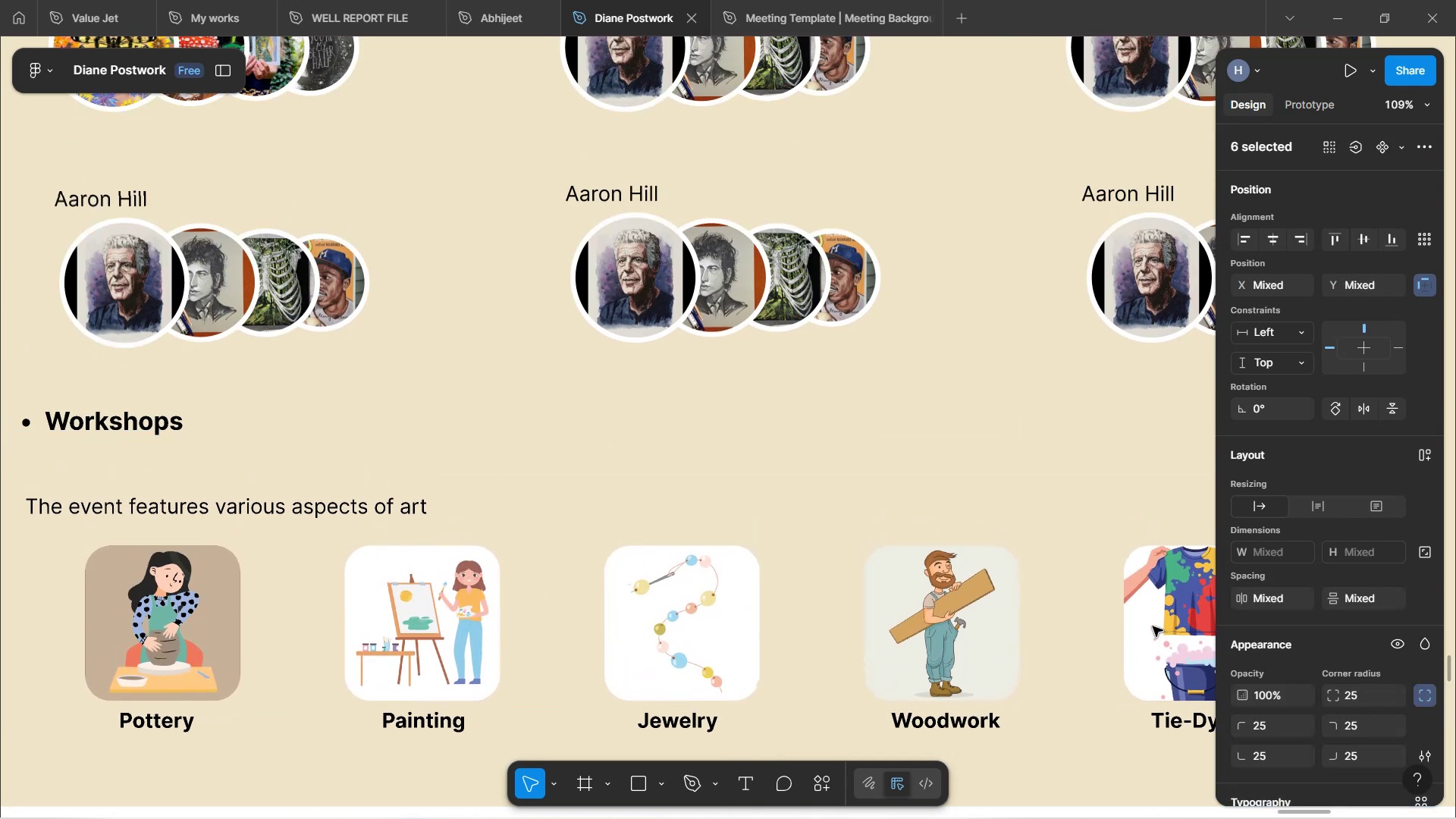 
hold_key(key=ArrowDown, duration=0.44)
 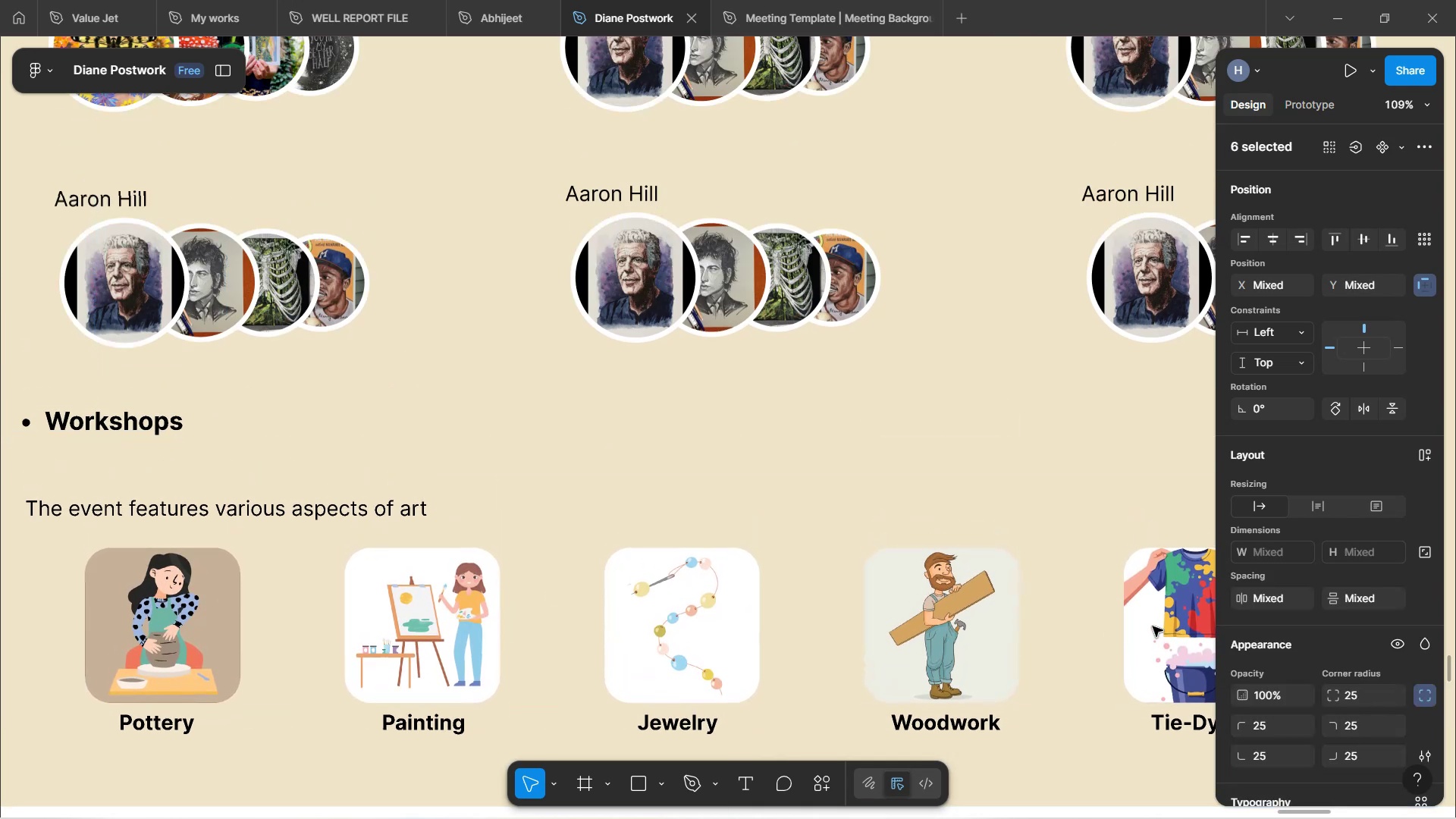 
key(ArrowDown)
 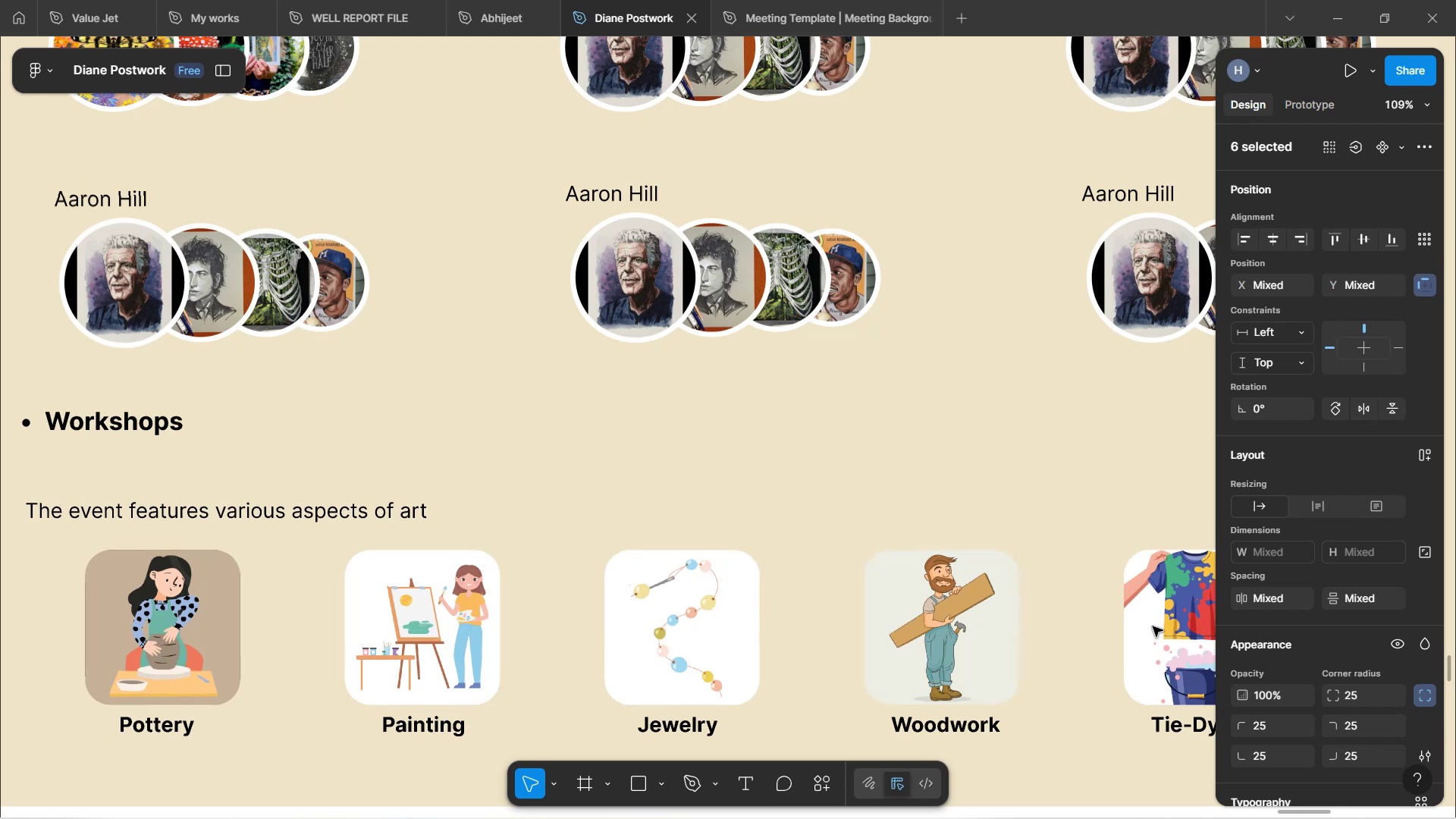 
hold_key(key=ArrowDown, duration=0.34)
 